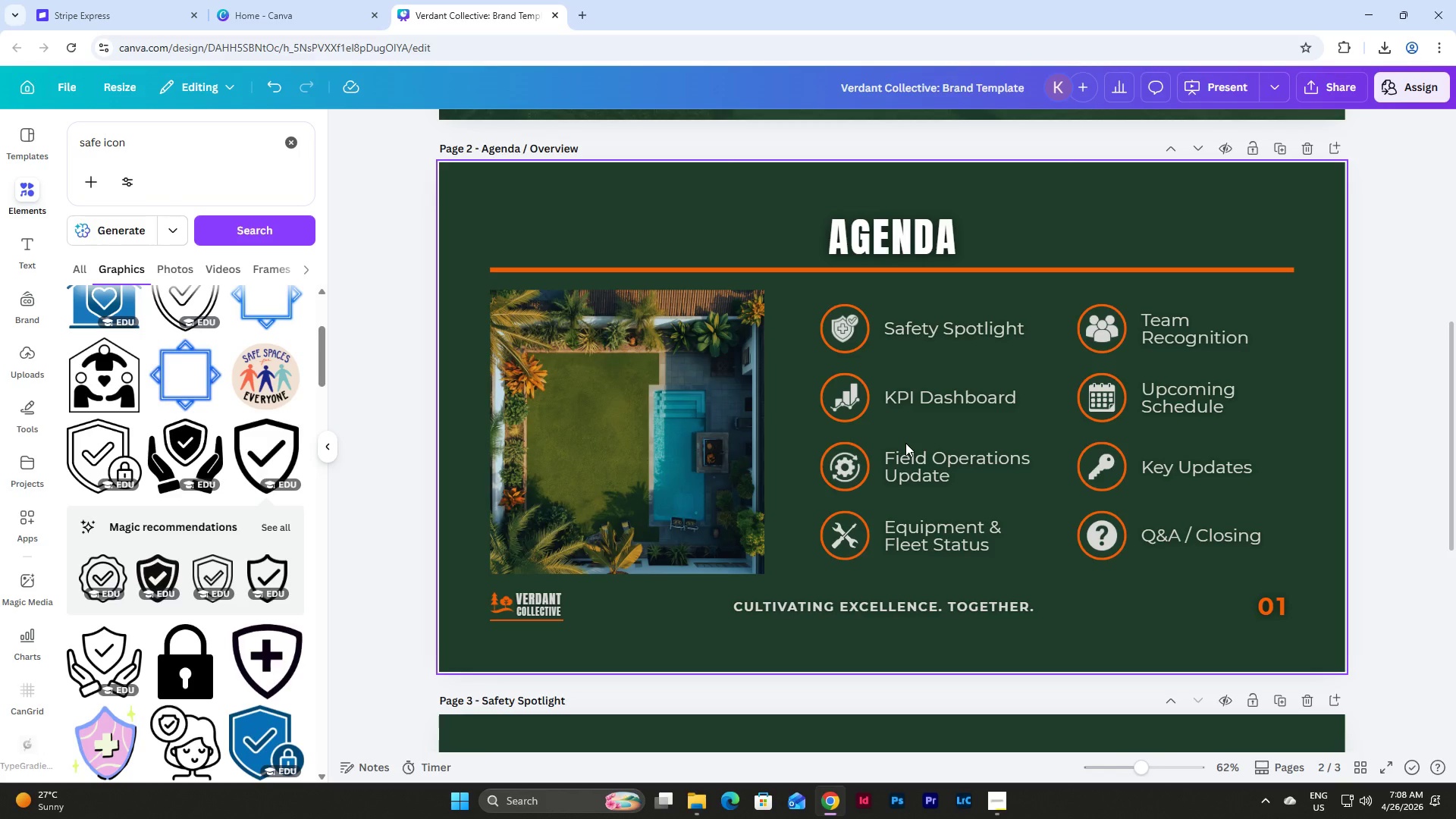 
scroll: coordinate [905, 443], scroll_direction: down, amount: 7.0
 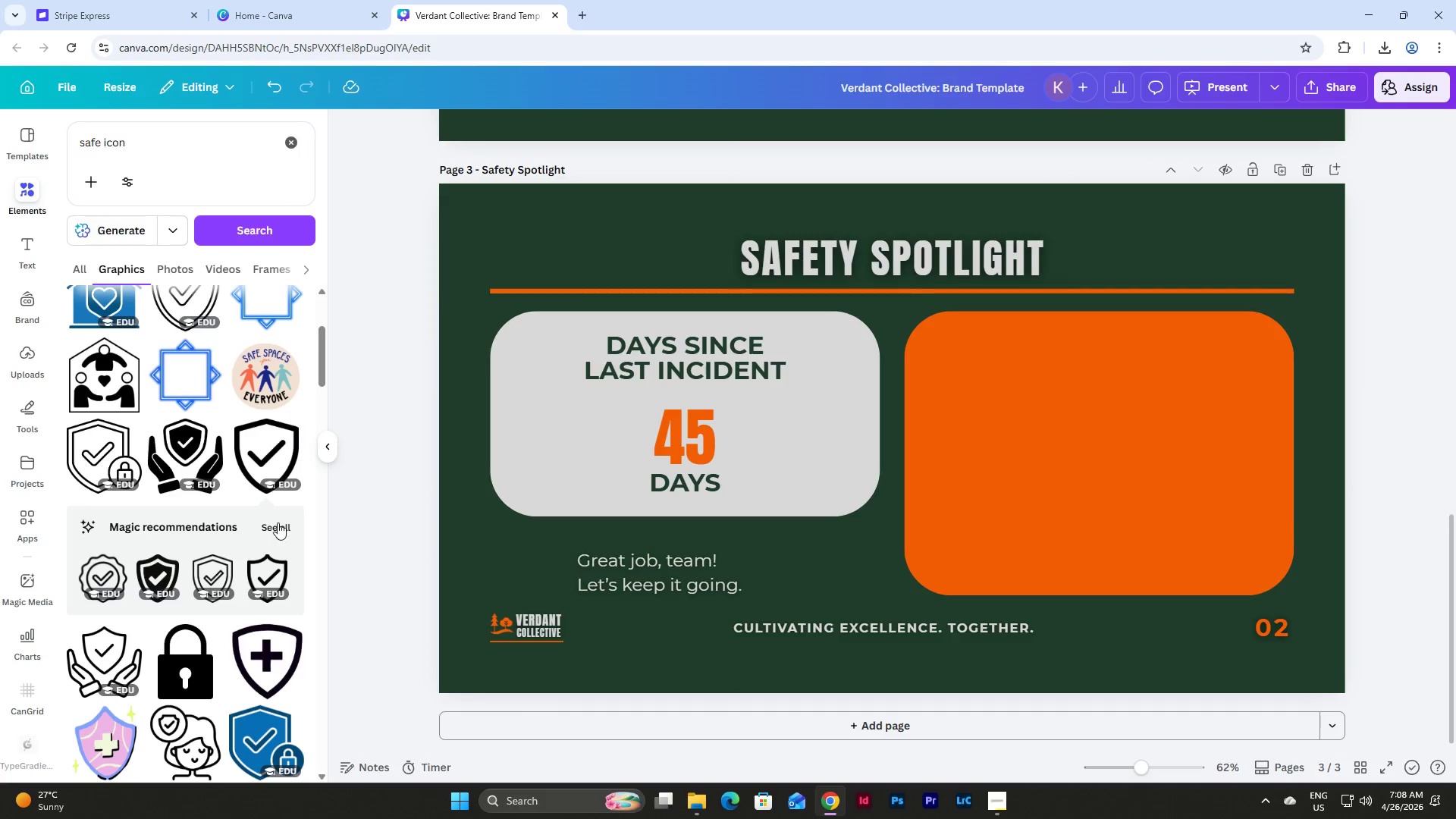 
left_click([278, 522])
 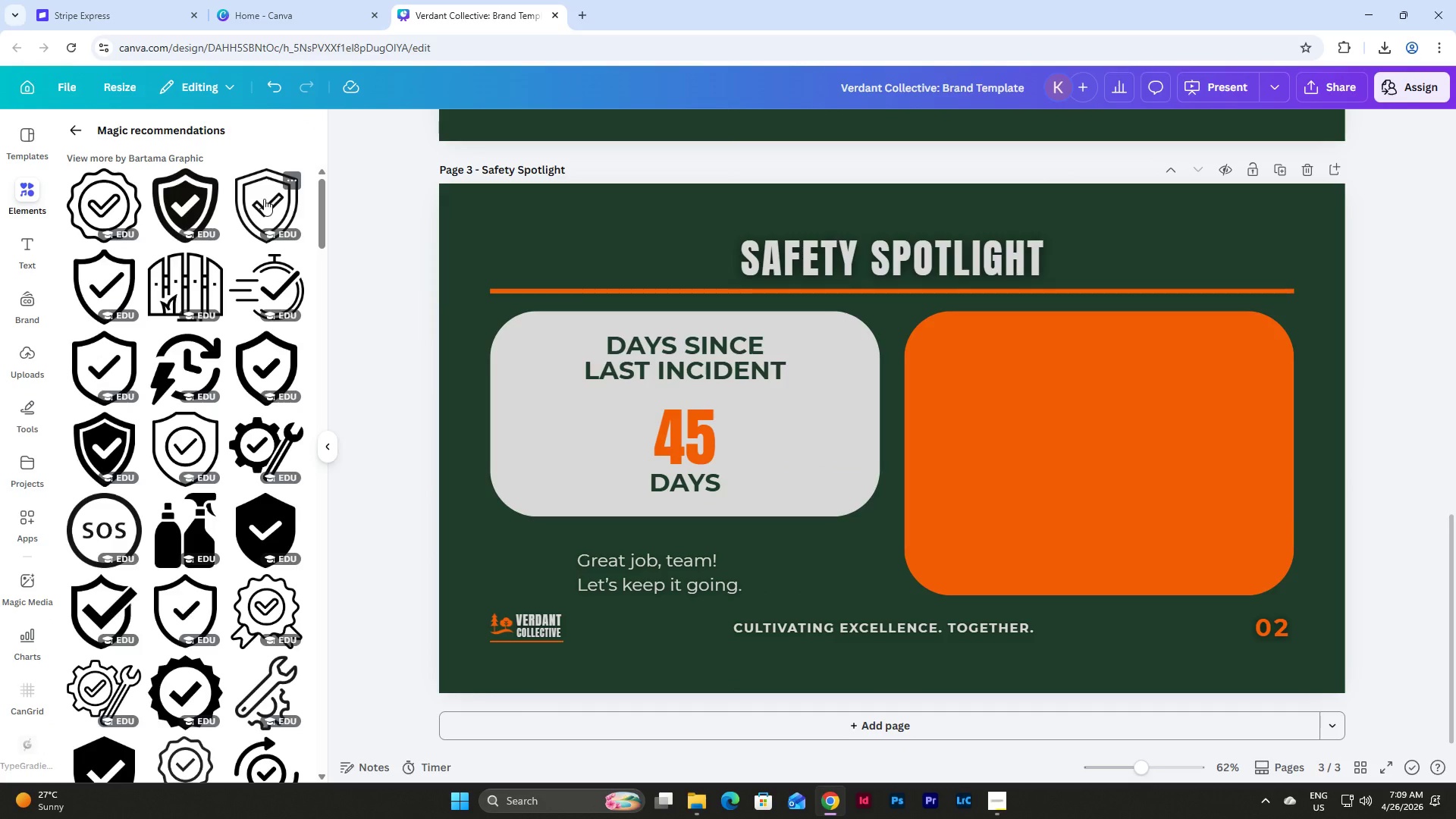 
left_click([264, 199])
 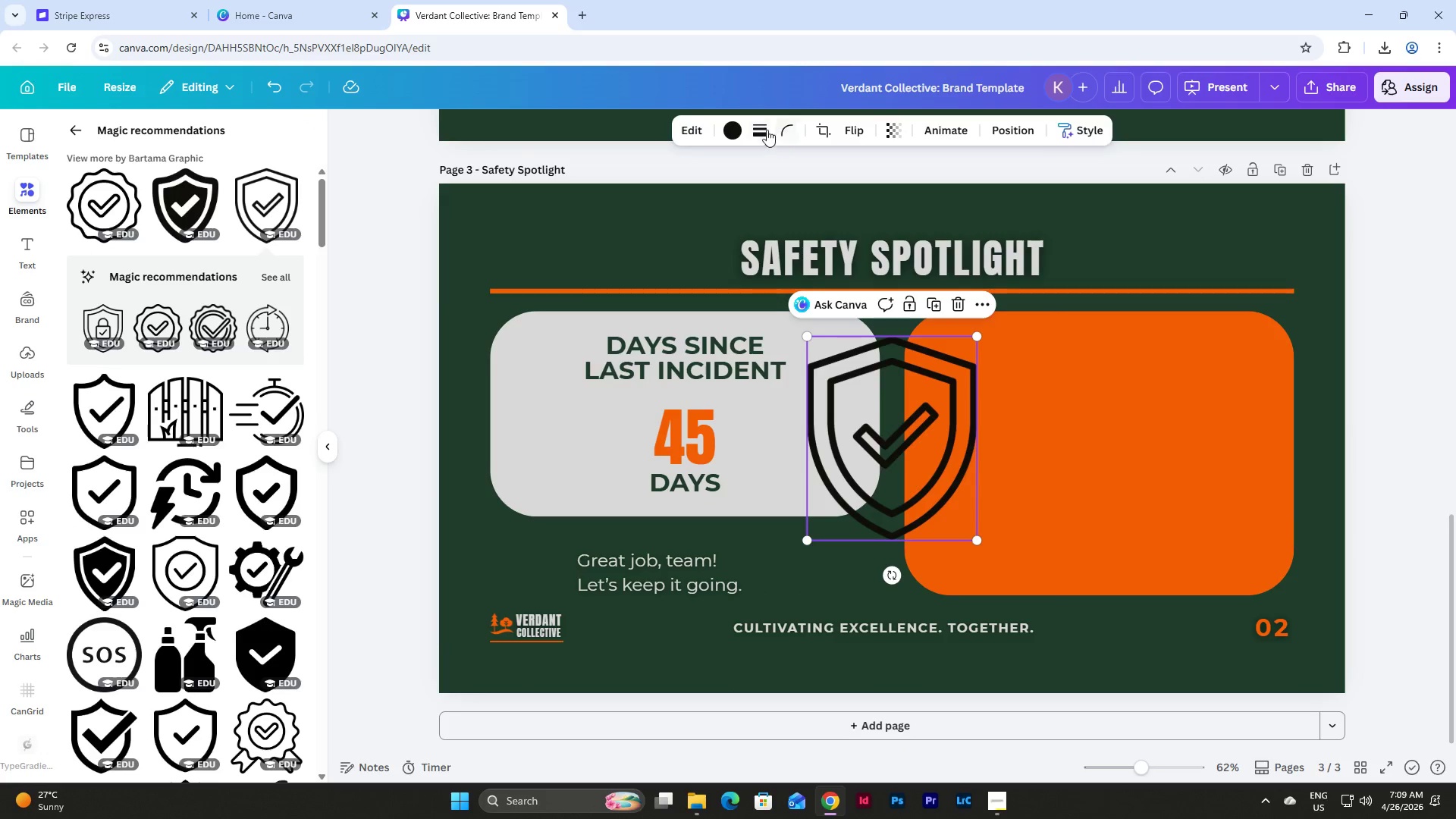 
left_click([736, 130])
 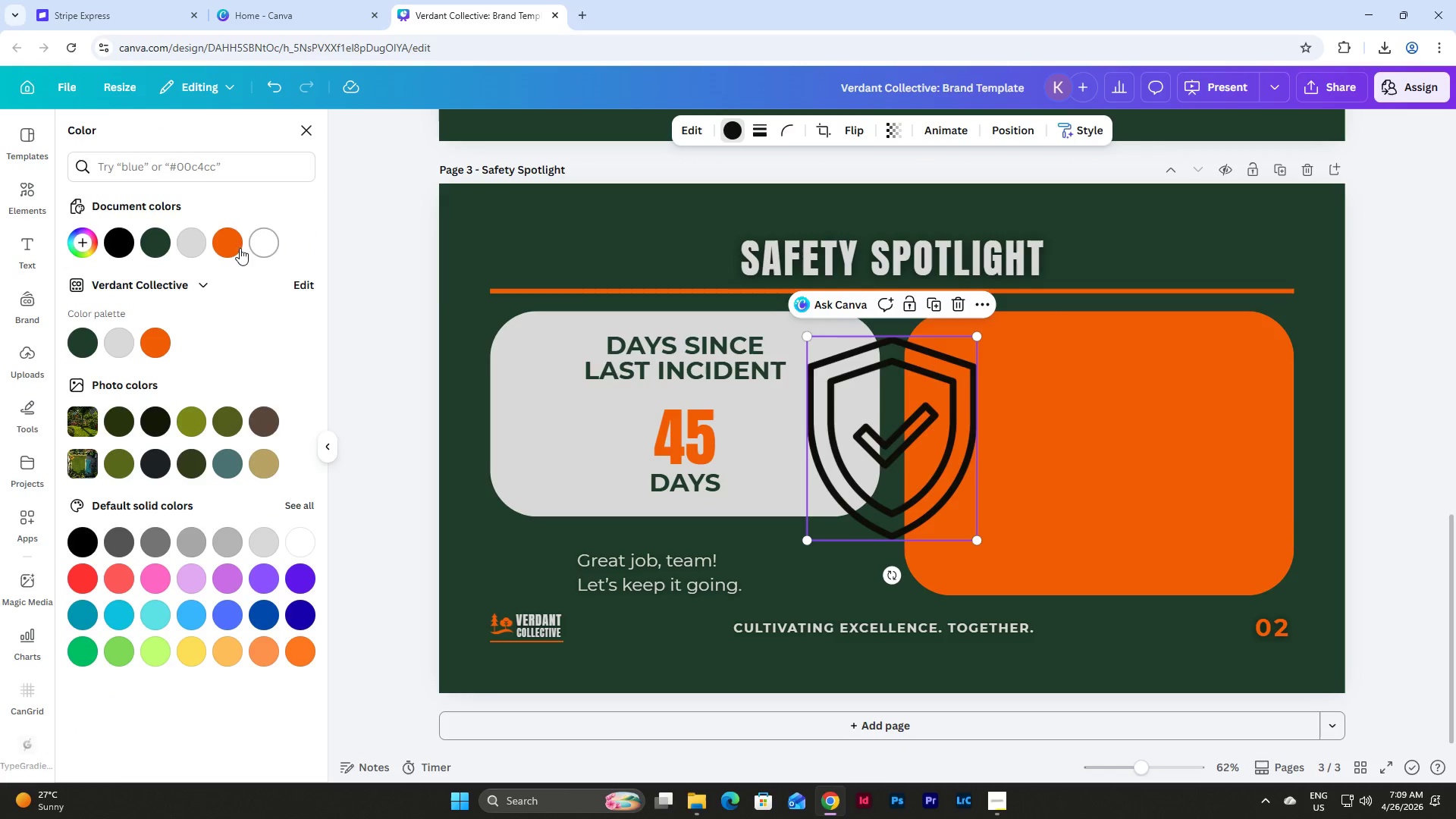 
left_click([234, 245])
 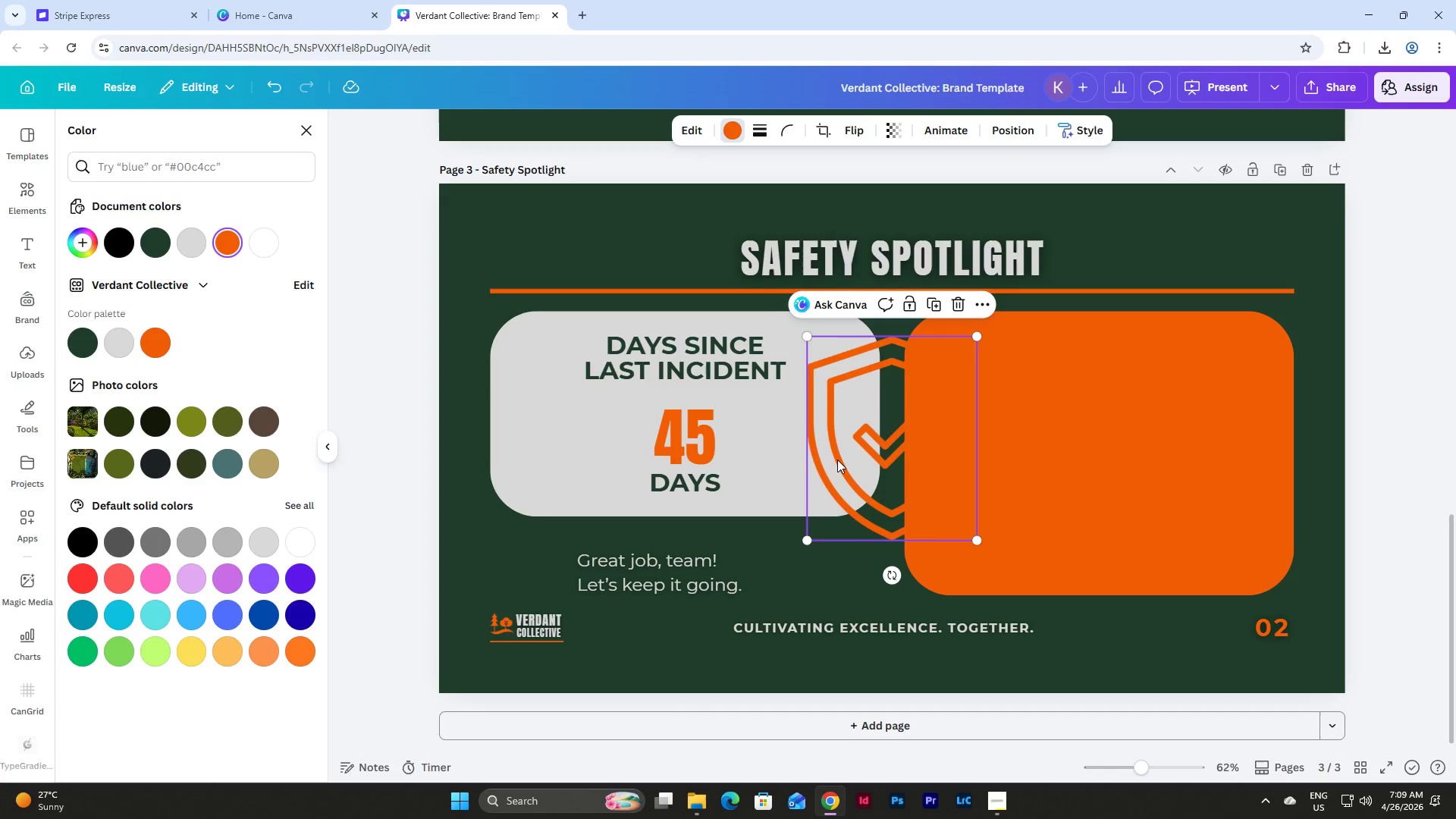 
left_click_drag(start_coordinate=[837, 460], to_coordinate=[459, 513])
 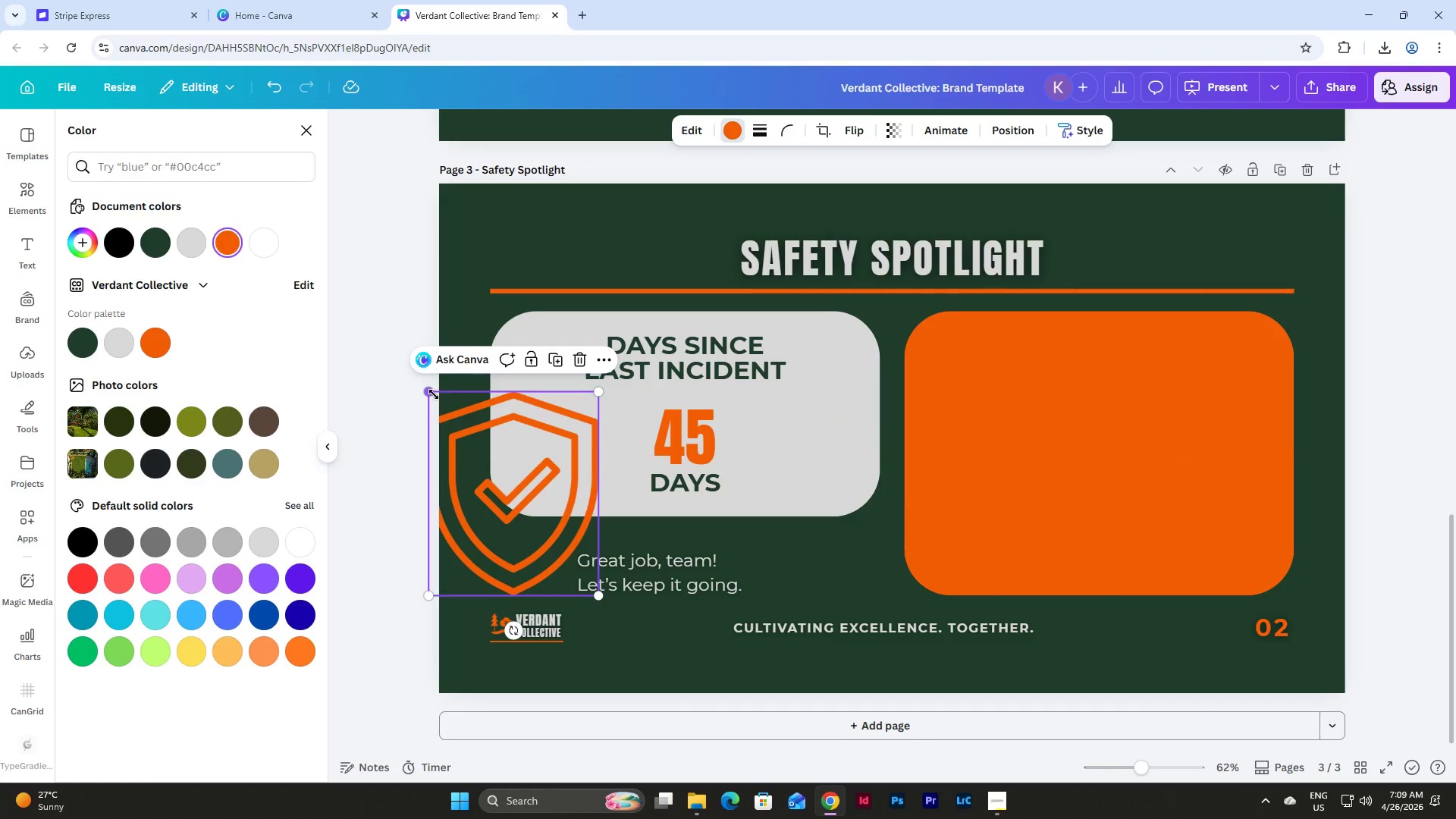 
left_click_drag(start_coordinate=[432, 394], to_coordinate=[565, 550])
 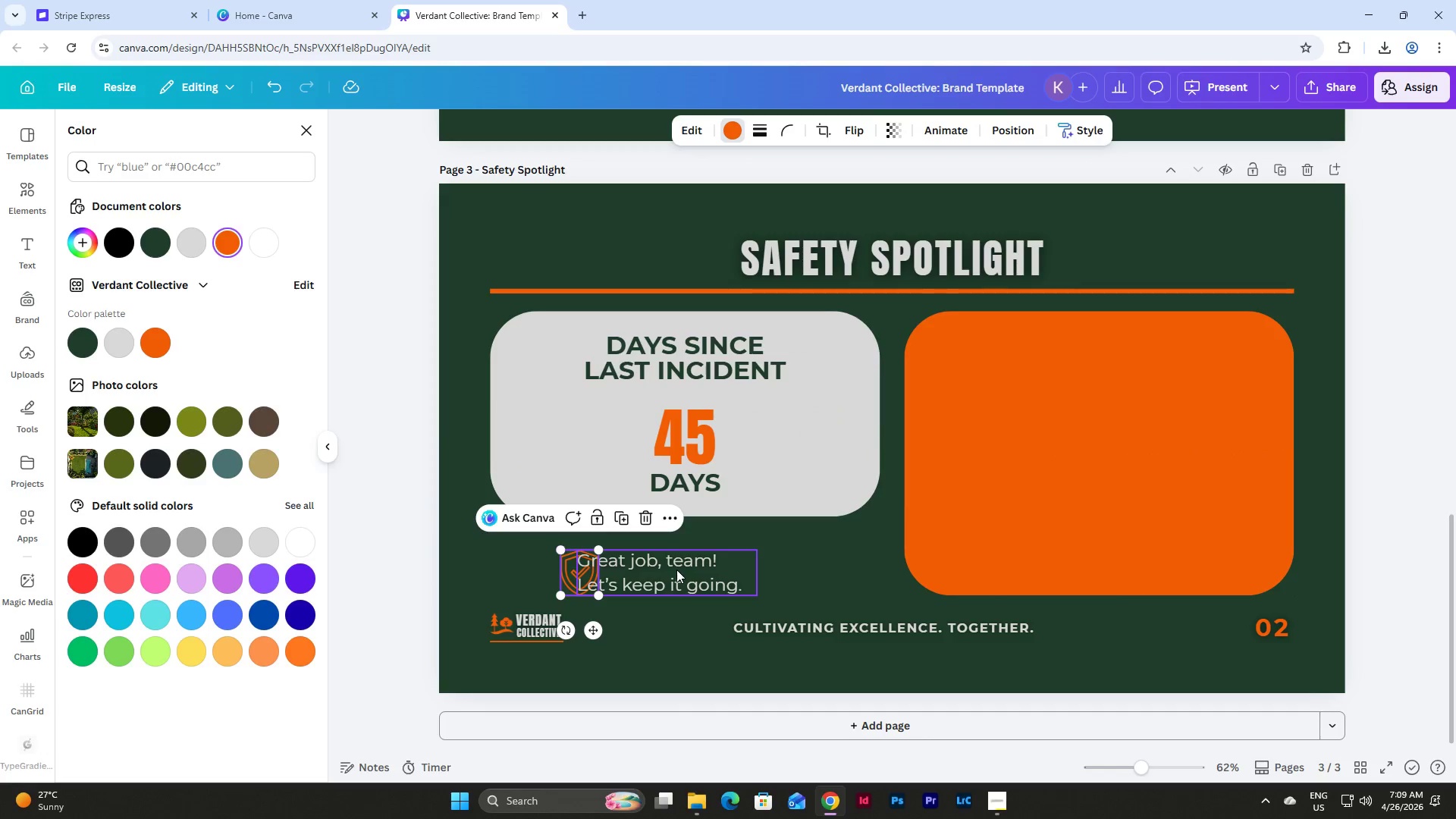 
left_click_drag(start_coordinate=[676, 570], to_coordinate=[721, 573])
 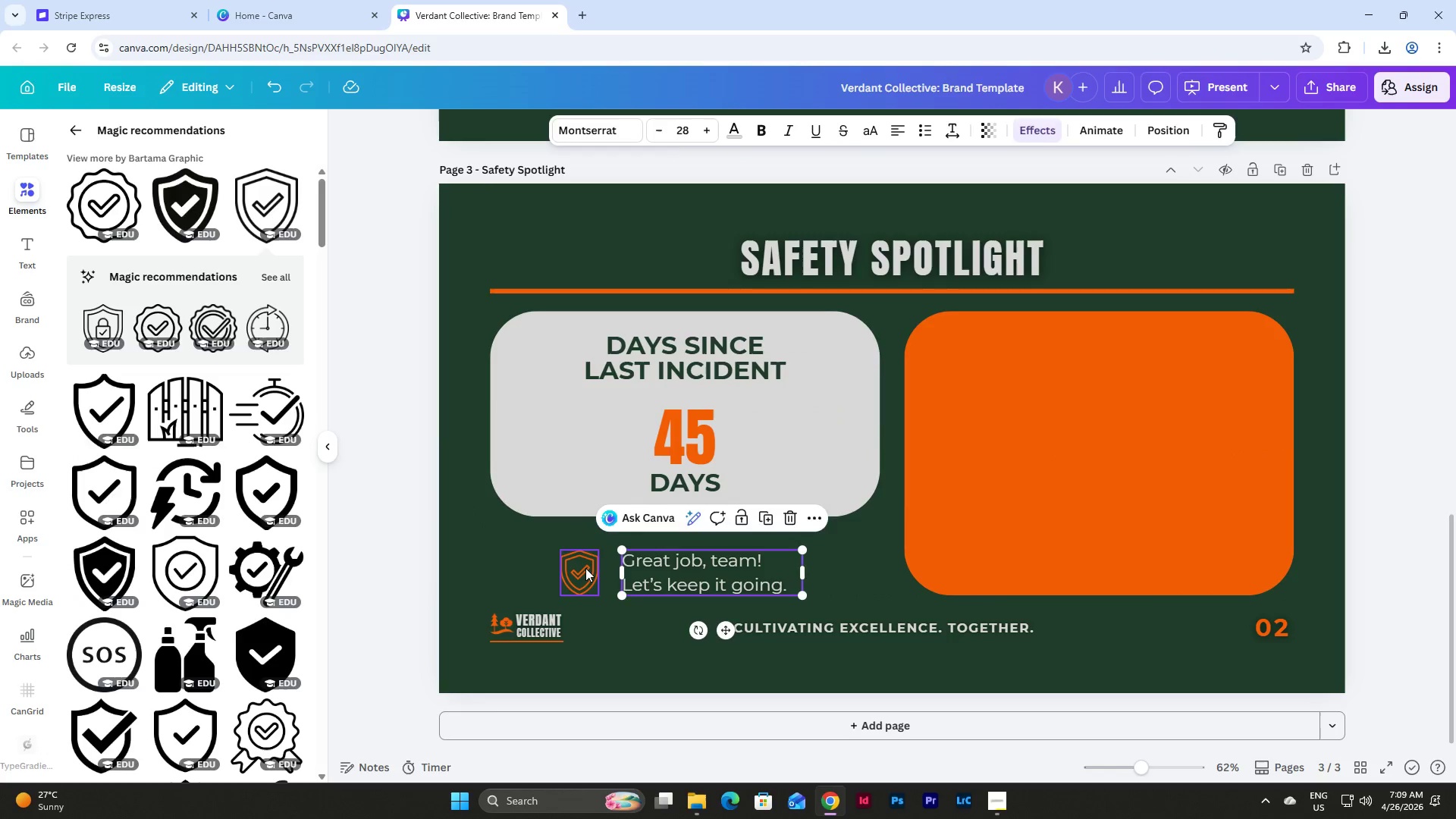 
left_click([584, 568])
 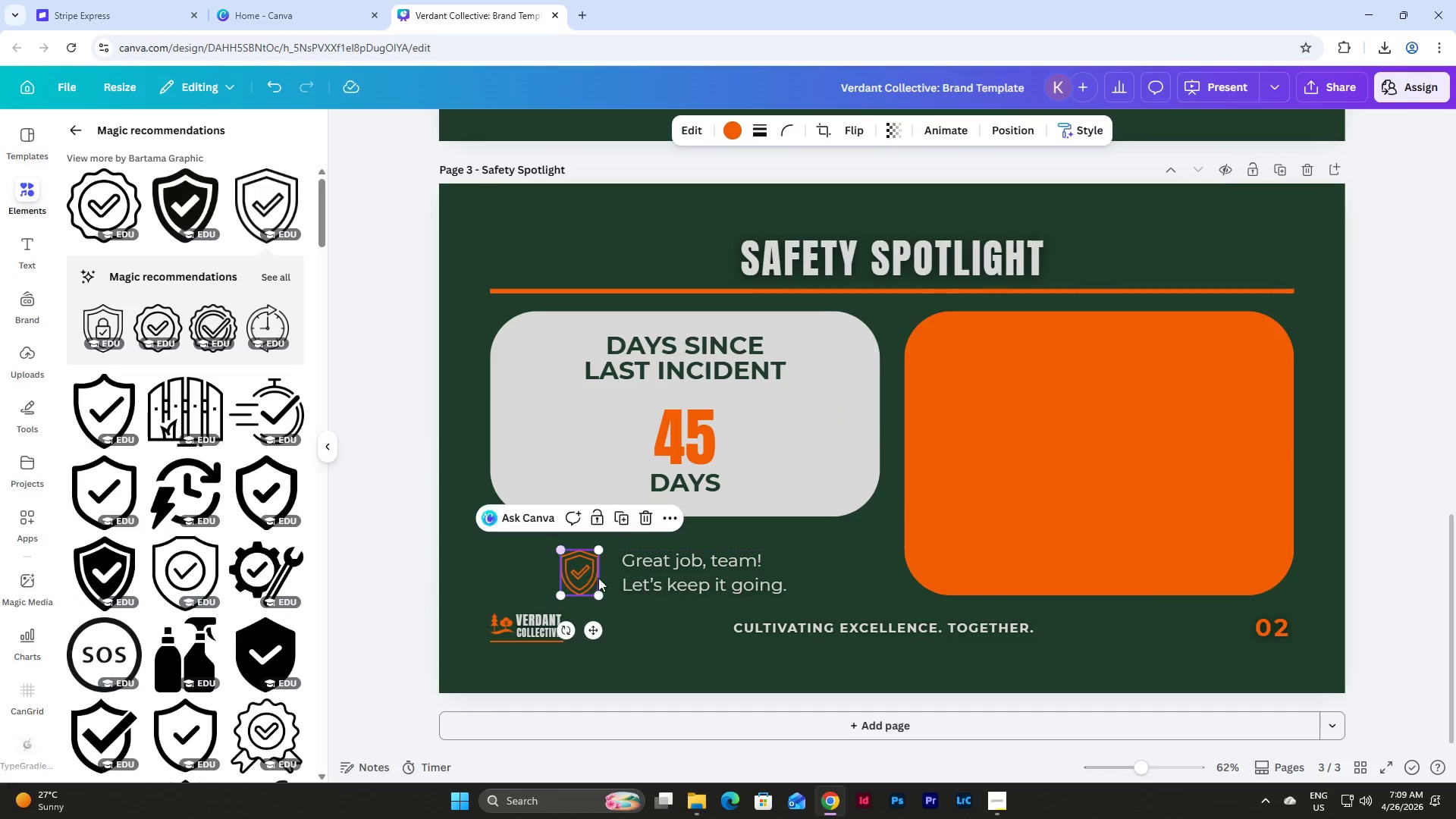 
left_click_drag(start_coordinate=[600, 590], to_coordinate=[606, 591])
 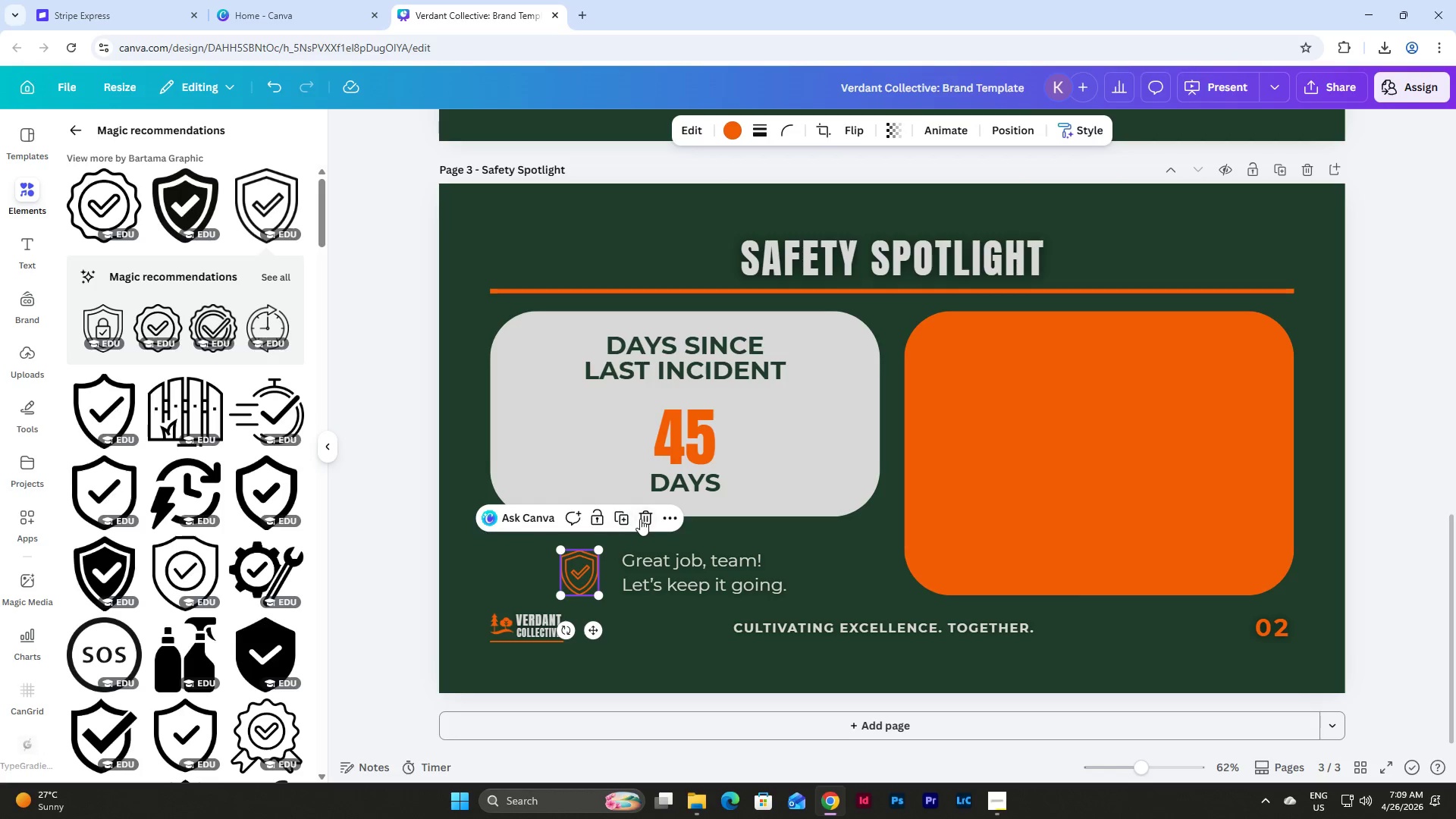 
scroll: coordinate [230, 453], scroll_direction: down, amount: 5.0
 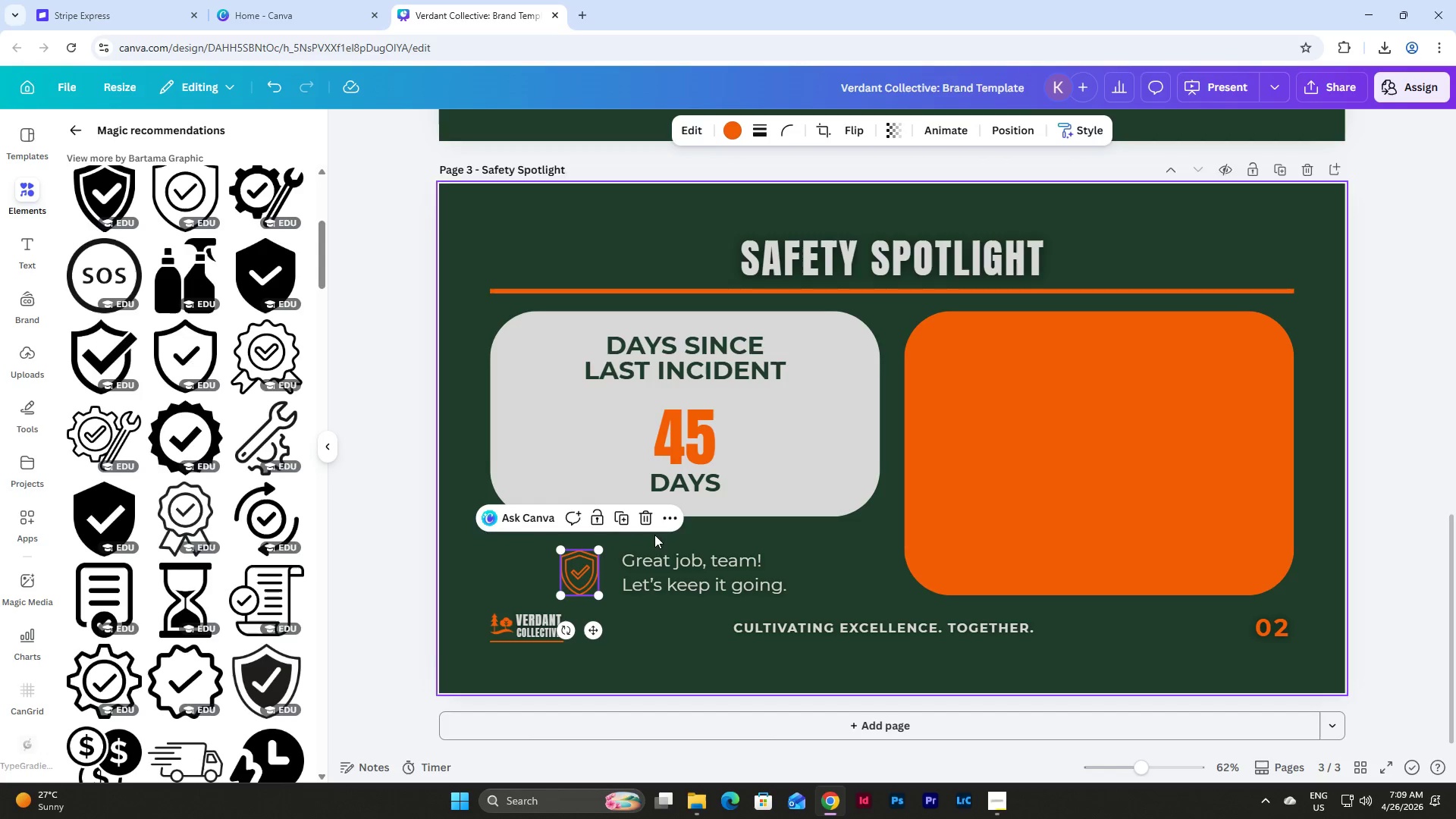 
left_click([639, 516])
 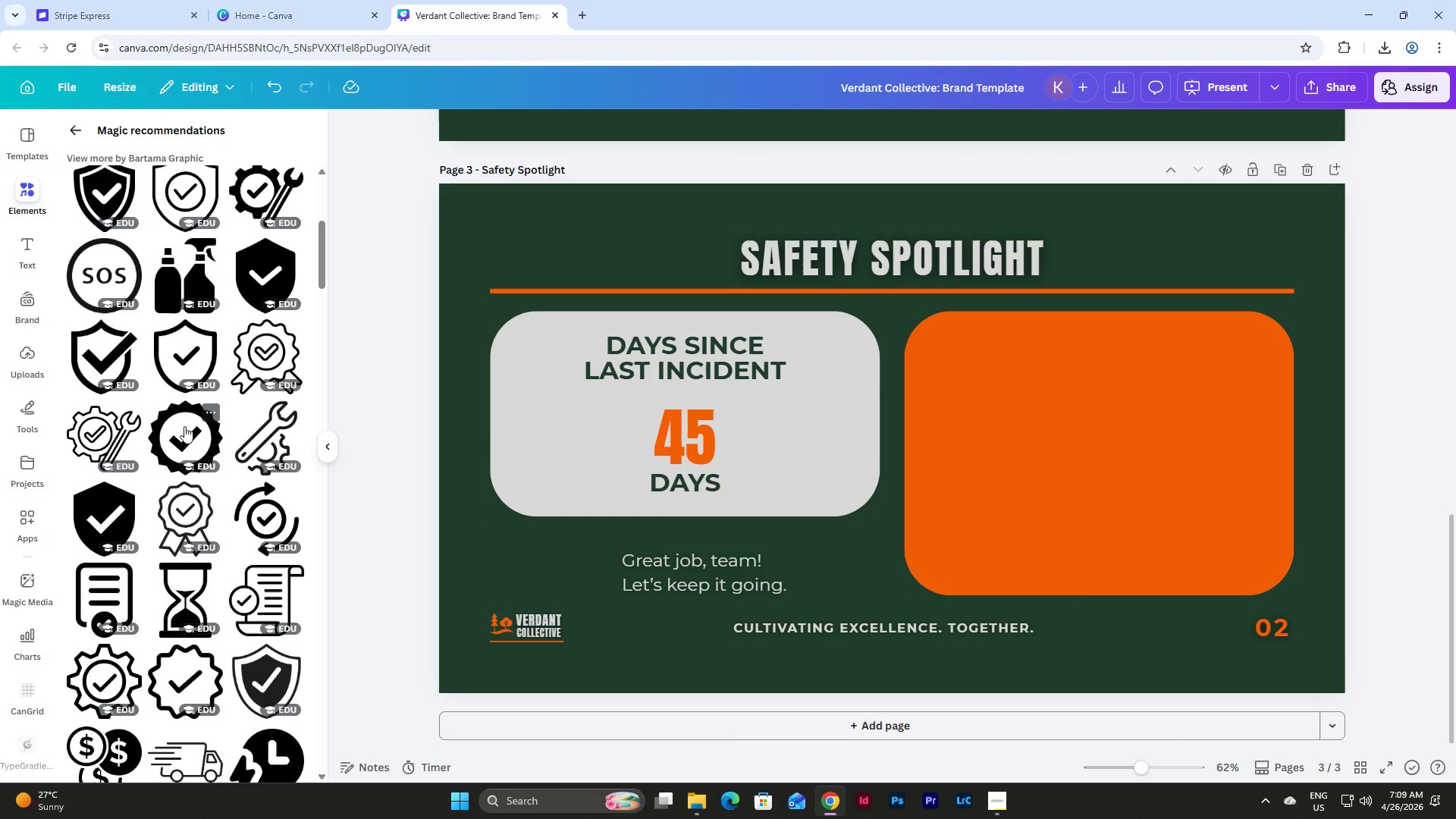 
left_click([184, 426])
 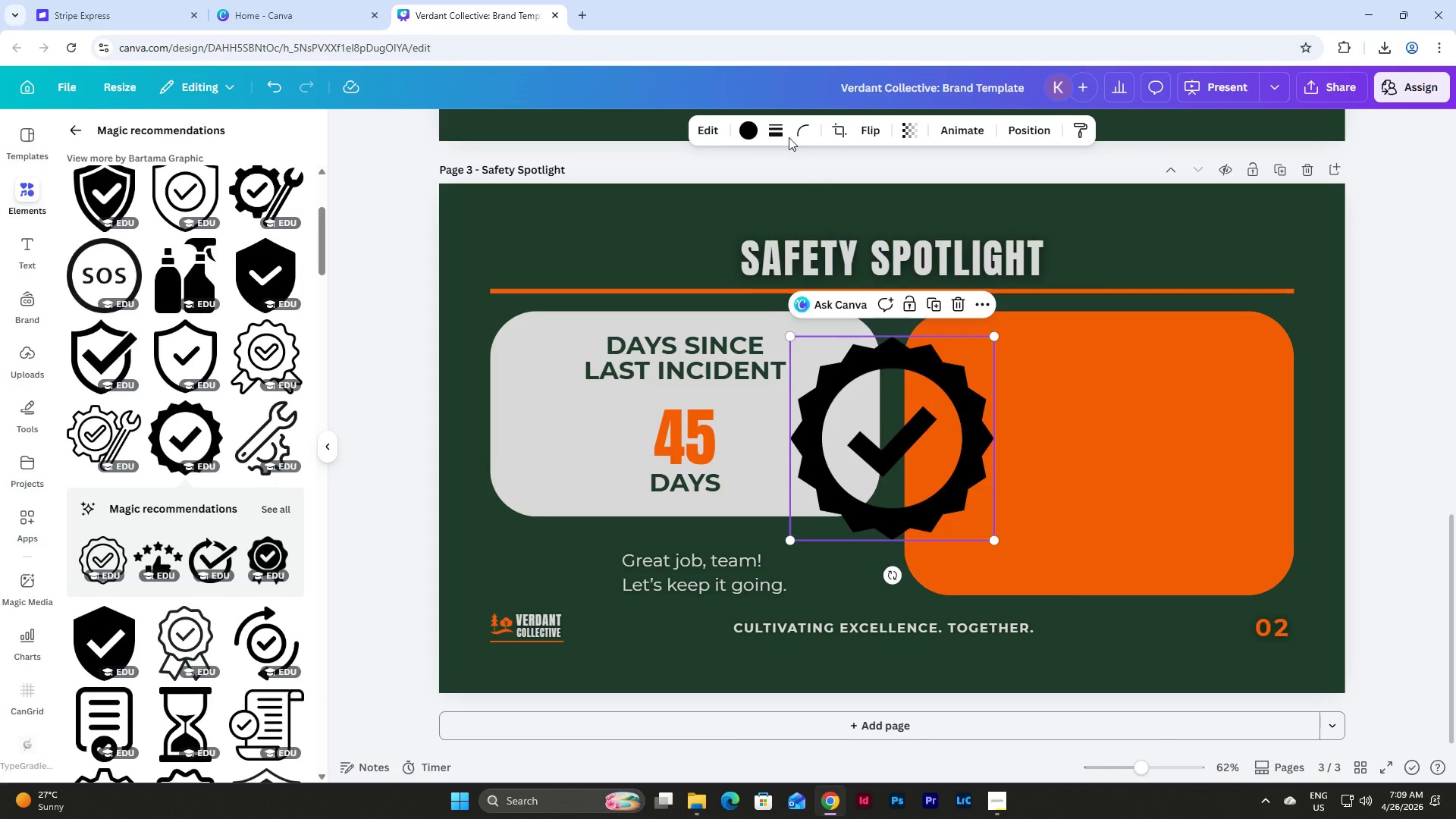 
left_click([732, 131])
 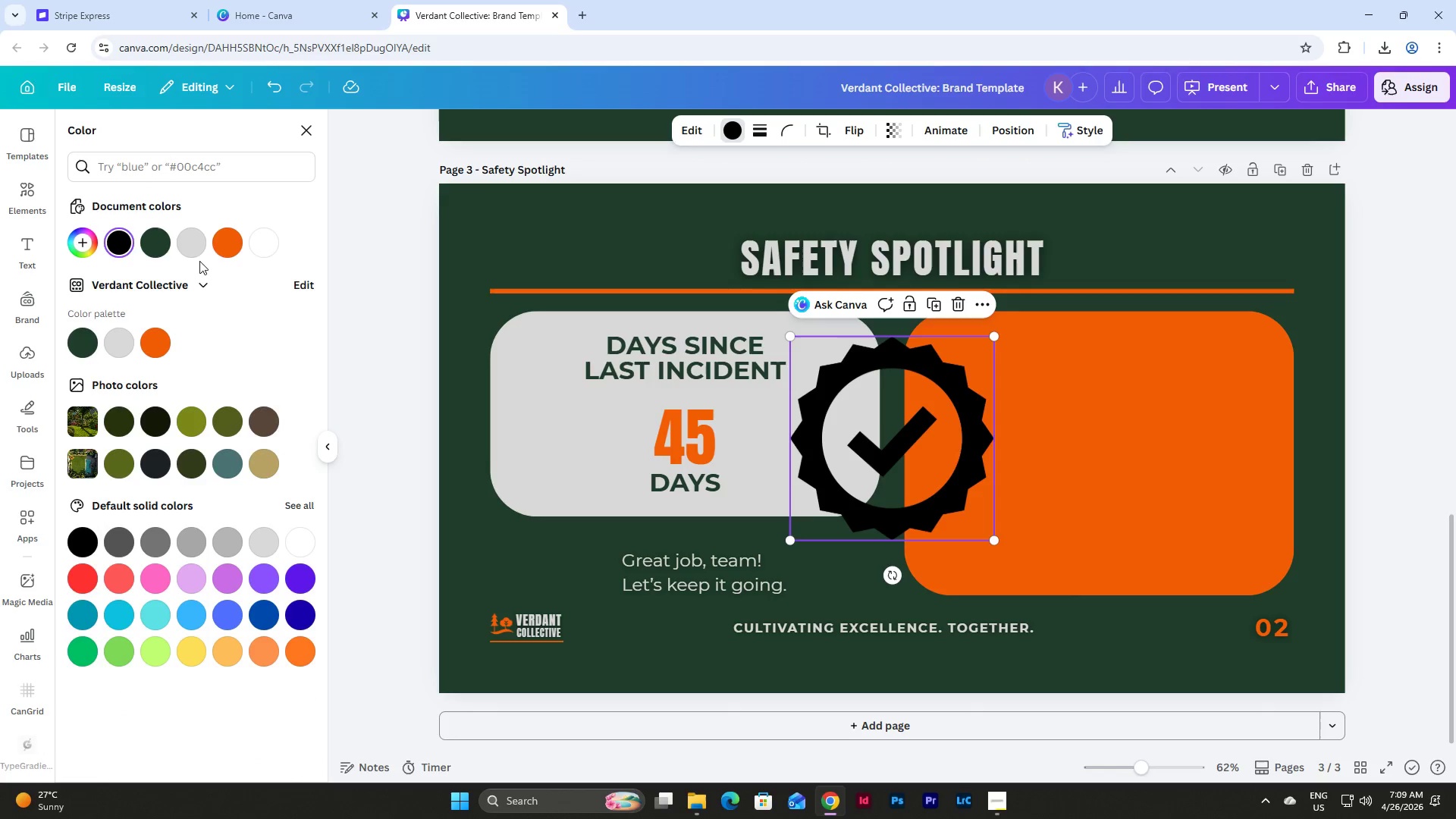 
left_click([220, 242])
 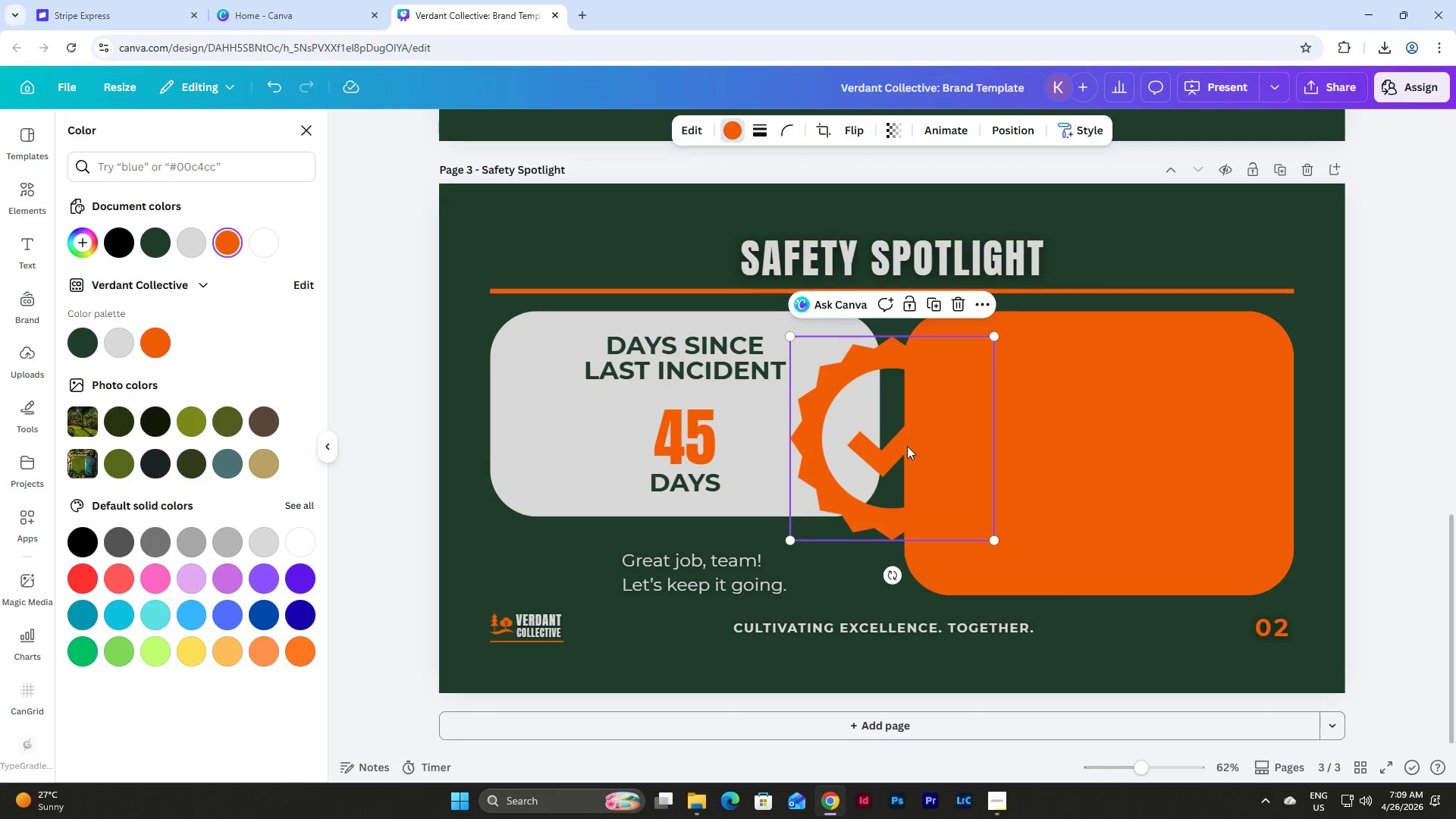 
left_click_drag(start_coordinate=[898, 441], to_coordinate=[541, 497])
 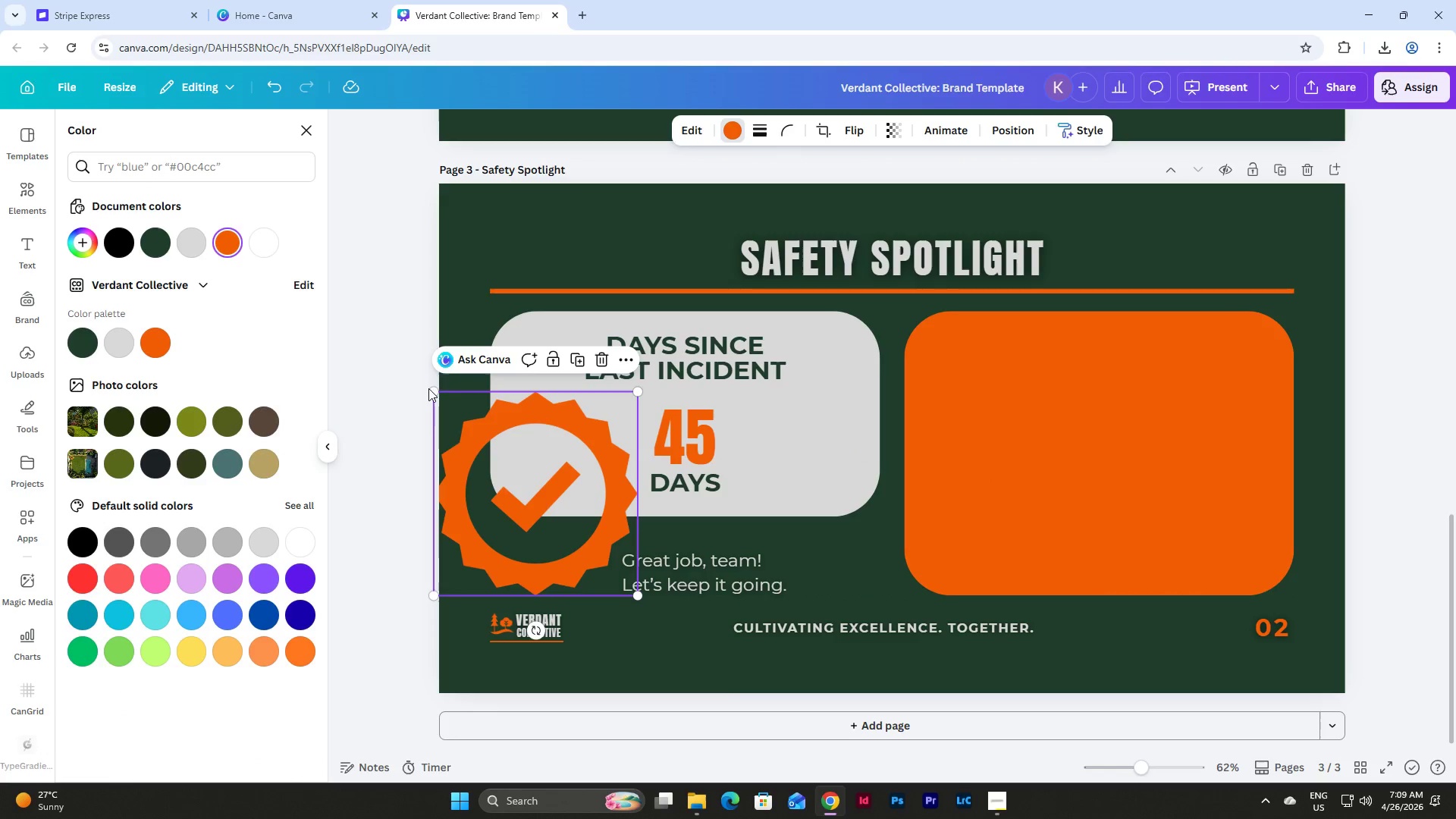 
left_click_drag(start_coordinate=[432, 391], to_coordinate=[582, 559])
 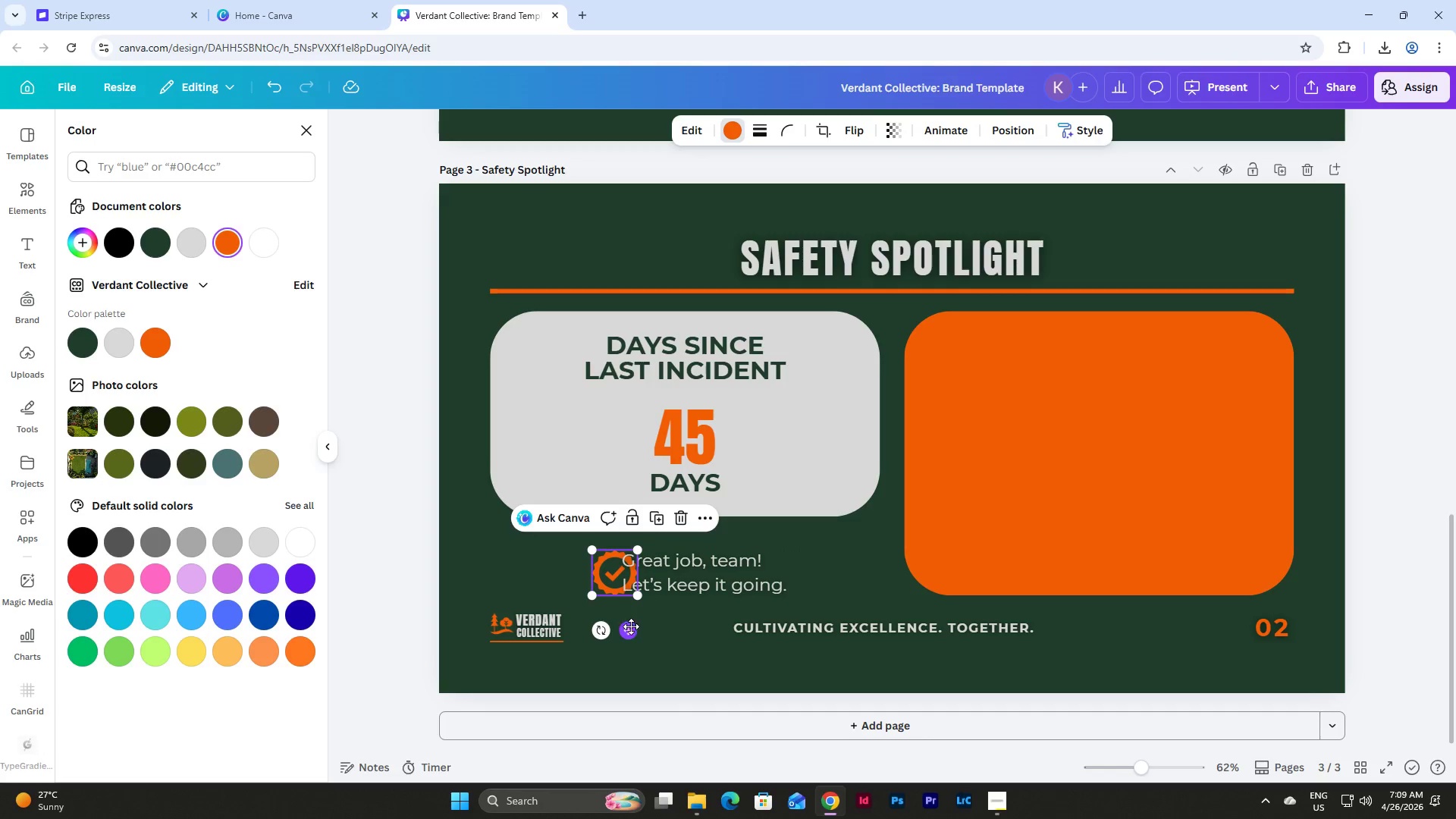 
left_click_drag(start_coordinate=[630, 626], to_coordinate=[604, 624])
 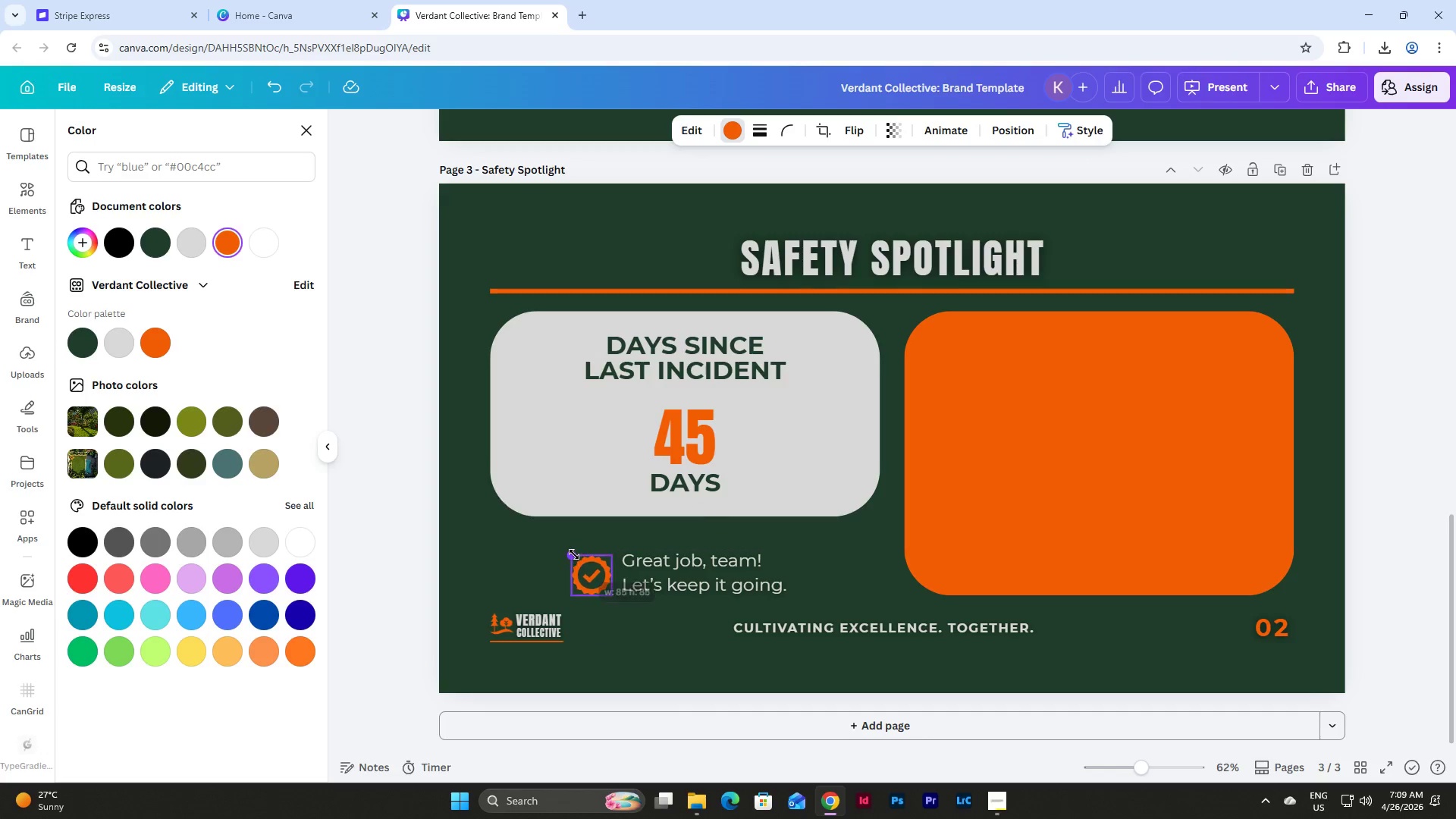 
wait(6.56)
 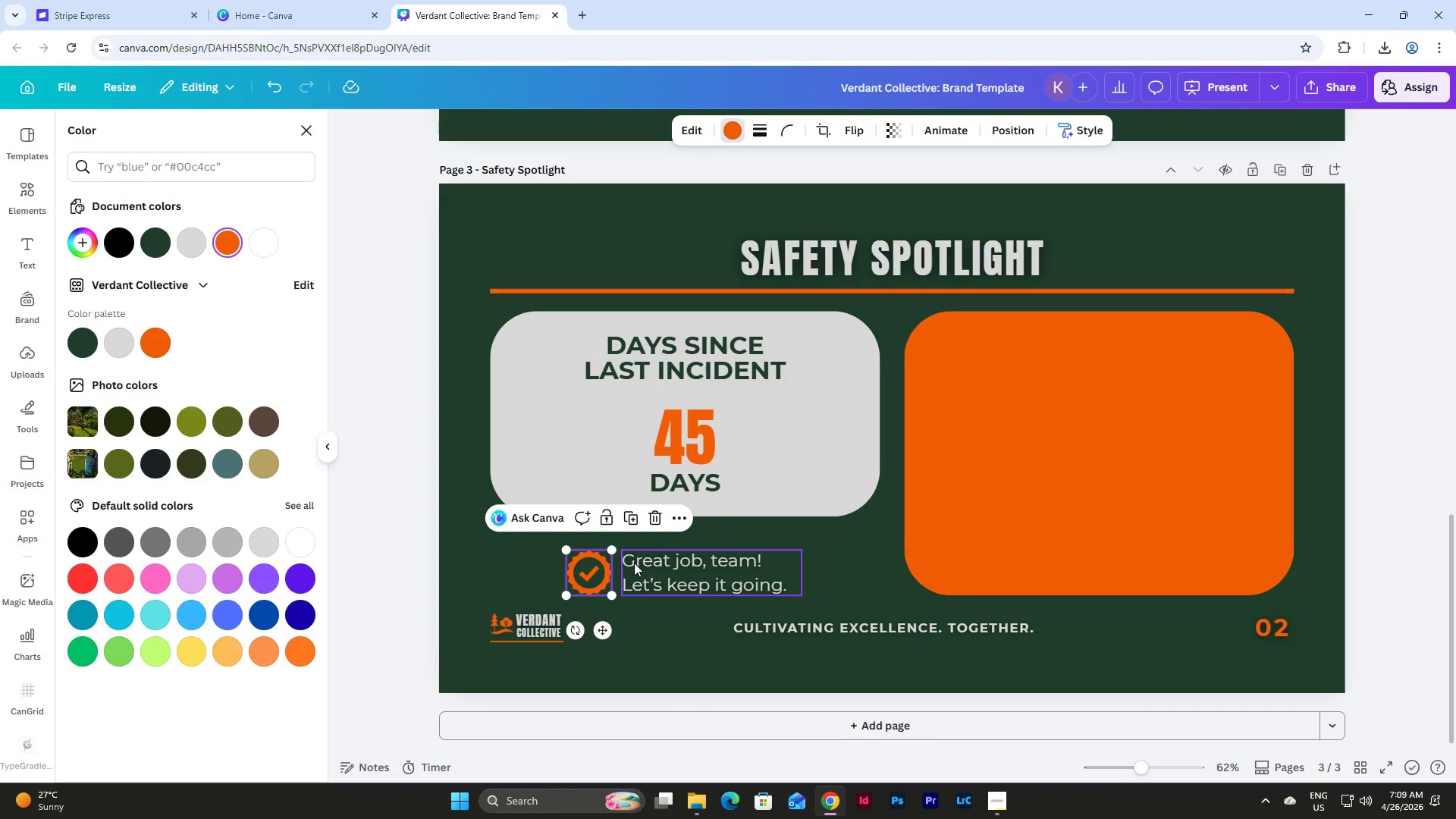 
left_click([527, 560])
 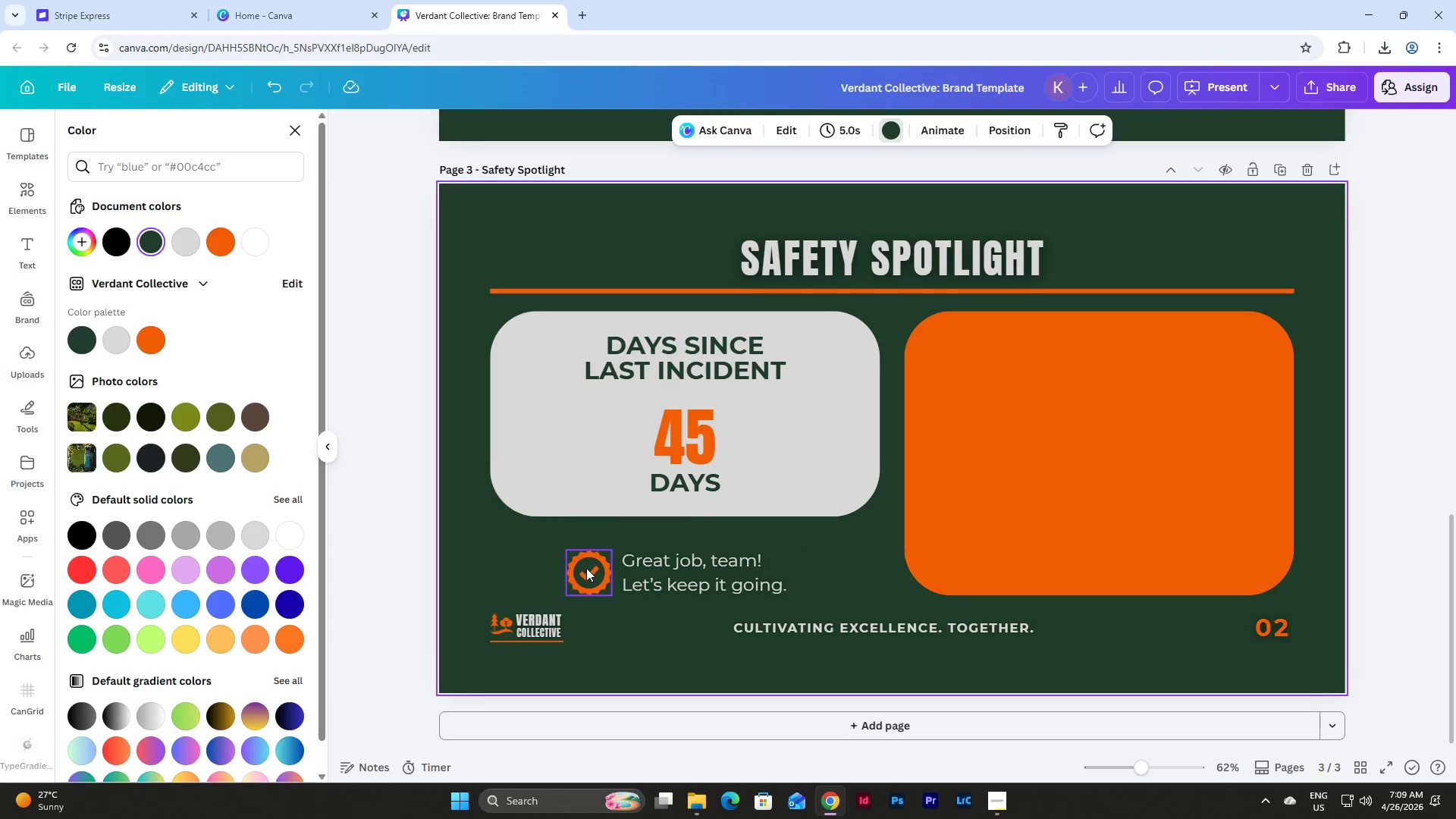 
left_click_drag(start_coordinate=[586, 568], to_coordinate=[579, 567])
 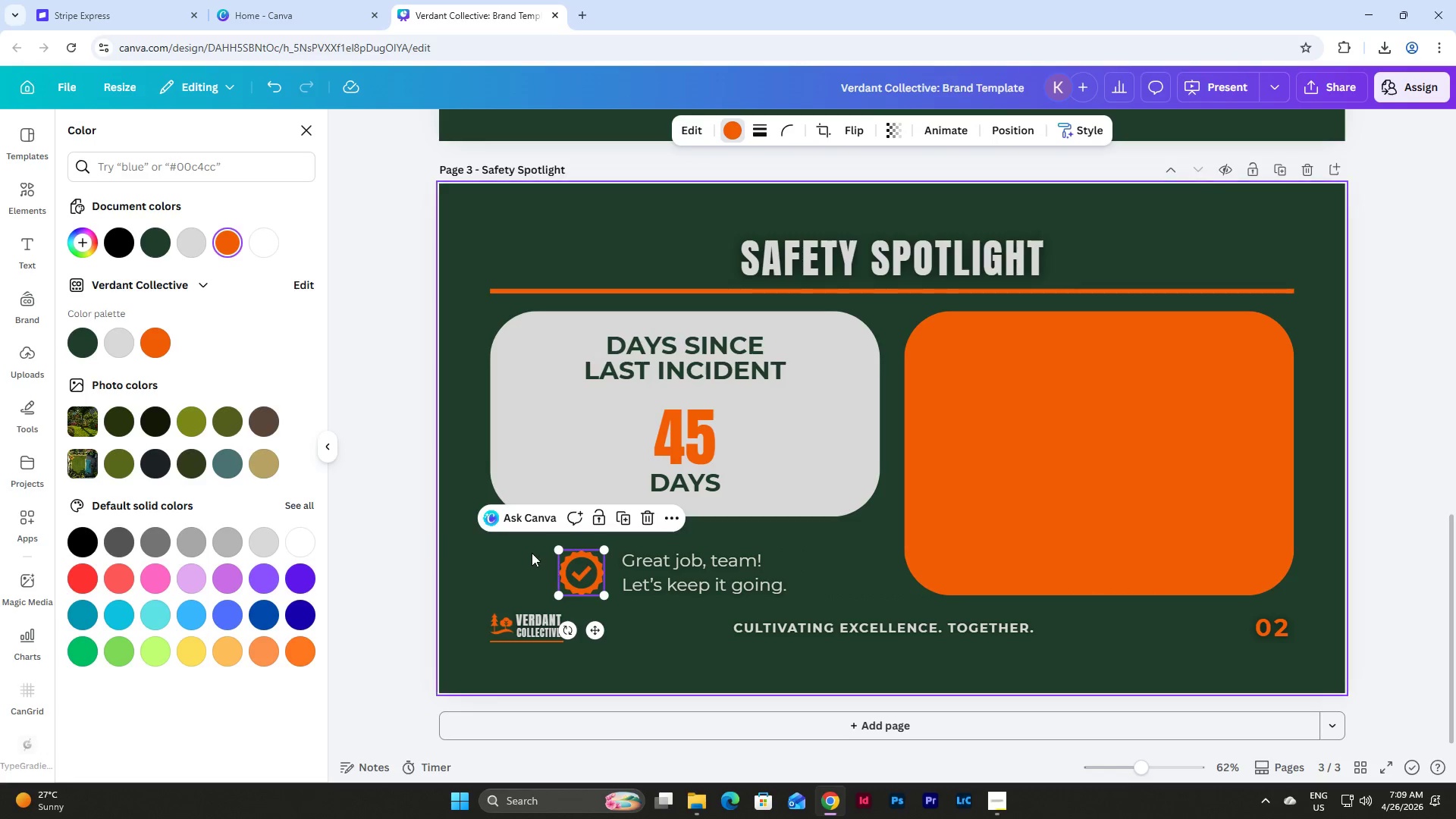 
left_click([530, 551])
 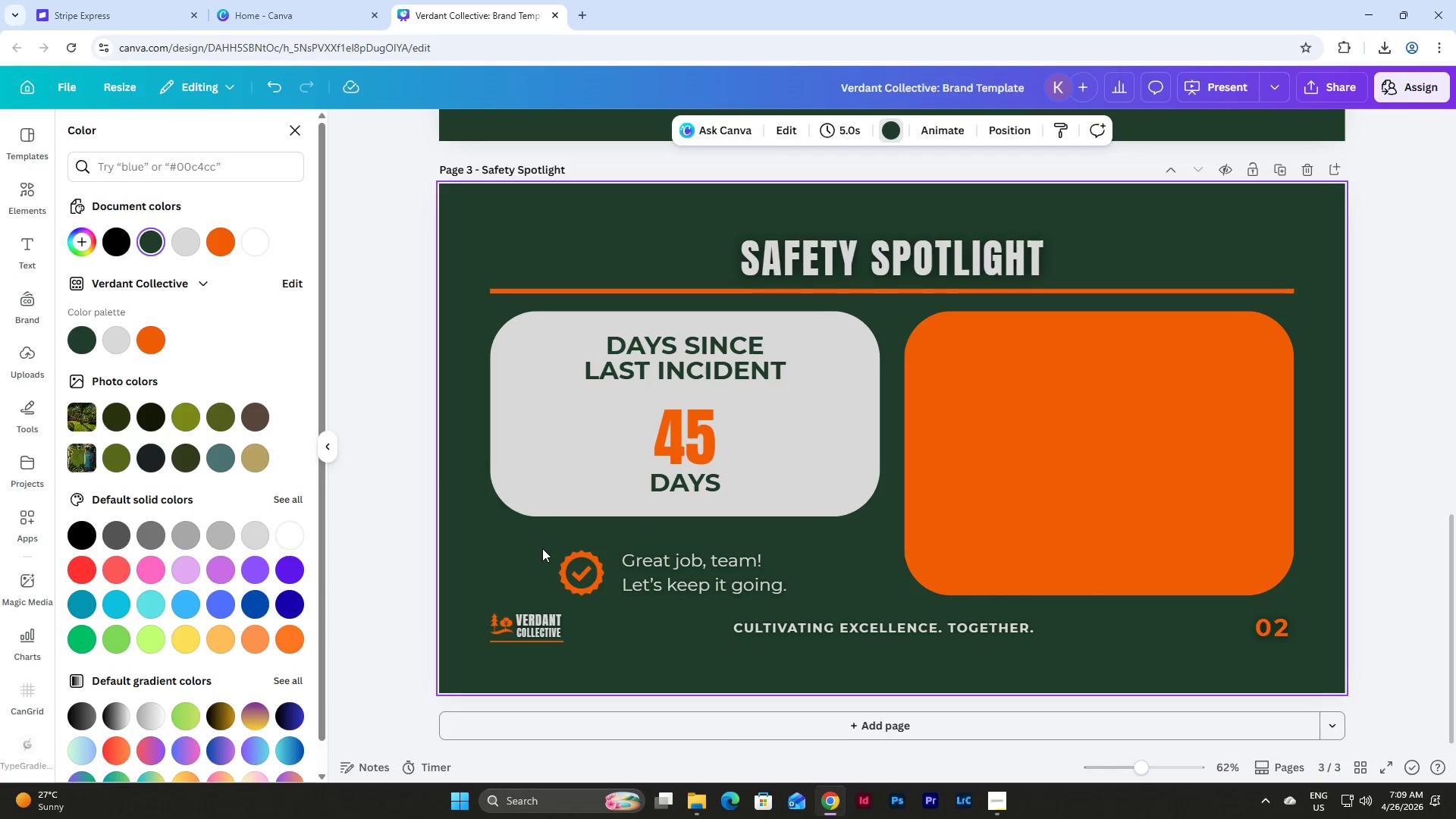 
left_click_drag(start_coordinate=[542, 548], to_coordinate=[738, 579])
 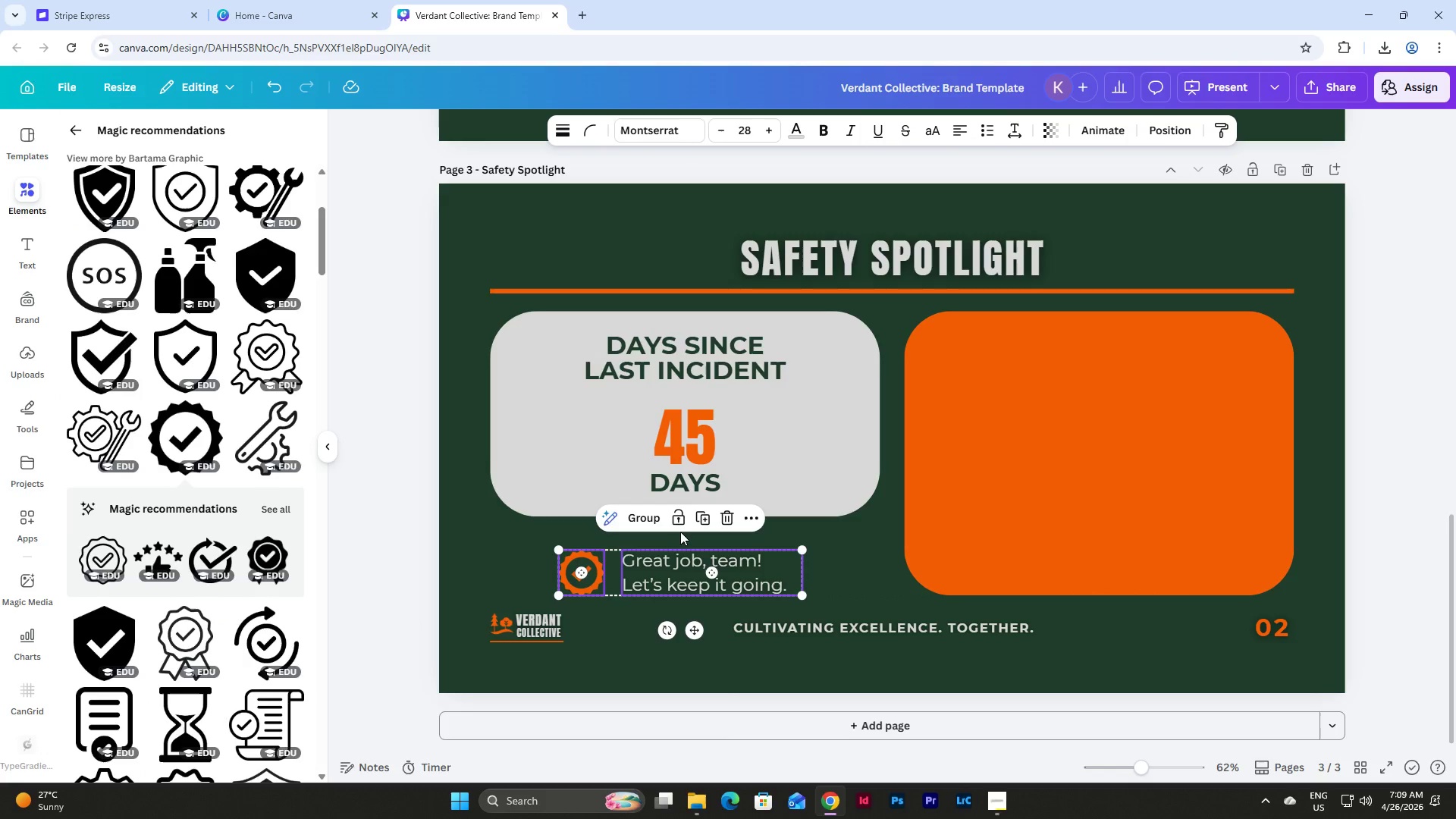 
left_click([643, 517])
 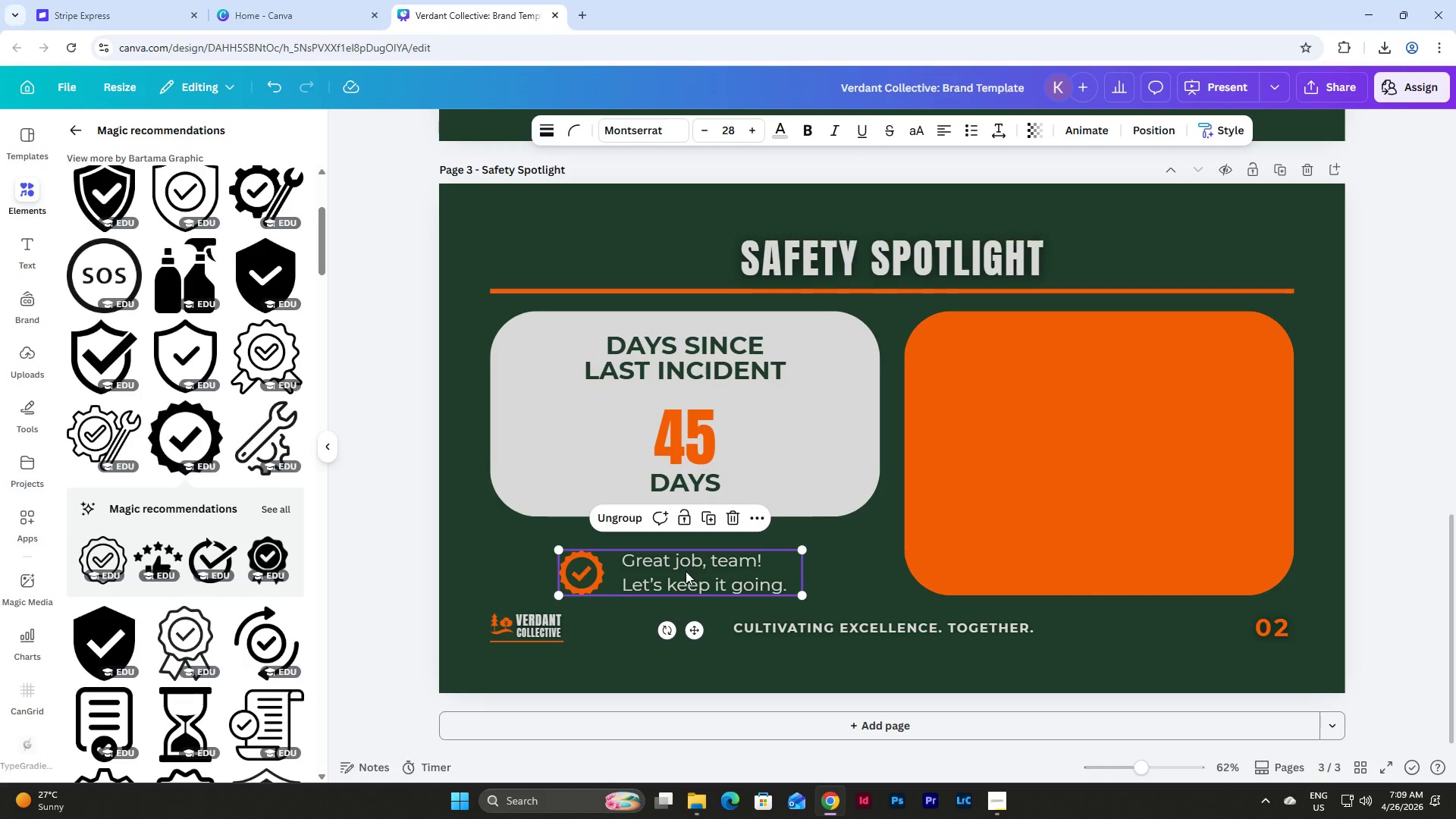 
left_click_drag(start_coordinate=[686, 571], to_coordinate=[692, 573])
 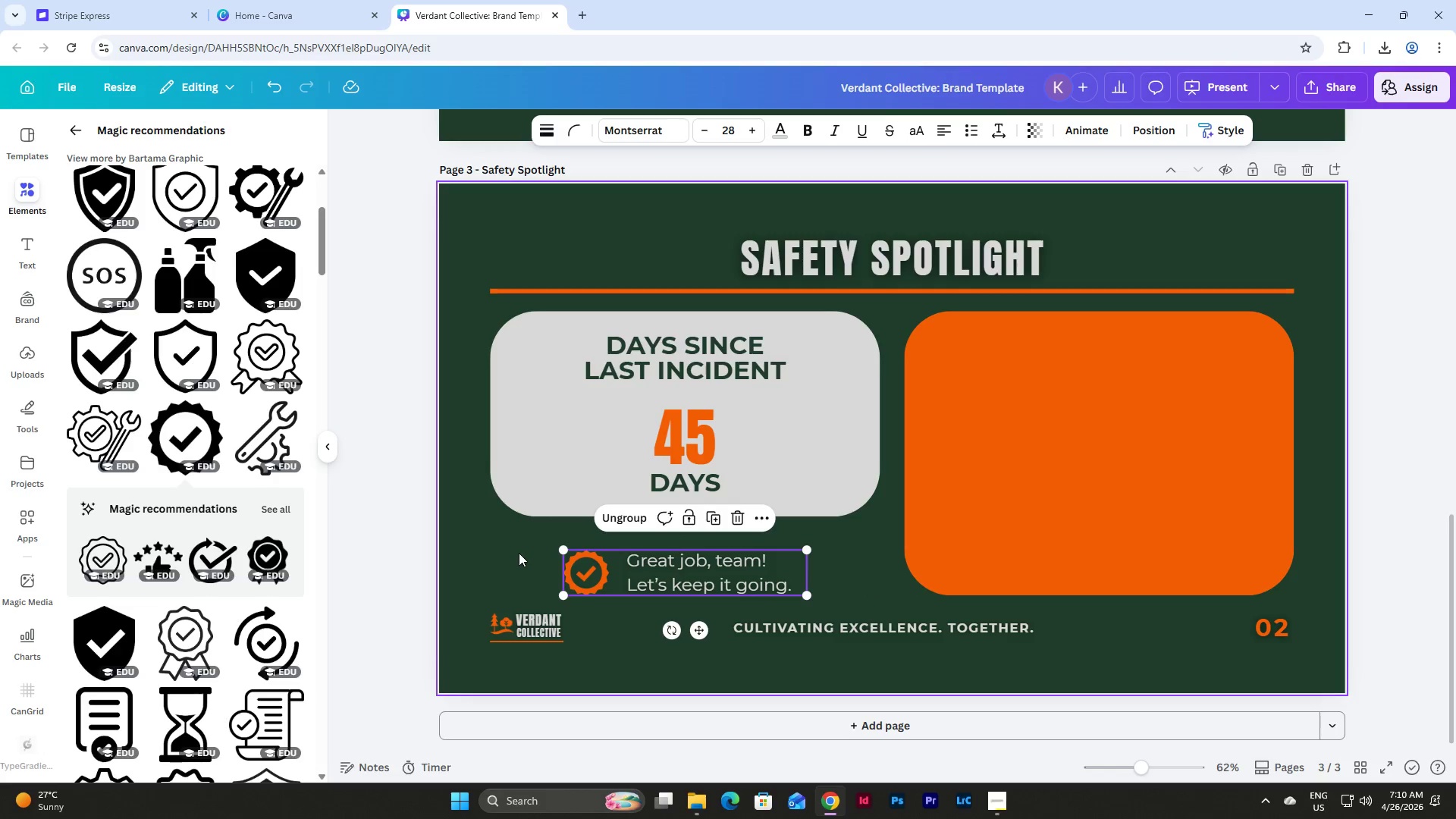 
left_click([519, 553])
 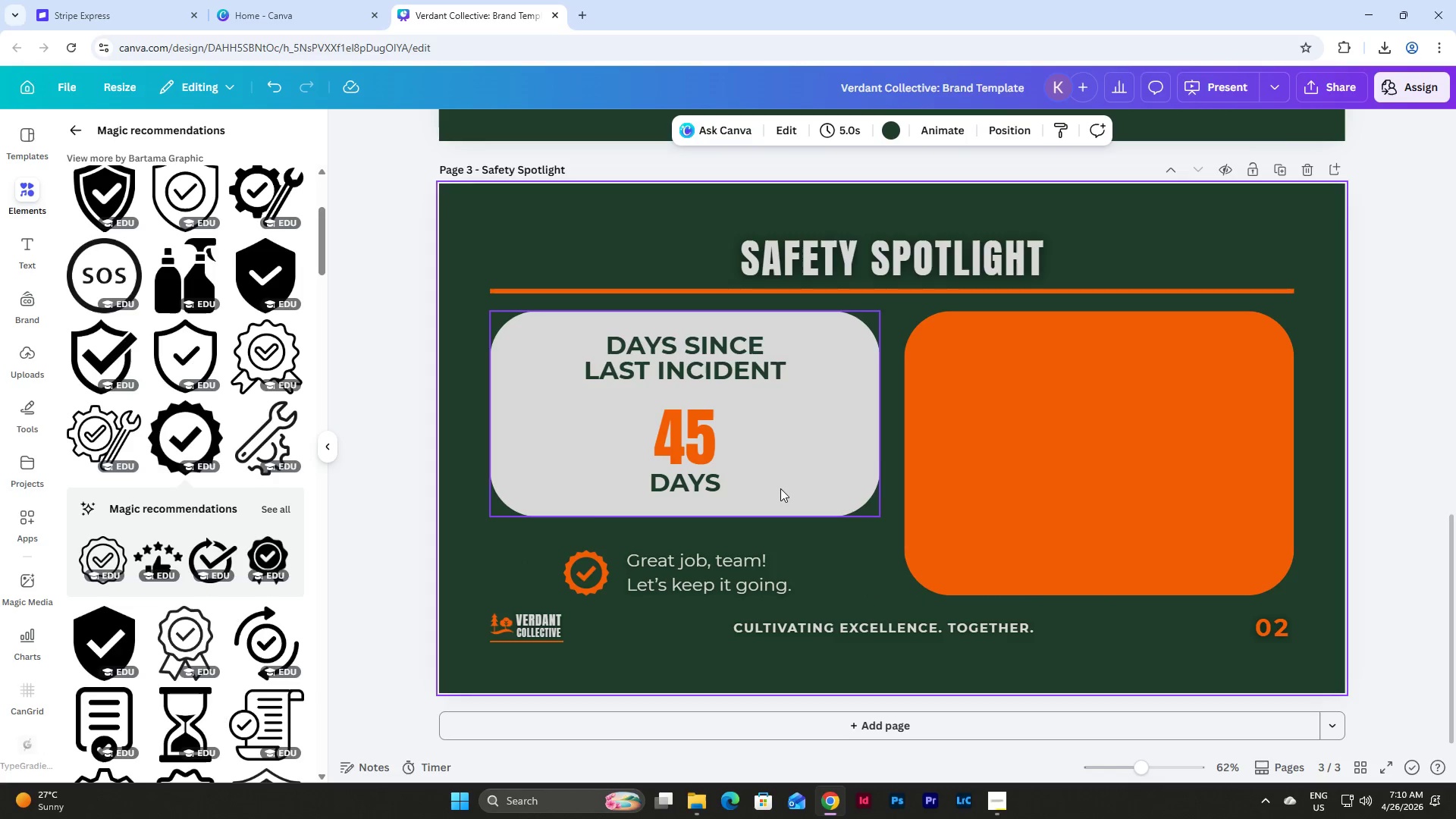 
left_click([783, 479])
 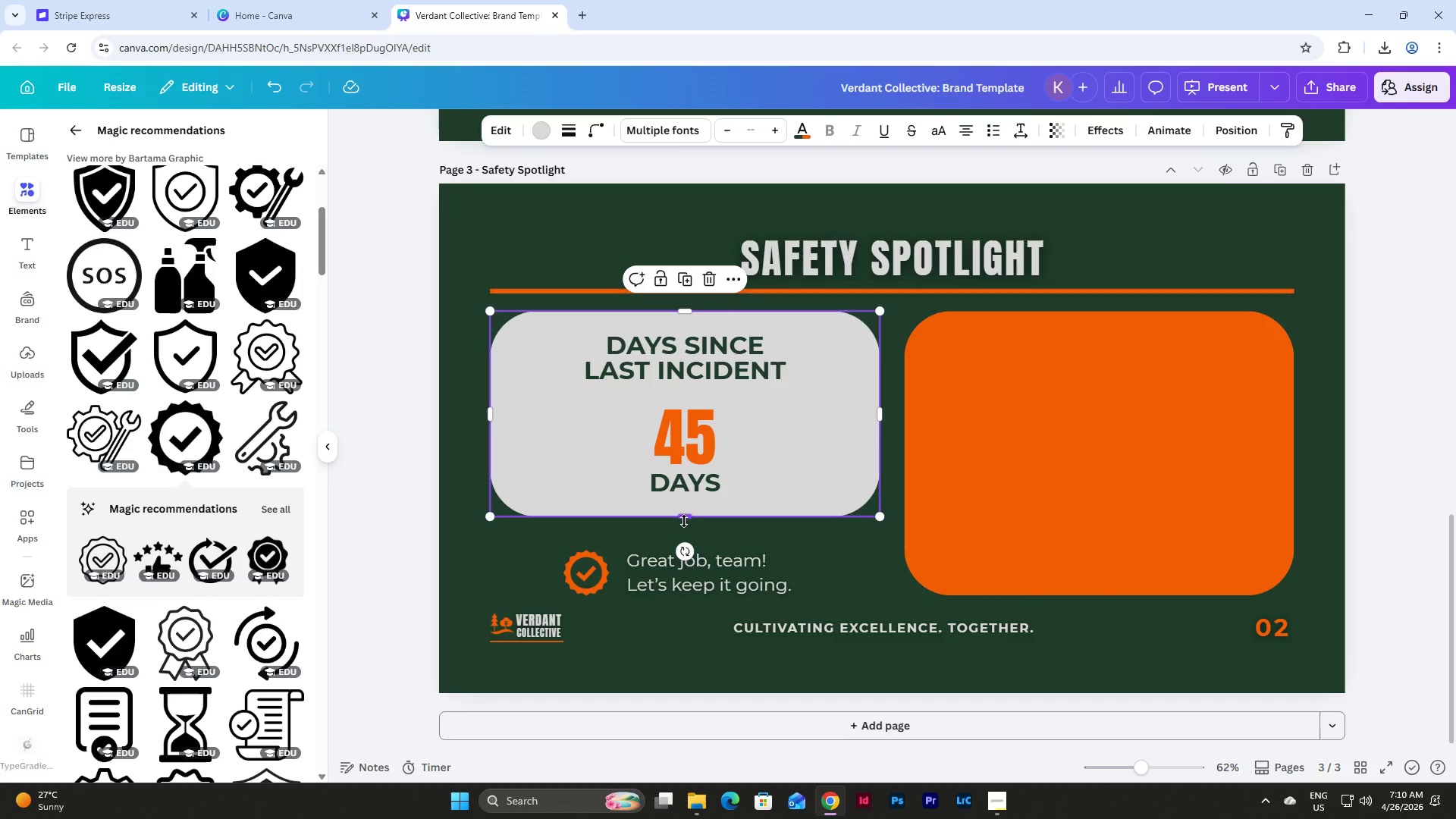 
left_click_drag(start_coordinate=[684, 521], to_coordinate=[684, 532])
 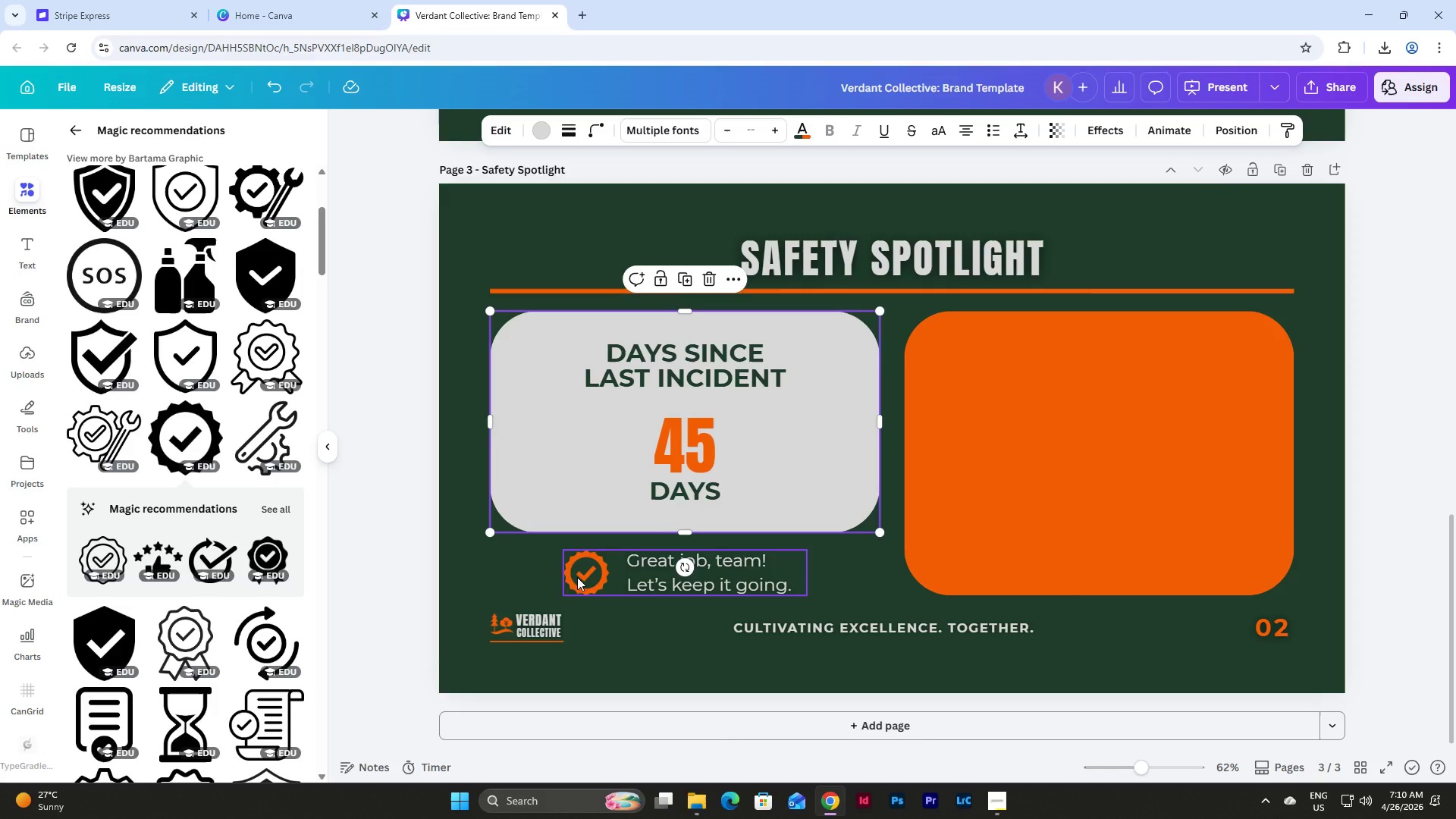 
left_click([500, 561])
 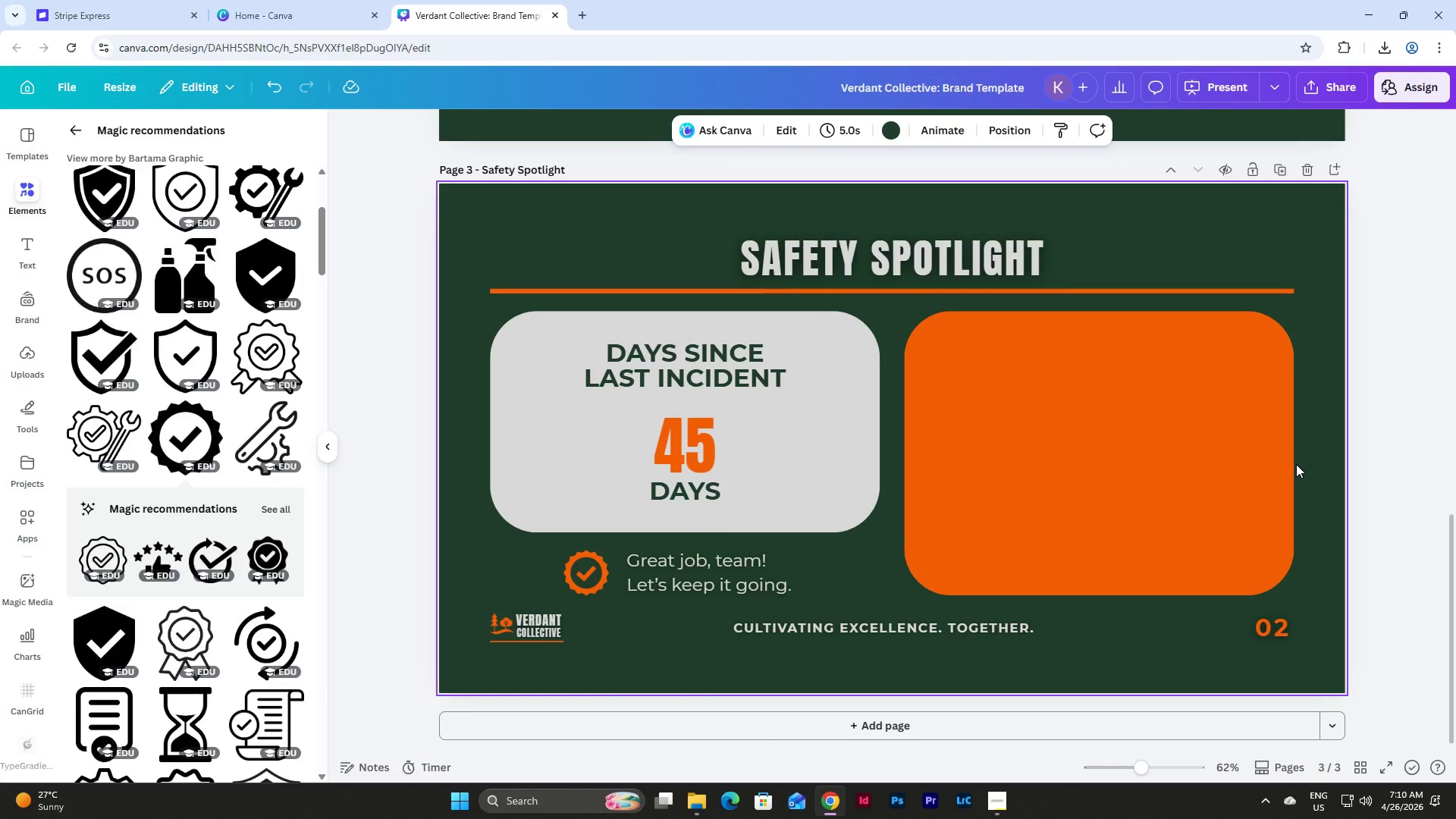 
wait(13.02)
 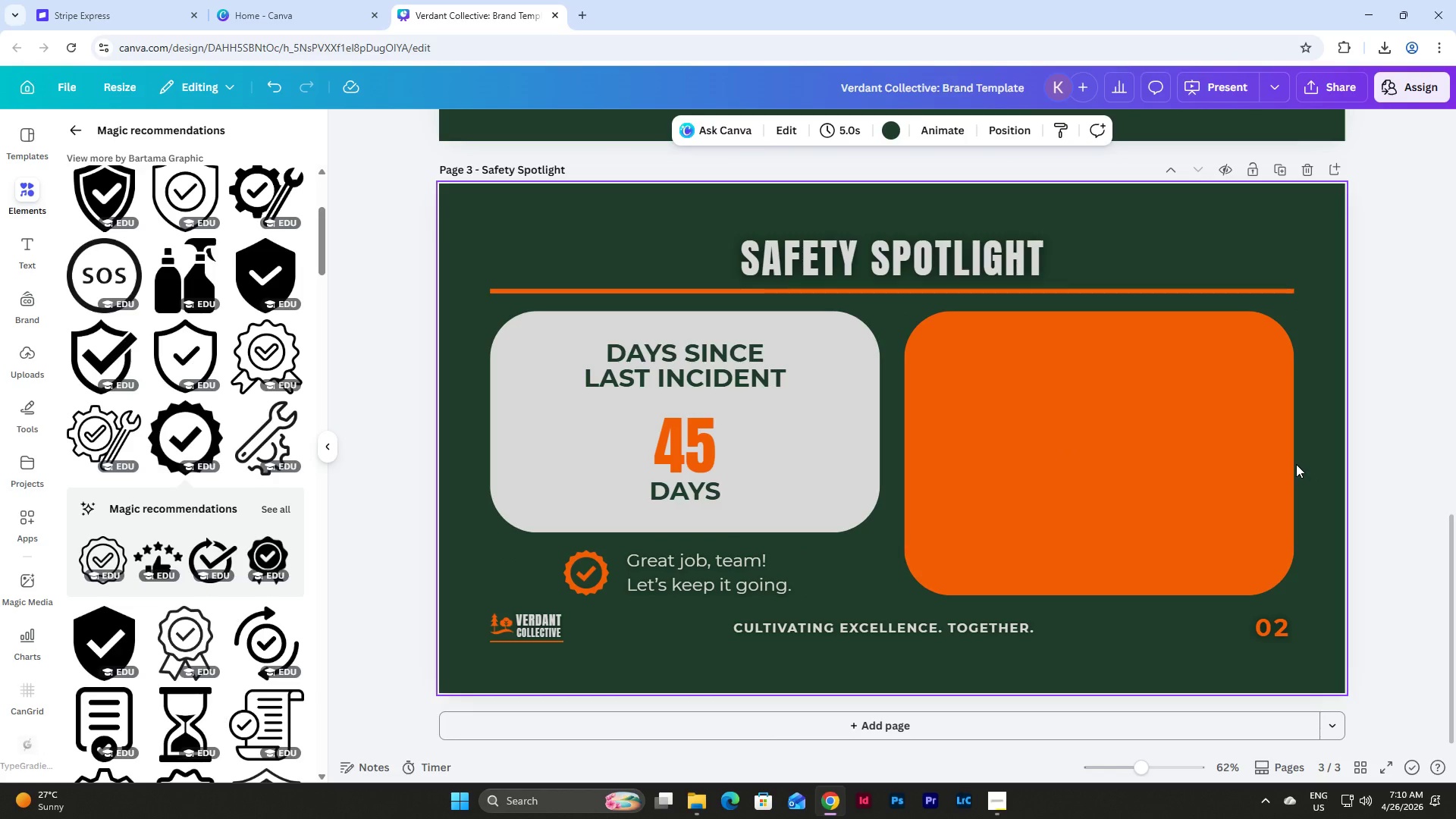 
left_click([726, 563])
 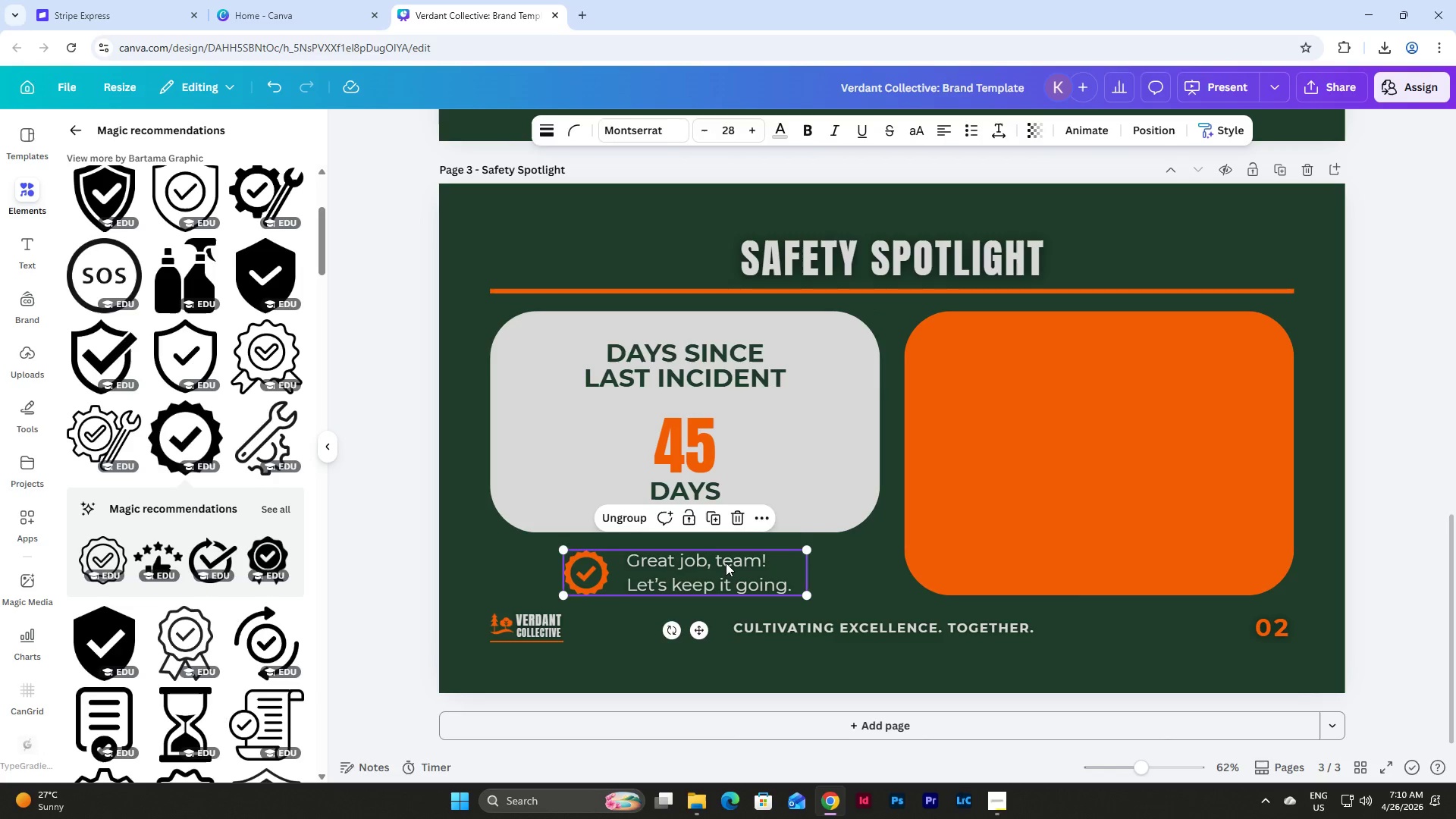 
left_click([726, 563])
 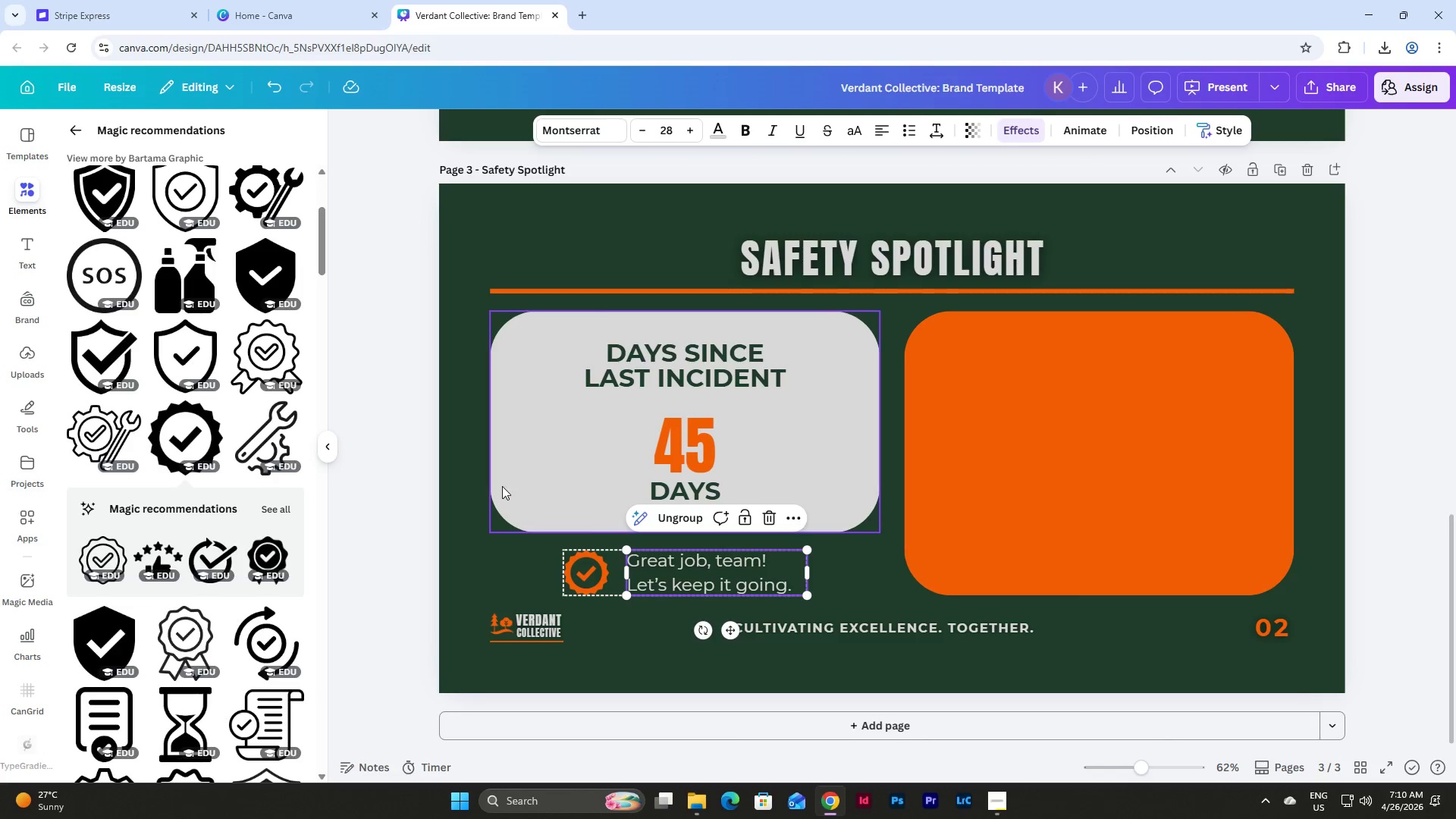 
left_click([476, 511])
 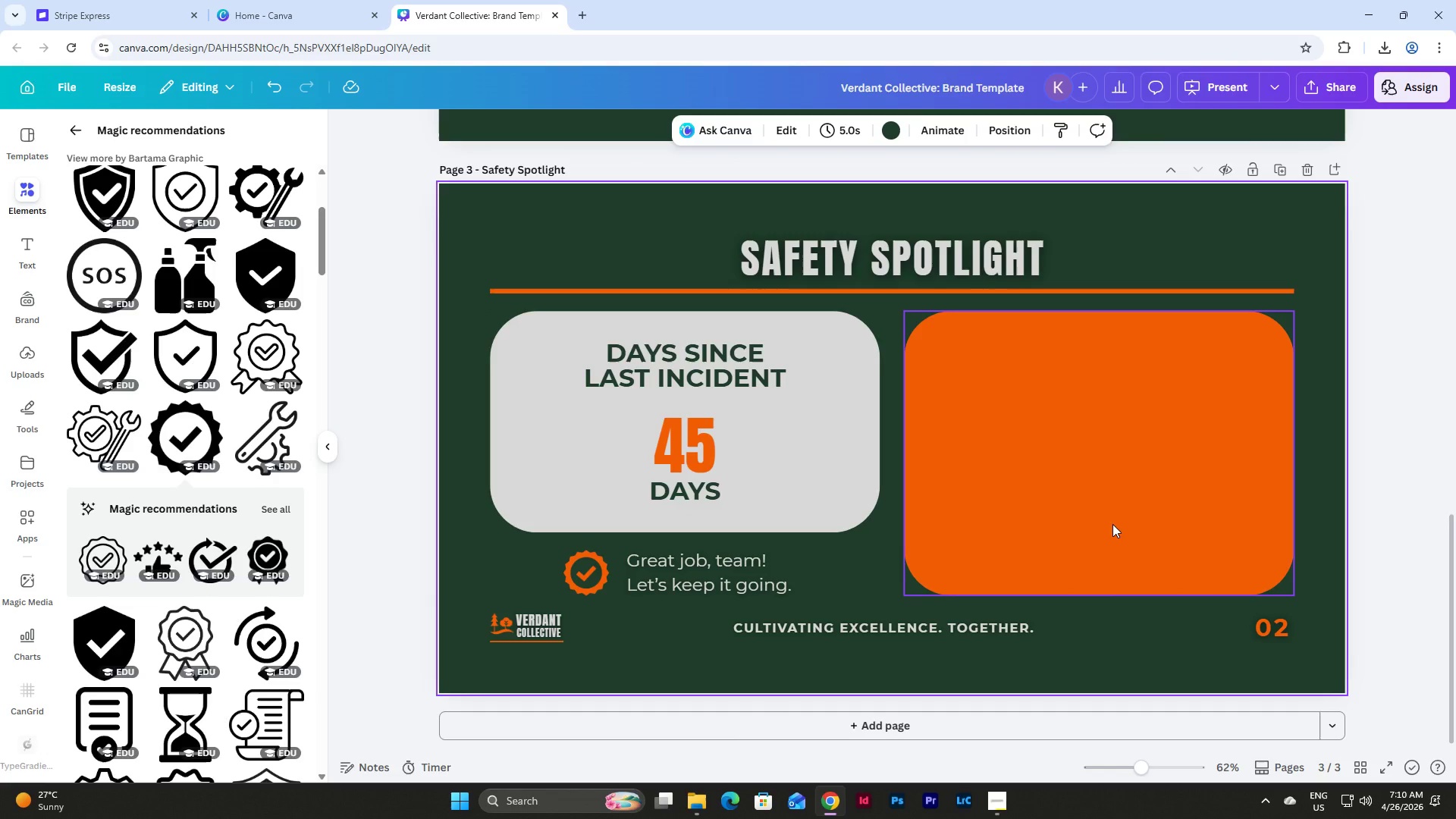 
scroll: coordinate [1112, 524], scroll_direction: up, amount: 1.0
 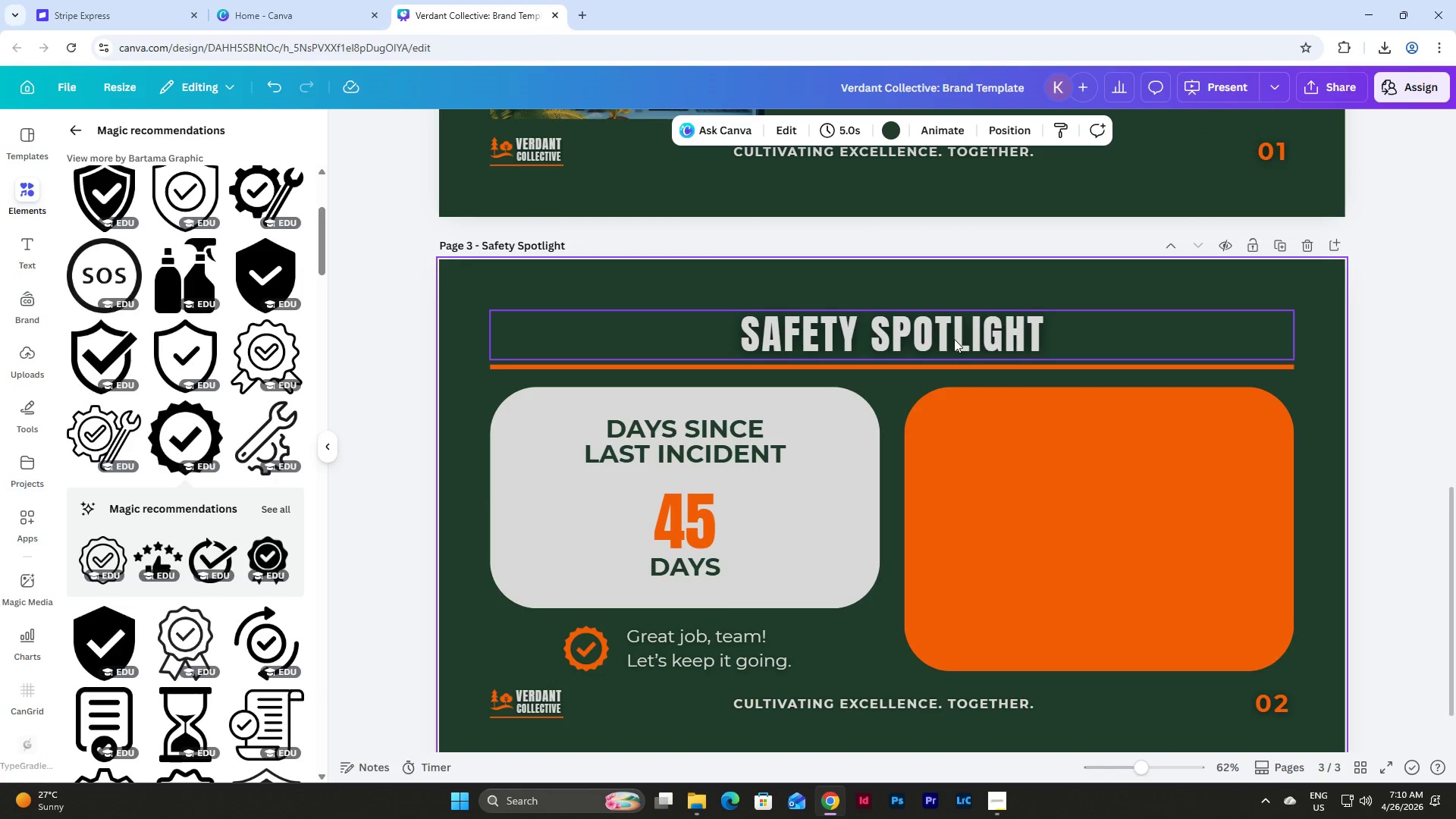 
left_click([947, 331])
 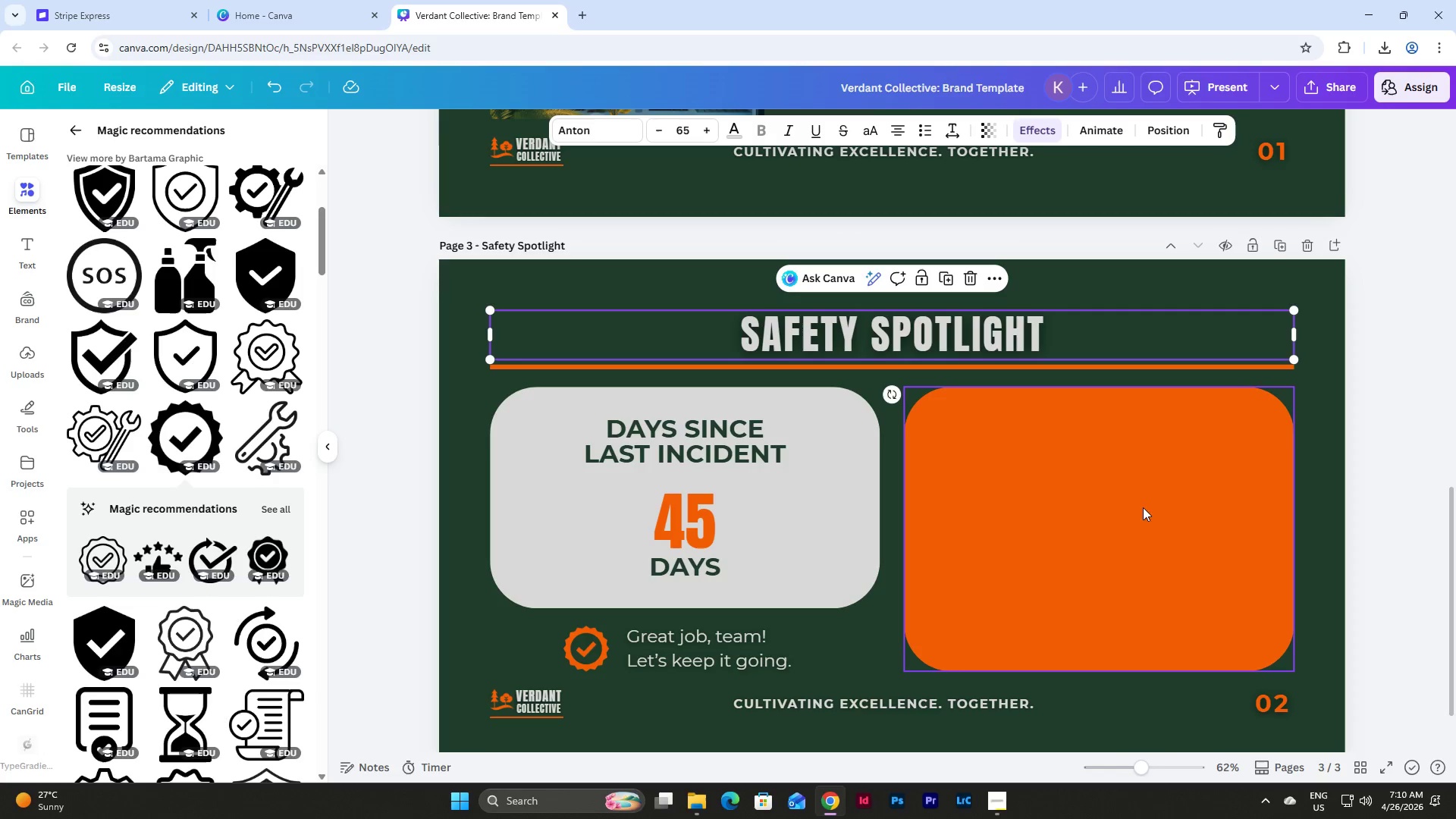 
left_click([1322, 494])
 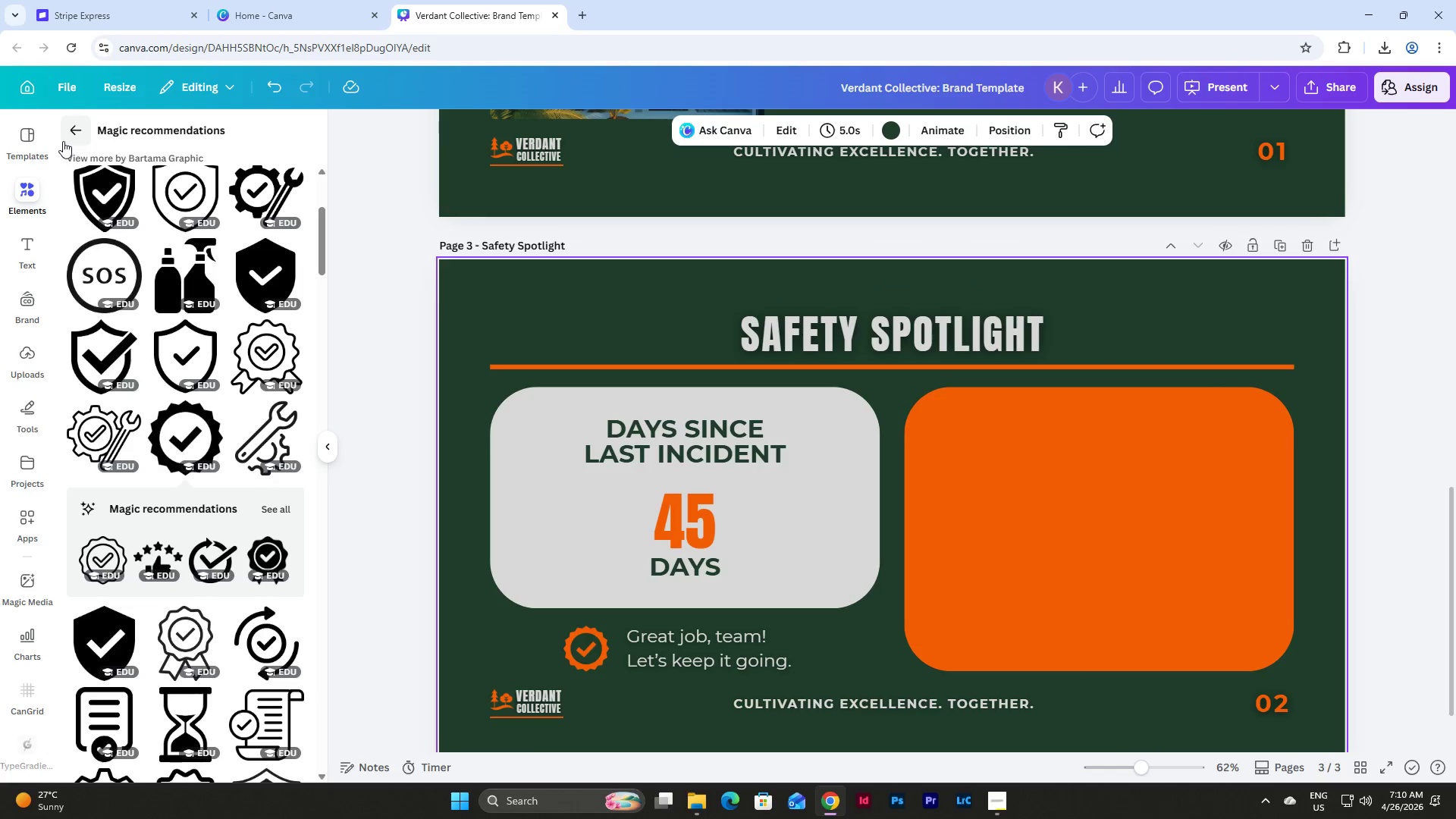 
left_click([63, 136])
 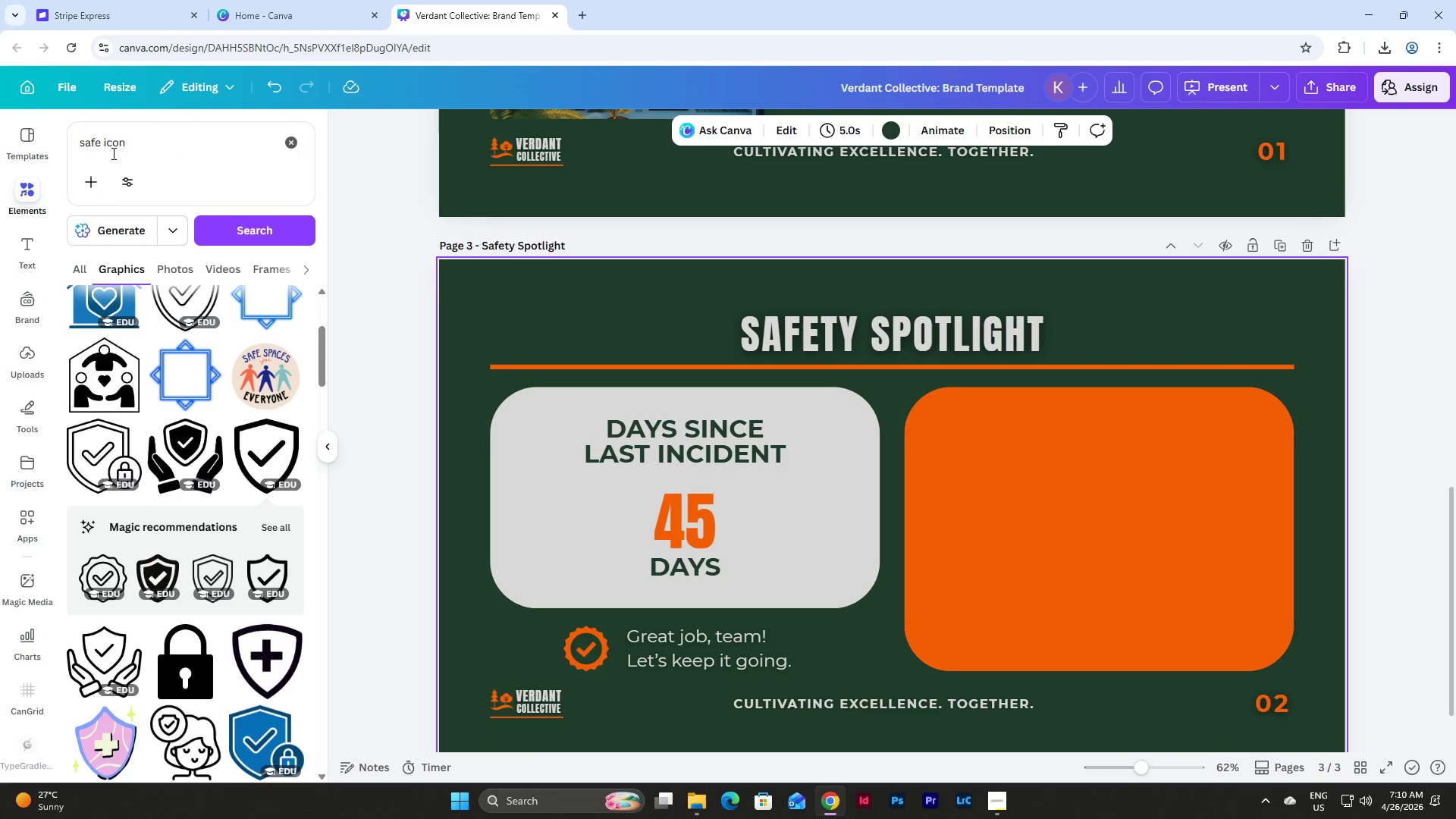 
left_click([102, 146])
 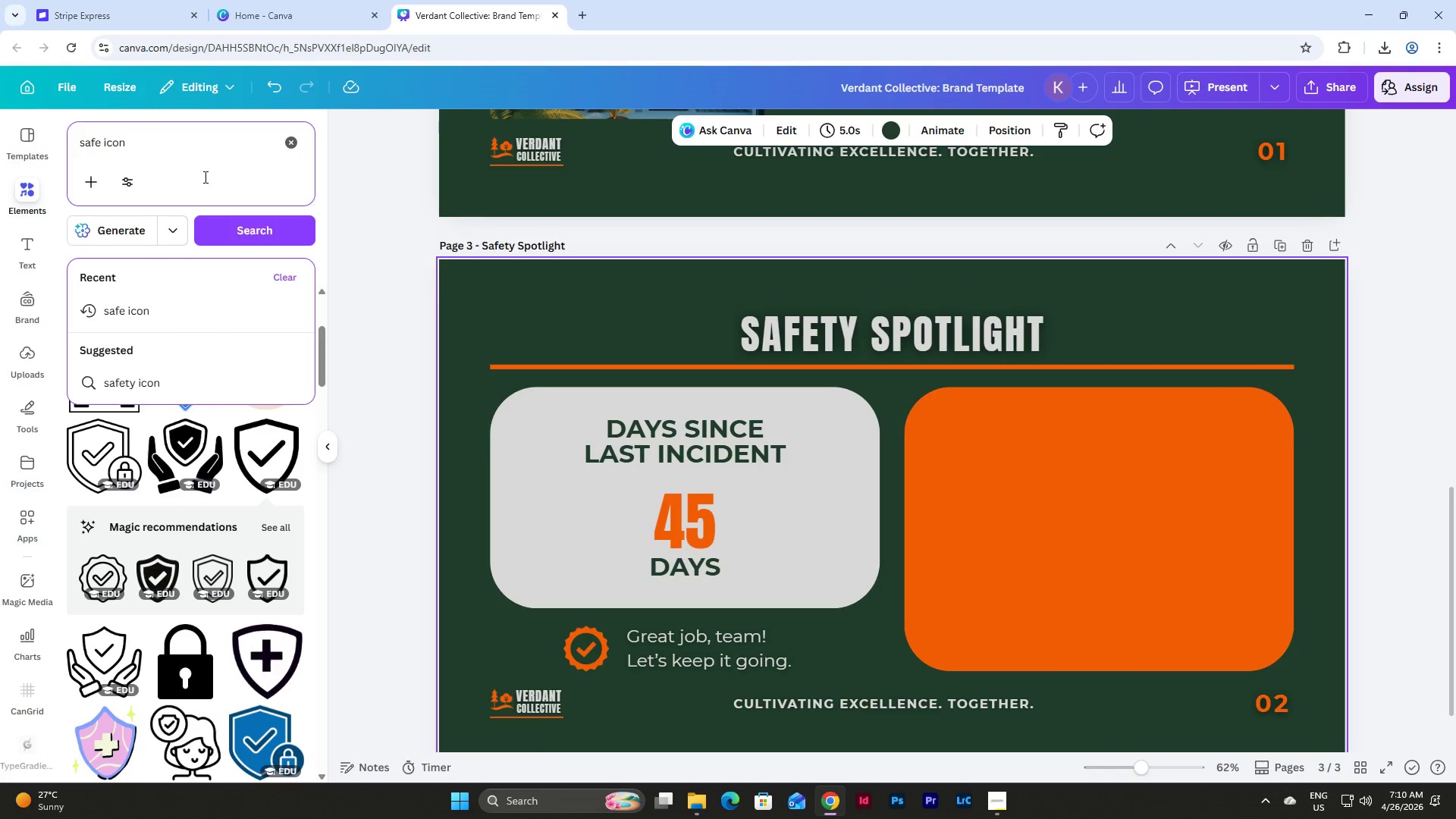 
type(ty hea)
key(Backspace)
type(lmet)
 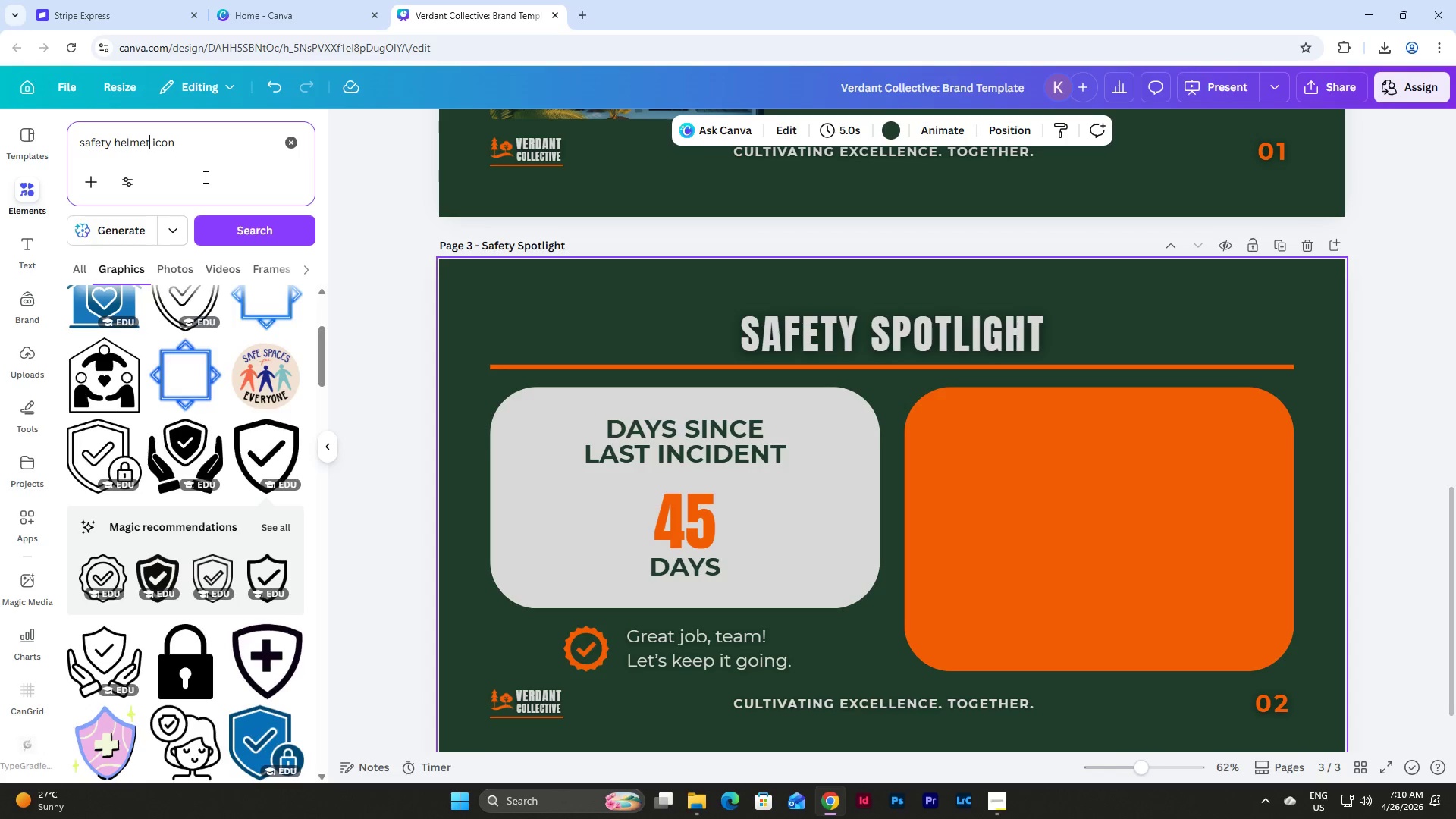 
key(Enter)
 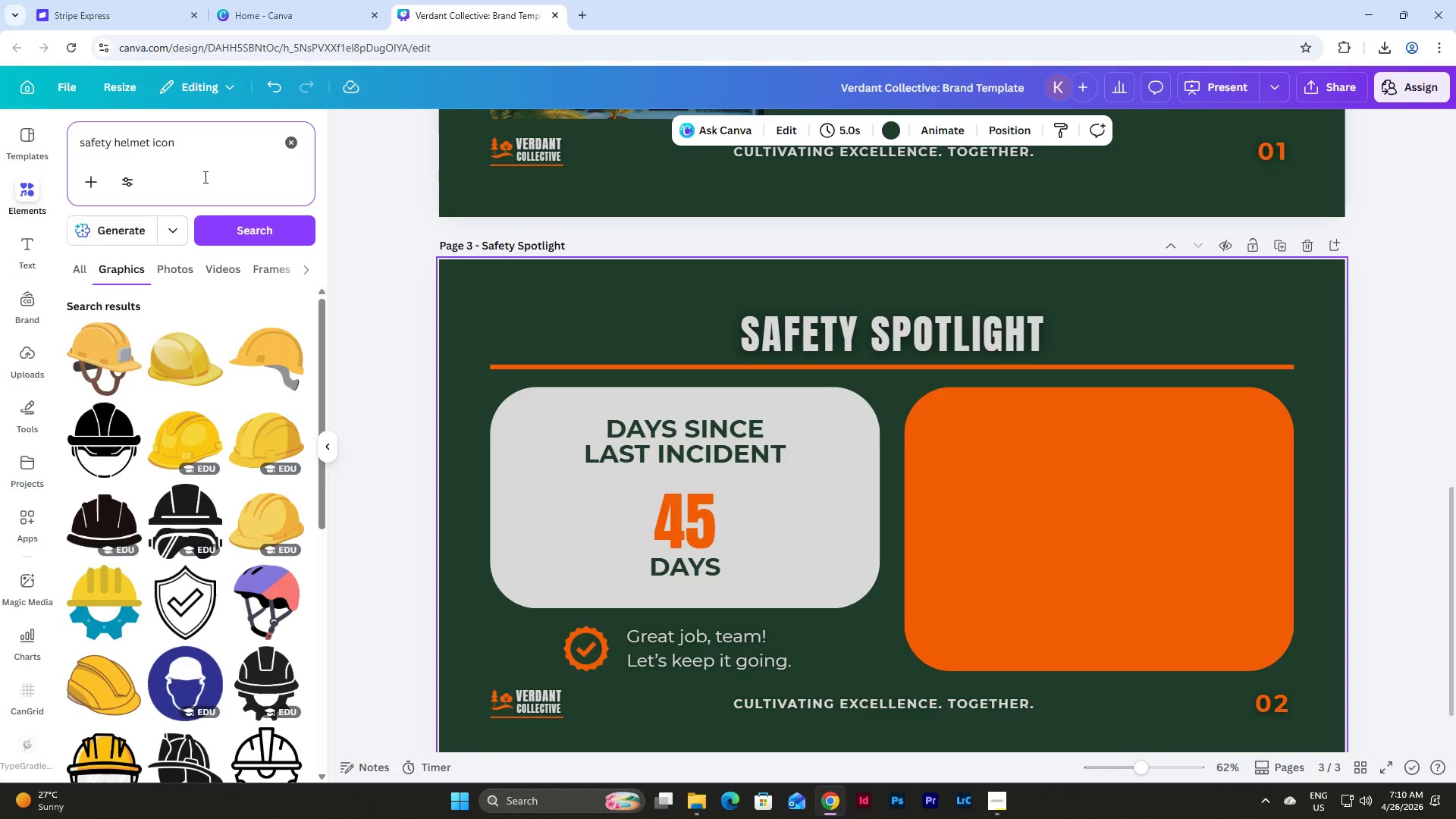 
wait(6.14)
 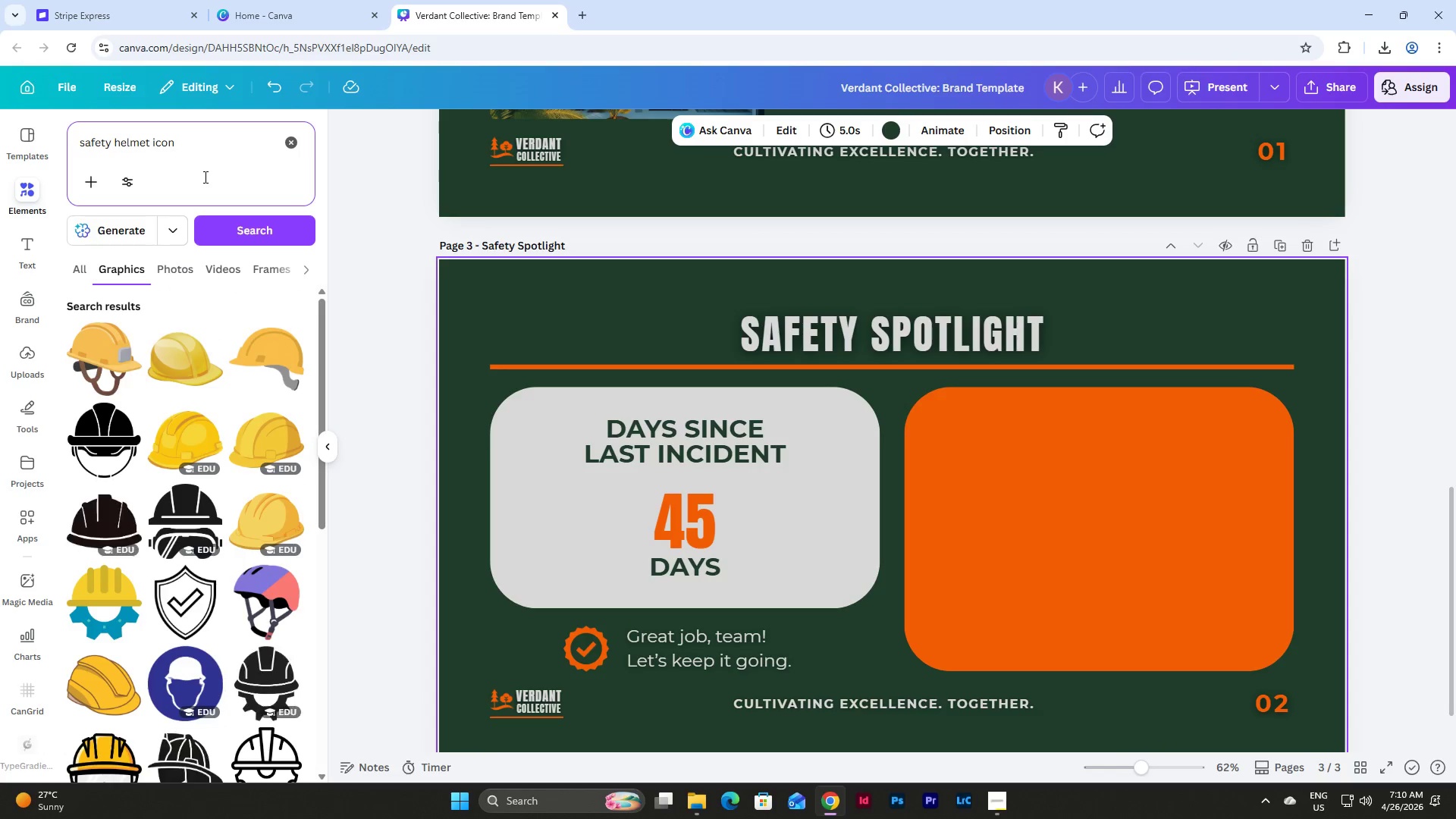 
scroll: coordinate [228, 497], scroll_direction: down, amount: 12.0
 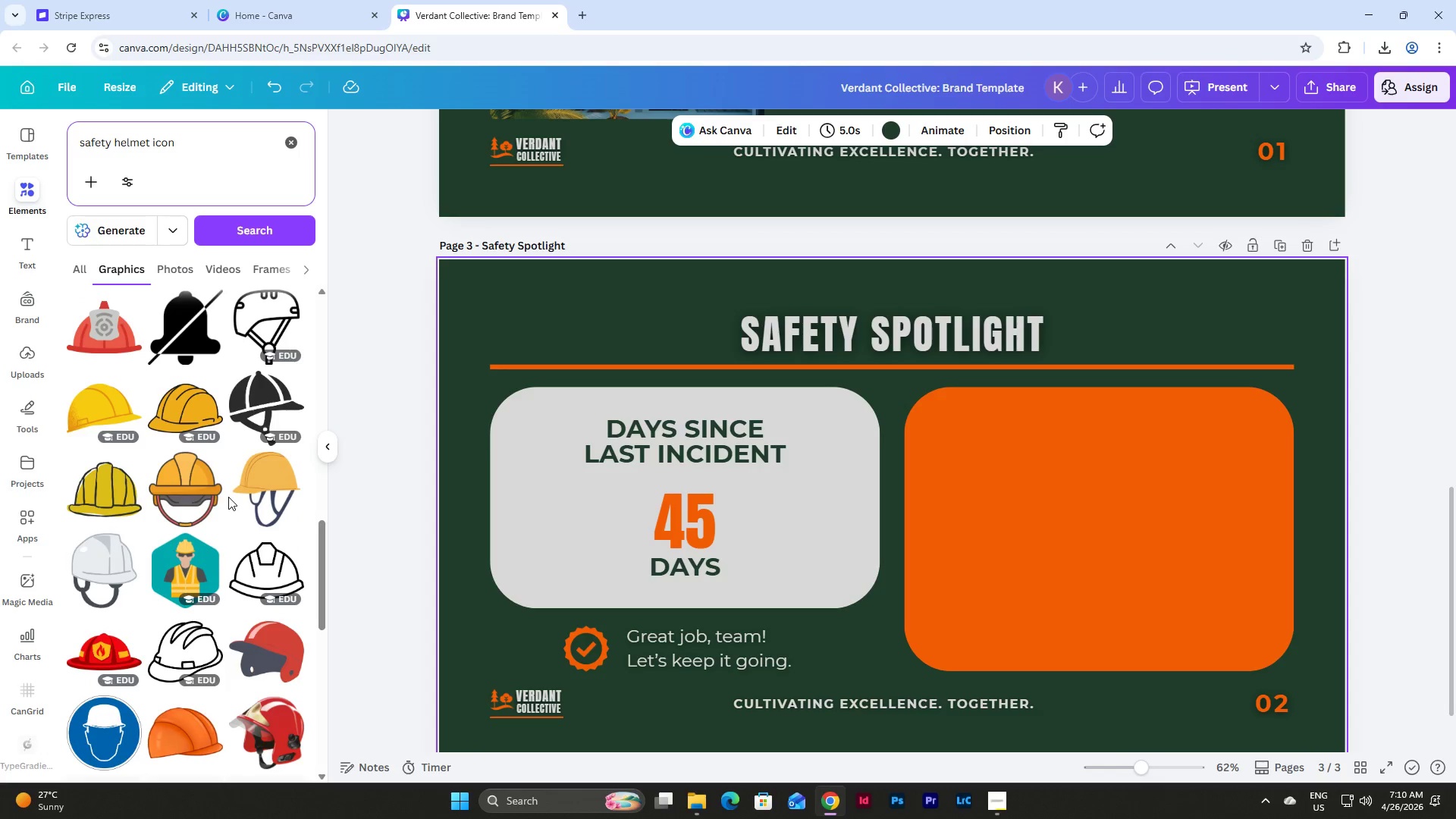 
scroll: coordinate [228, 497], scroll_direction: up, amount: 16.0
 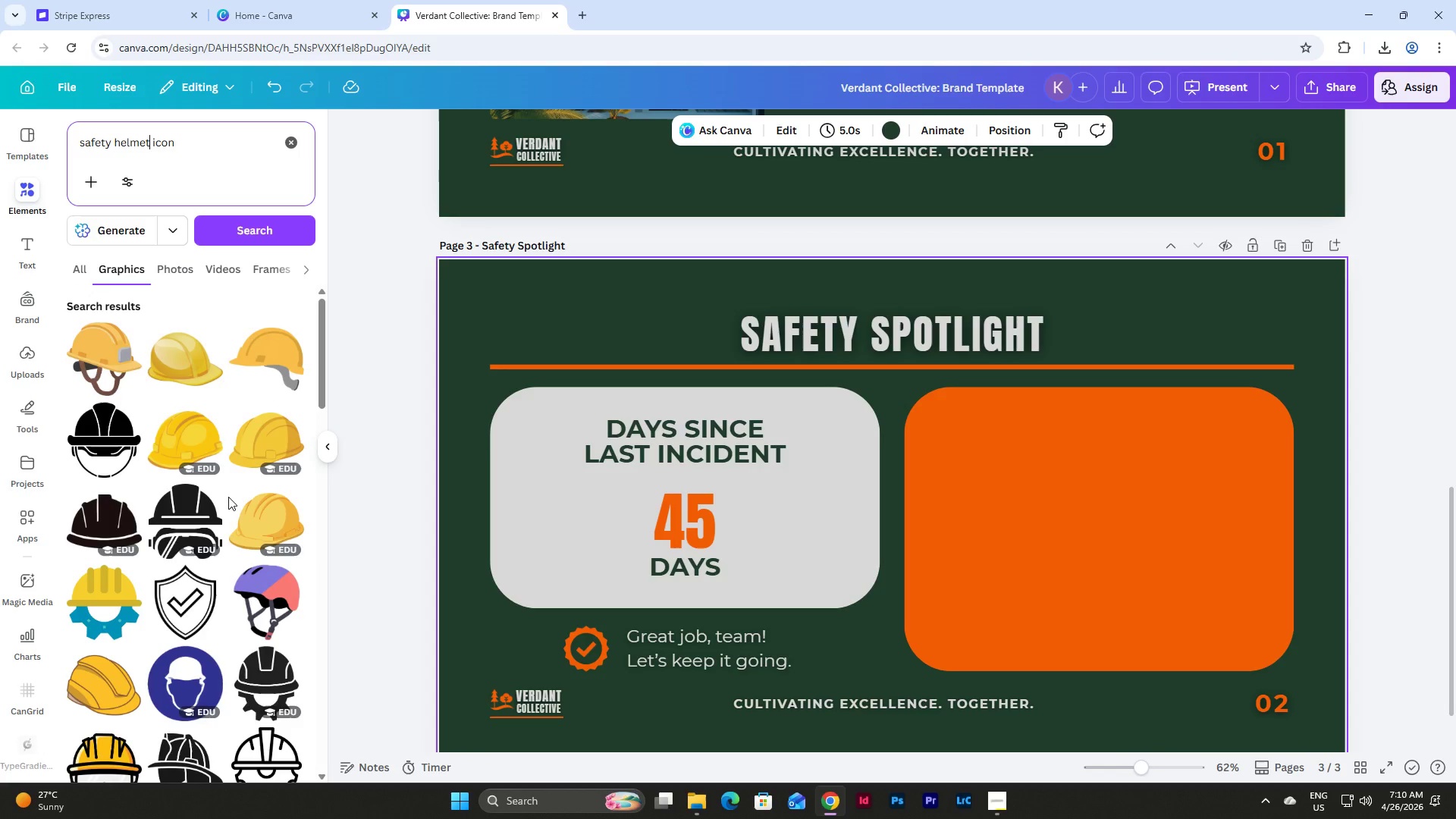 
left_click([48, 526])
 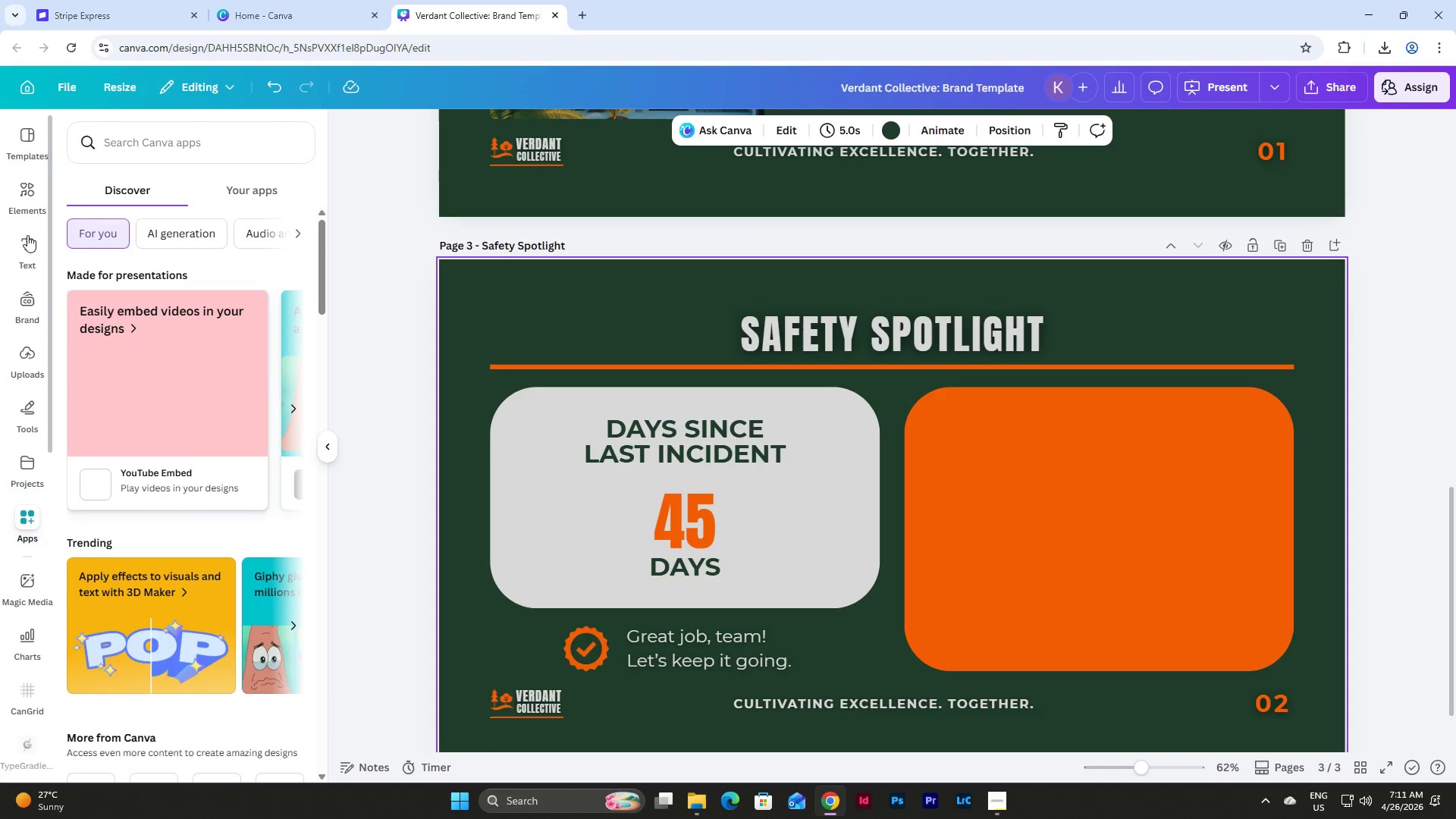 
left_click([27, 196])
 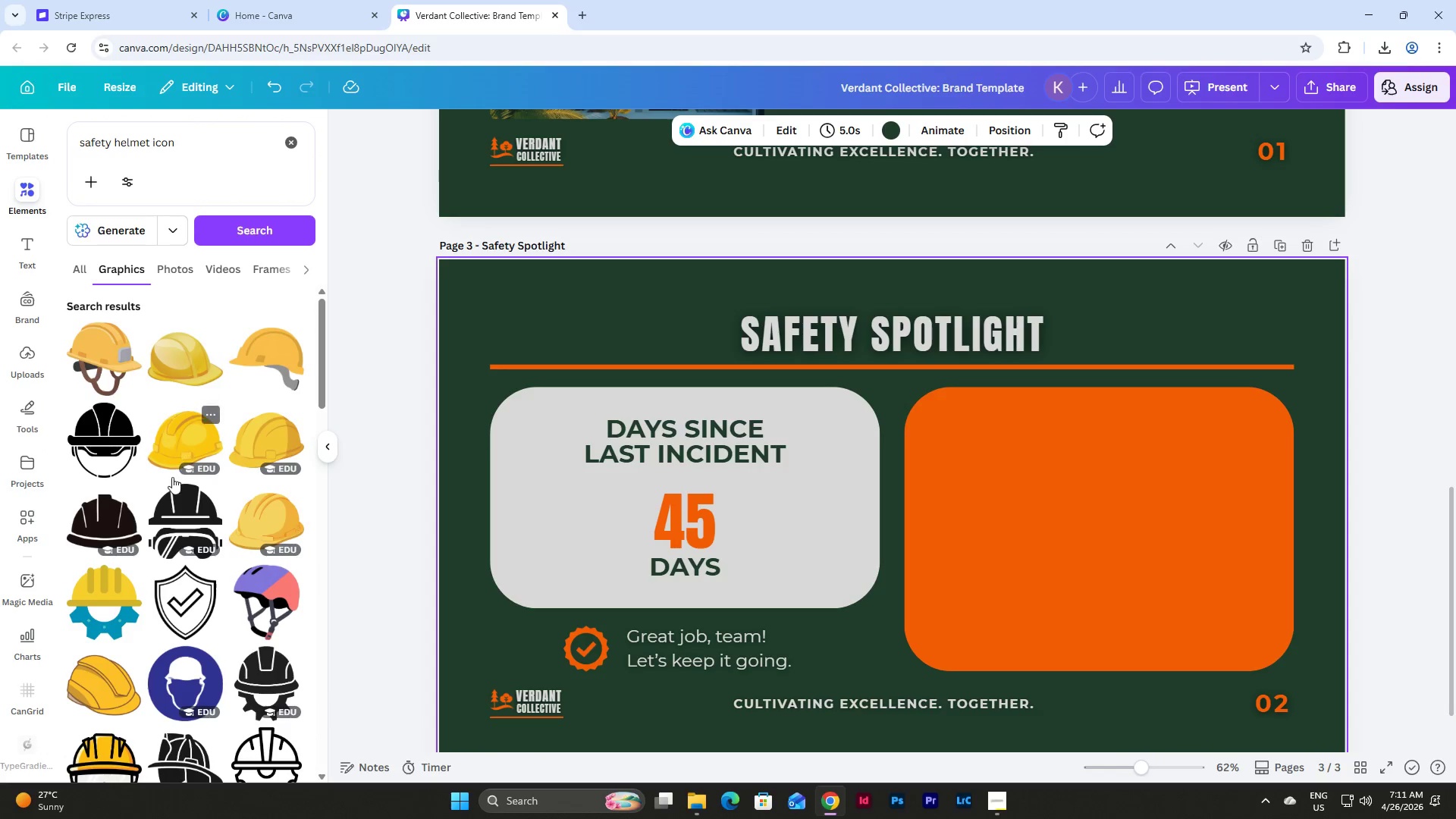 
left_click([108, 513])
 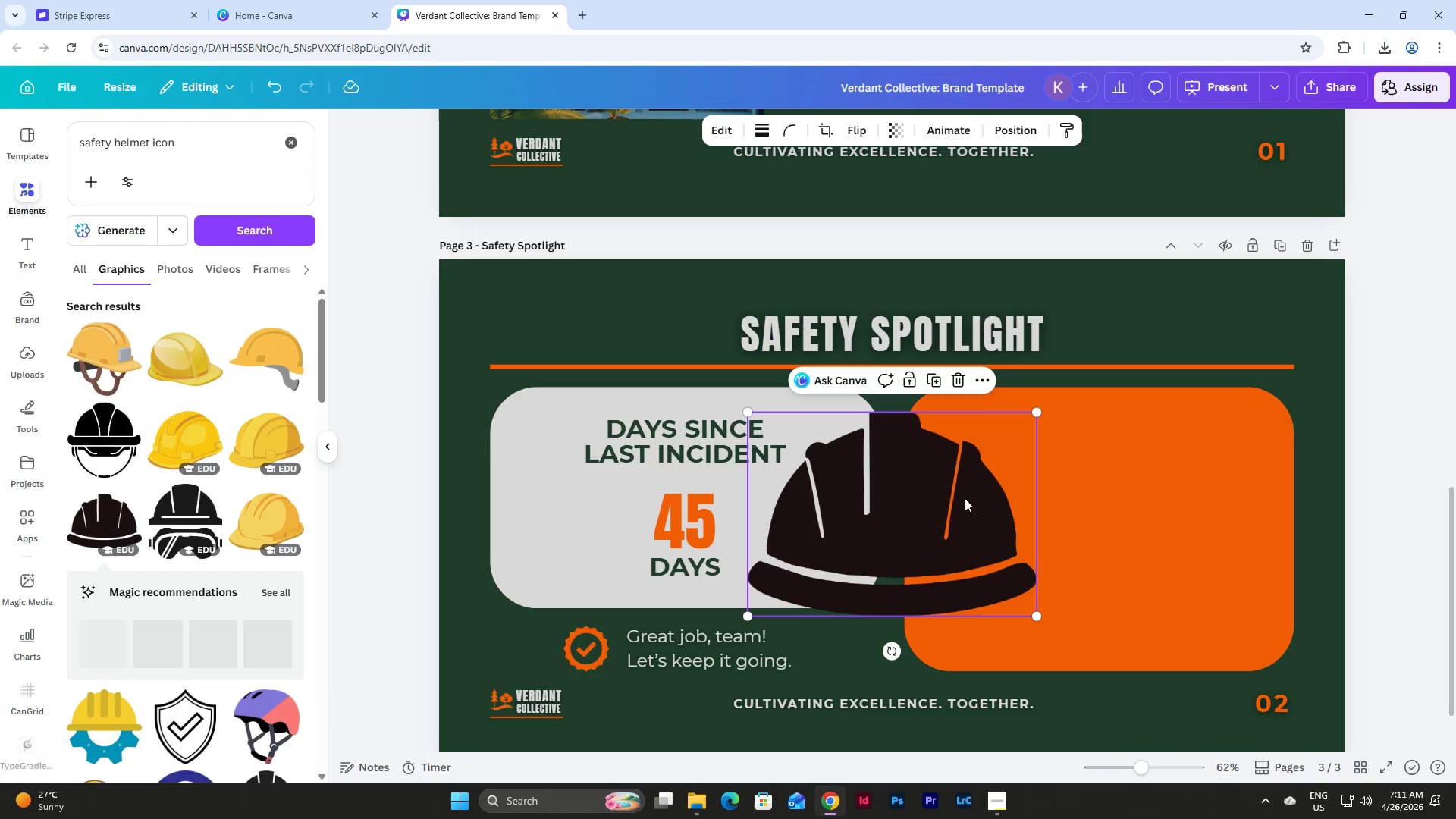 
left_click_drag(start_coordinate=[940, 500], to_coordinate=[1193, 503])
 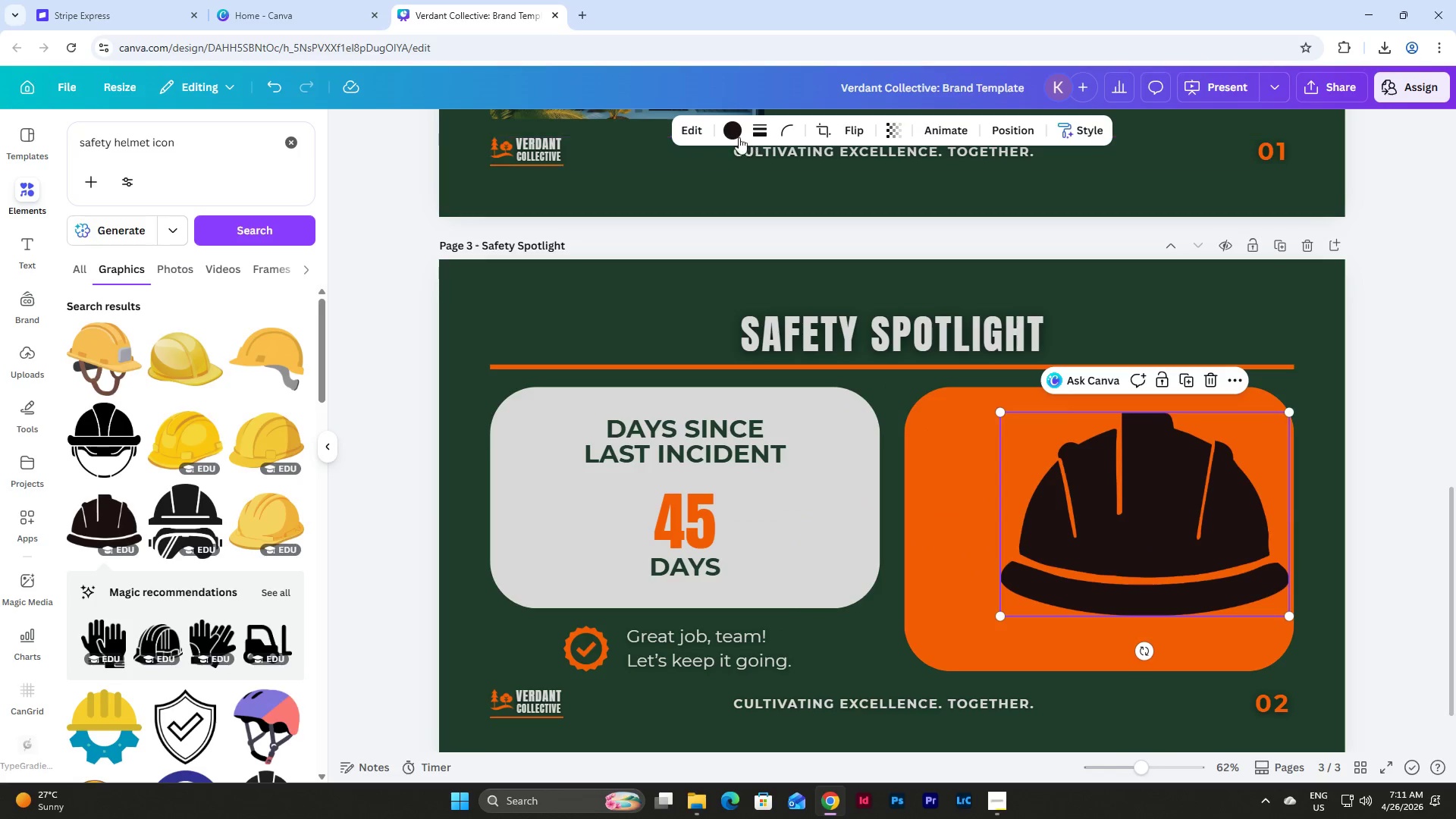 
left_click([730, 127])
 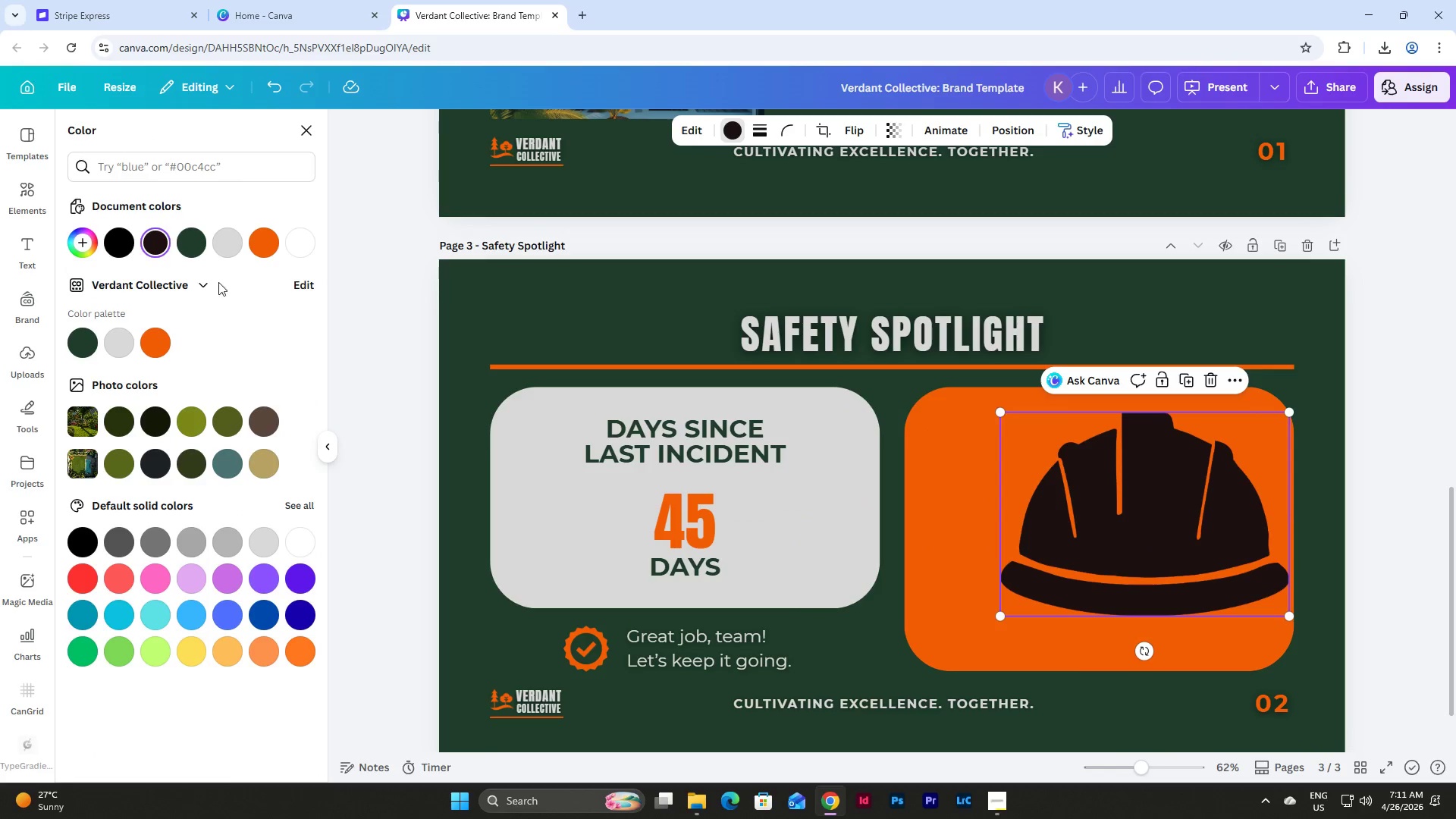 
left_click([230, 228])
 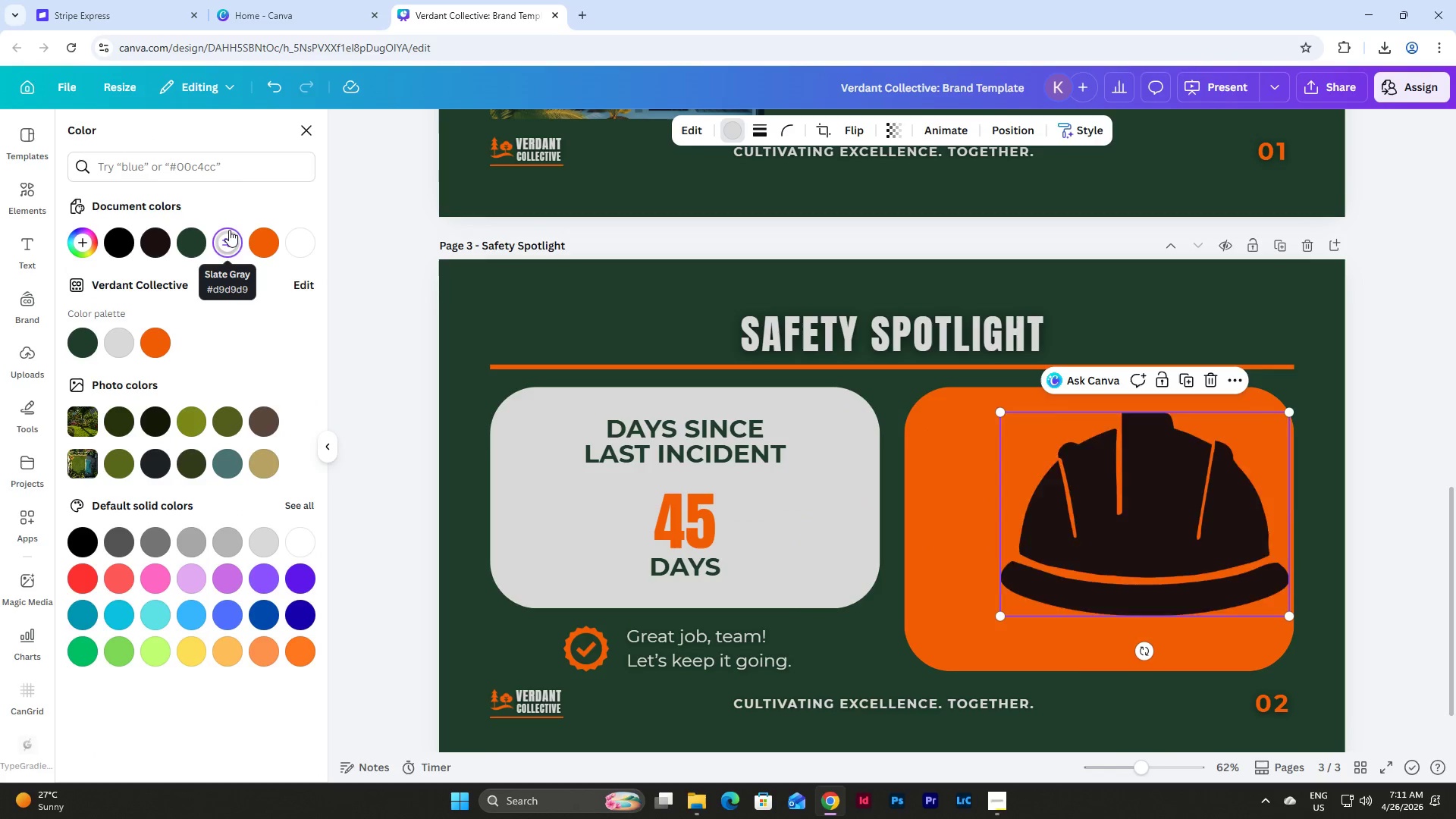 
left_click([229, 234])
 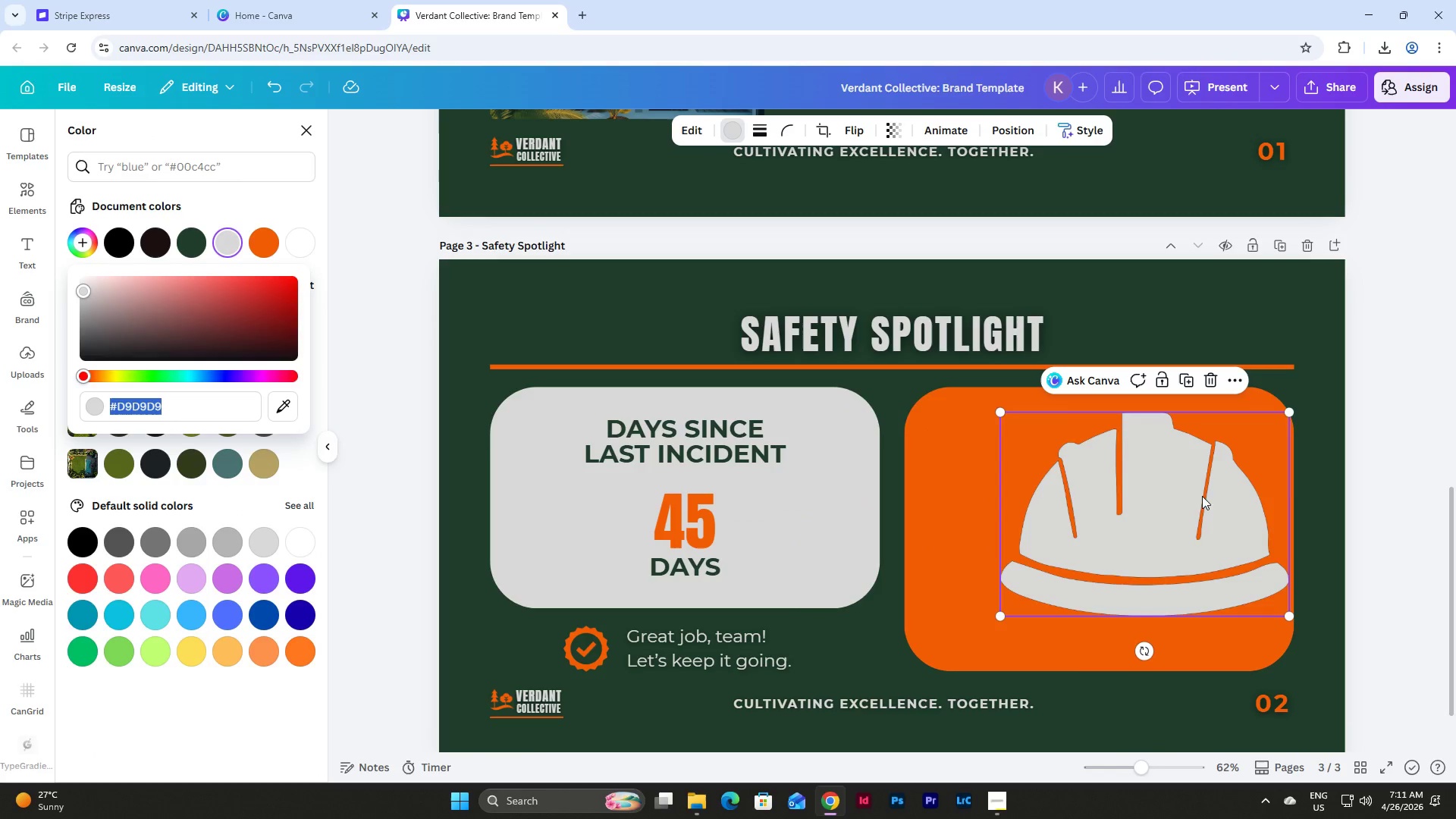 
left_click([1320, 497])
 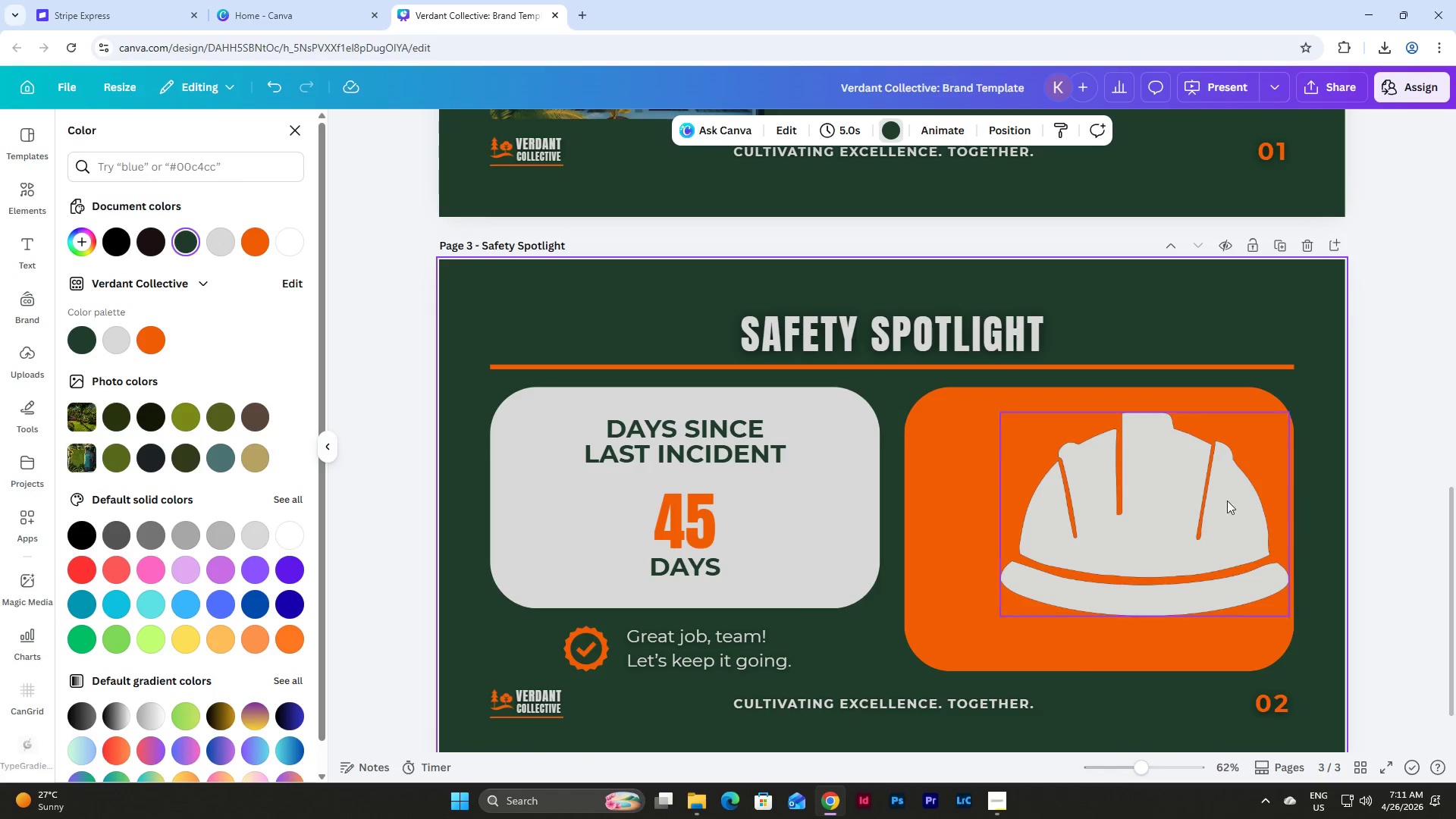 
left_click([1156, 496])
 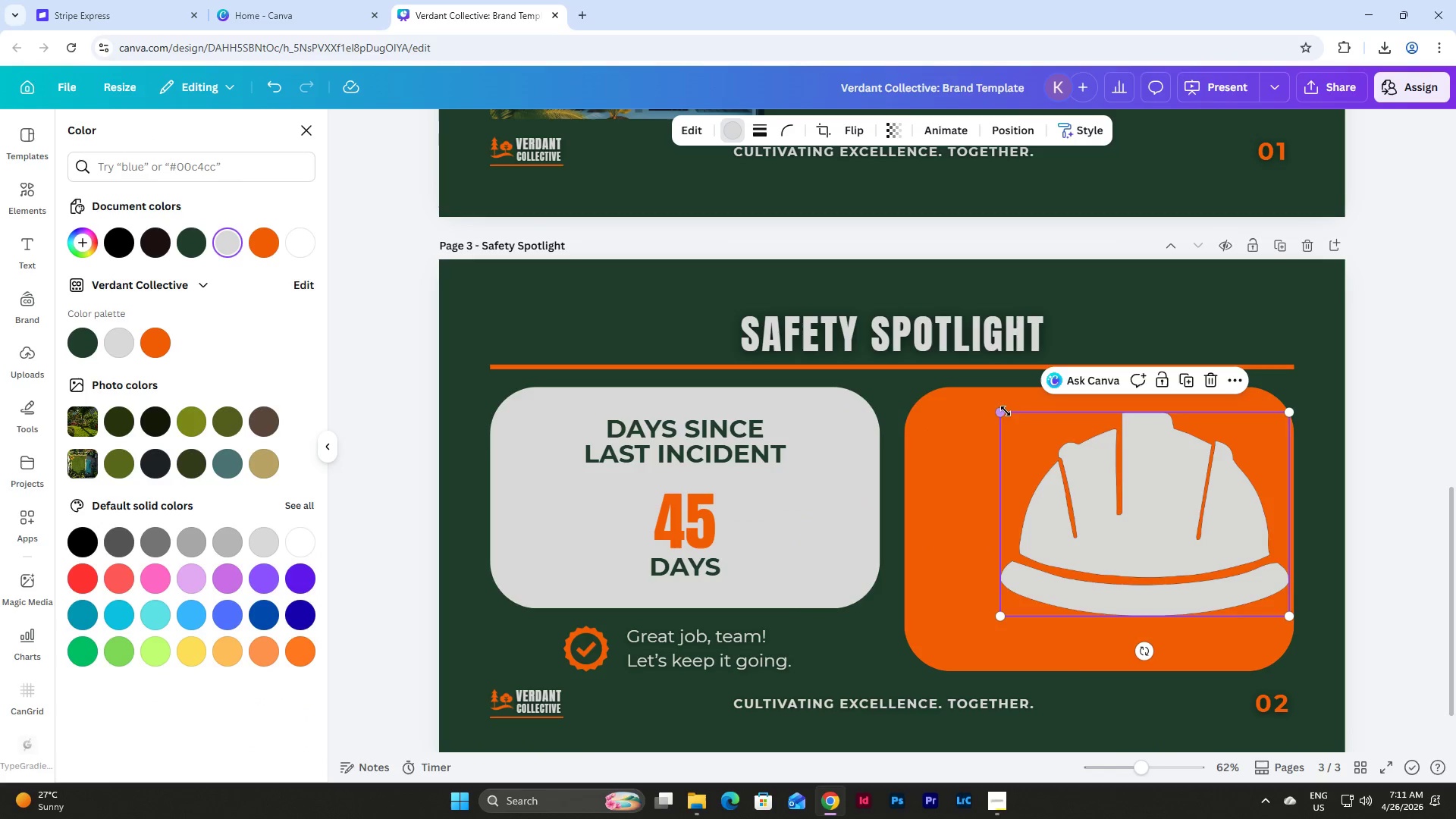 
left_click_drag(start_coordinate=[1005, 411], to_coordinate=[1199, 538])
 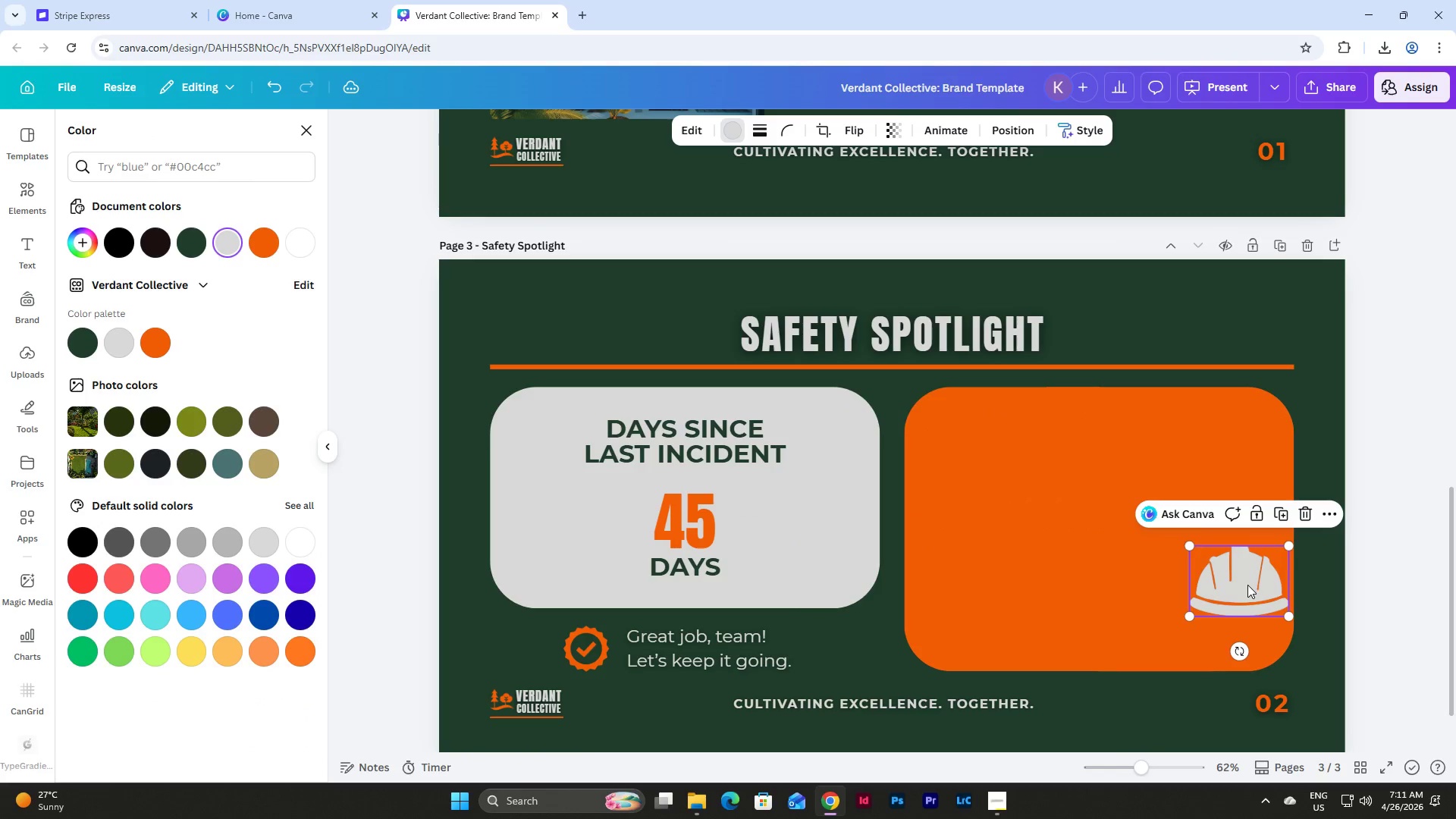 
left_click_drag(start_coordinate=[1247, 585], to_coordinate=[799, 465])
 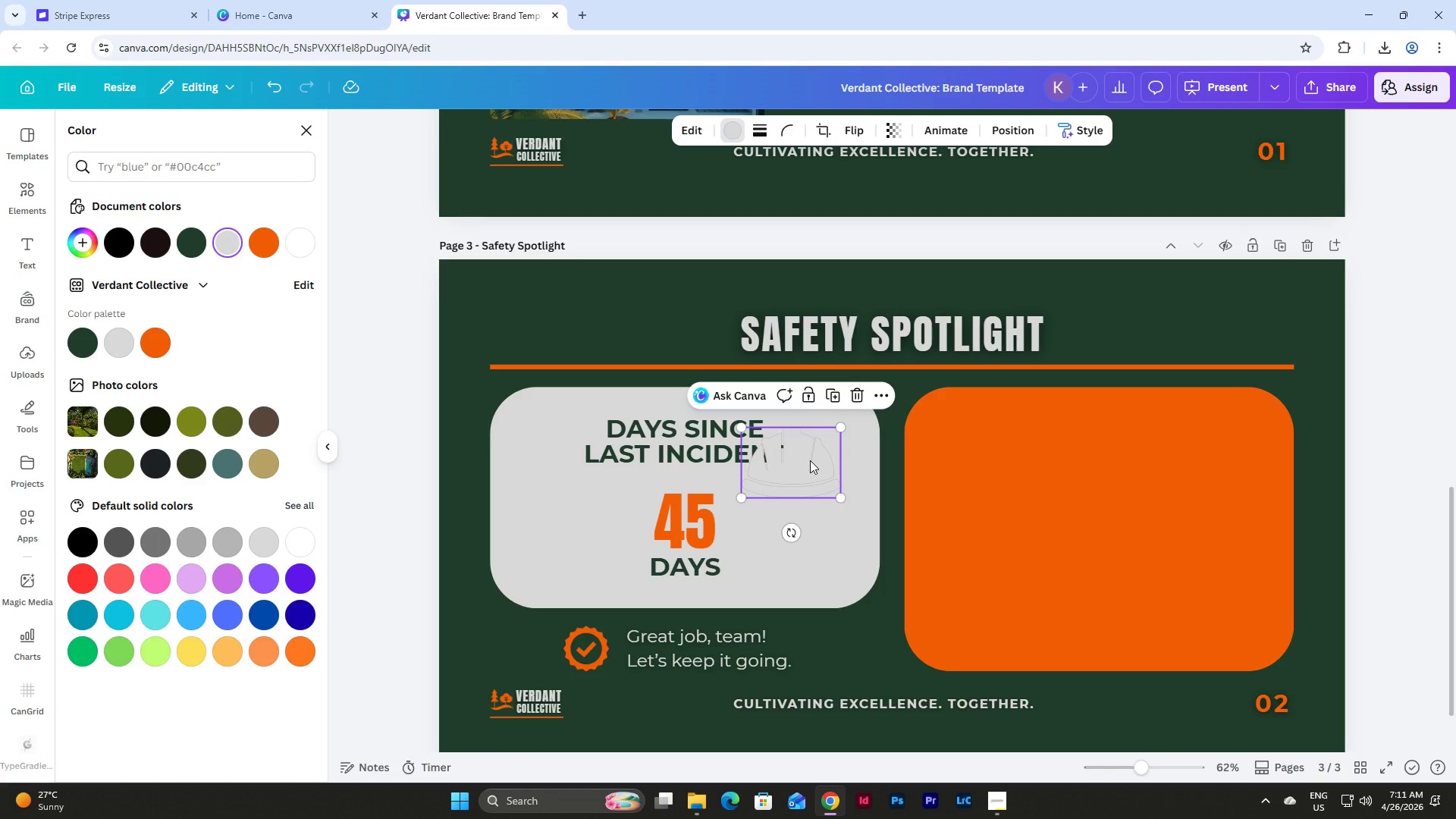 
left_click_drag(start_coordinate=[810, 460], to_coordinate=[1119, 461])
 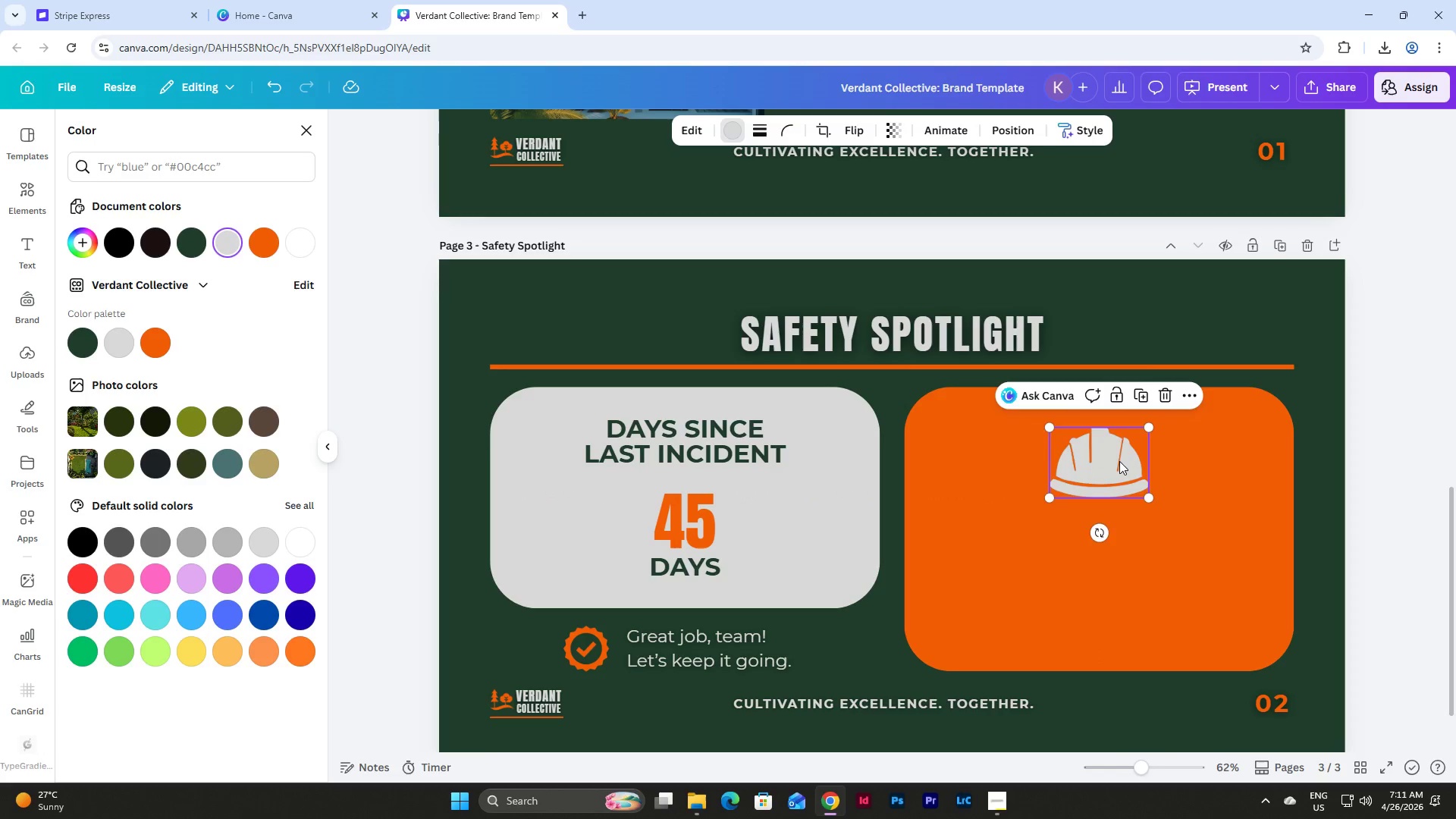 
left_click_drag(start_coordinate=[1119, 461], to_coordinate=[1299, 325])
 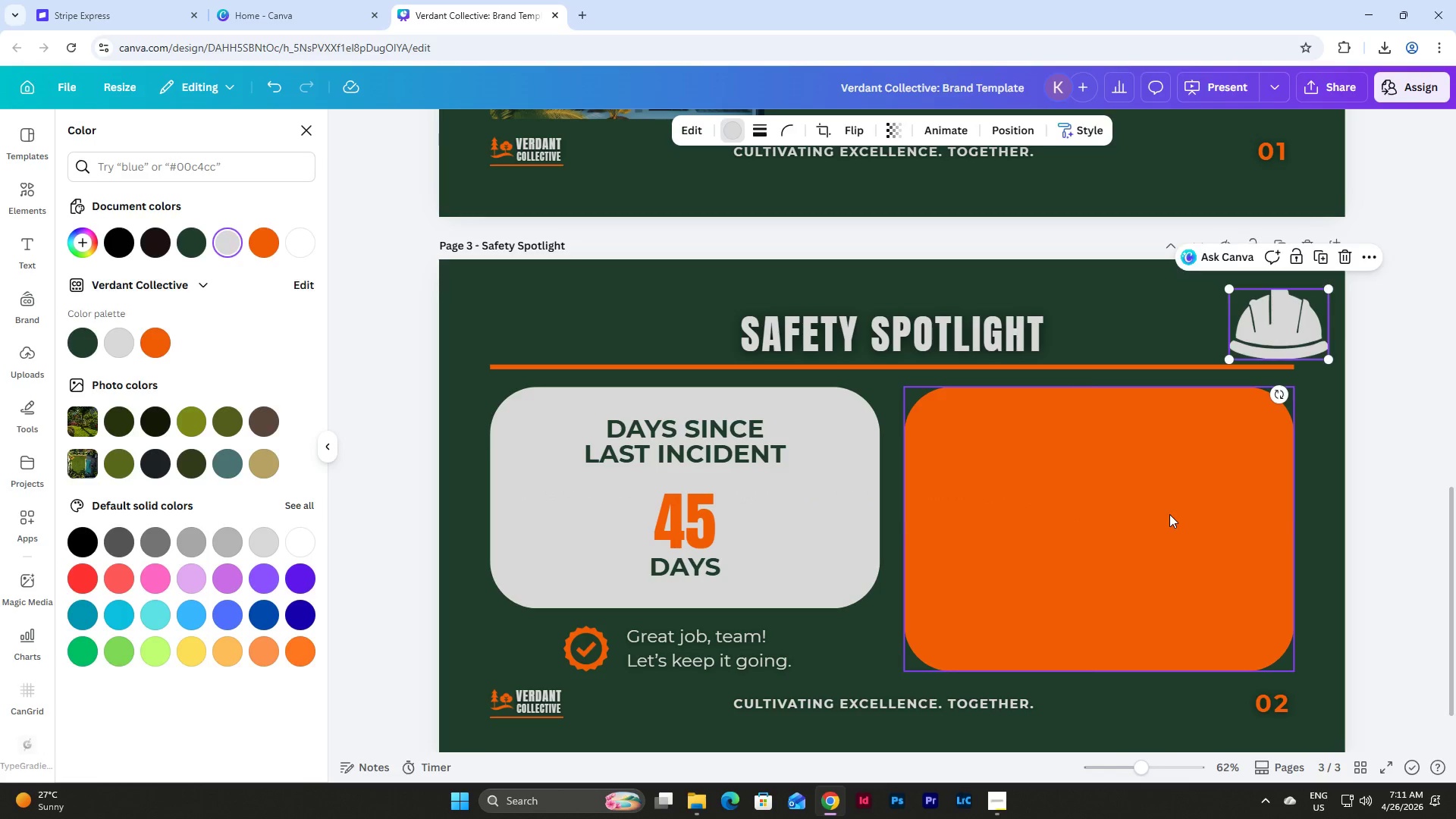 
double_click([1169, 514])
 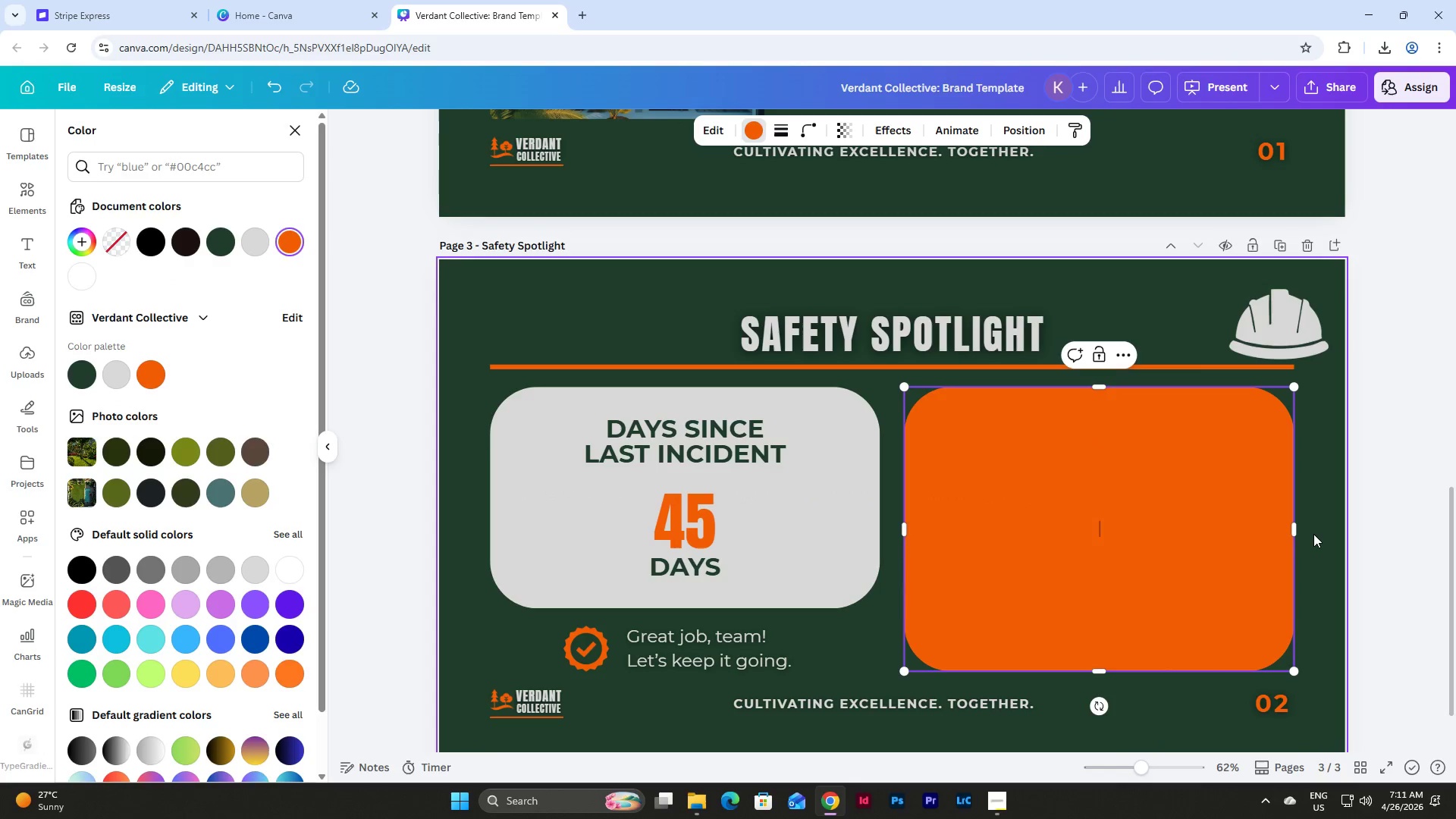 
double_click([1166, 524])
 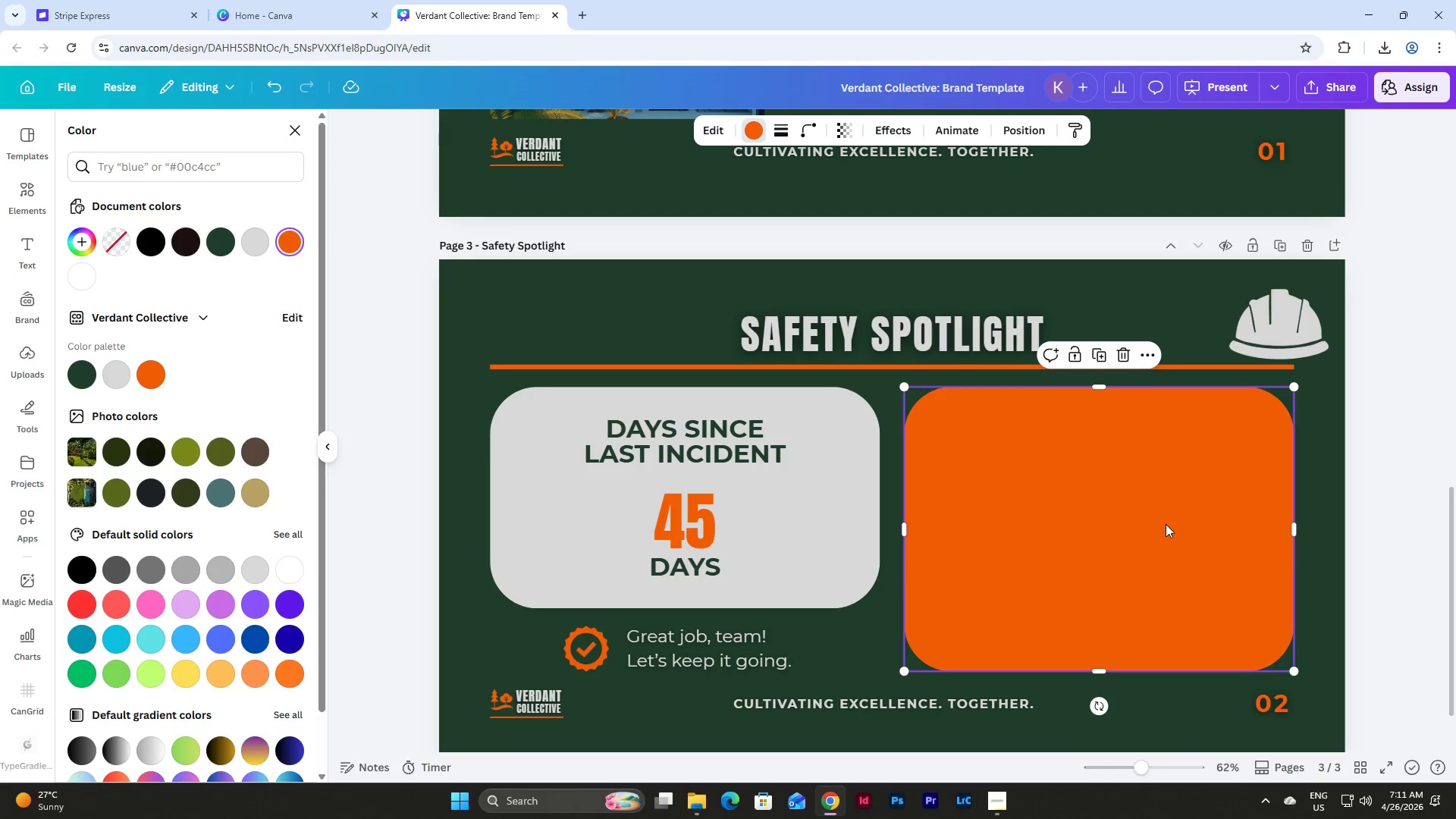 
triple_click([1166, 524])
 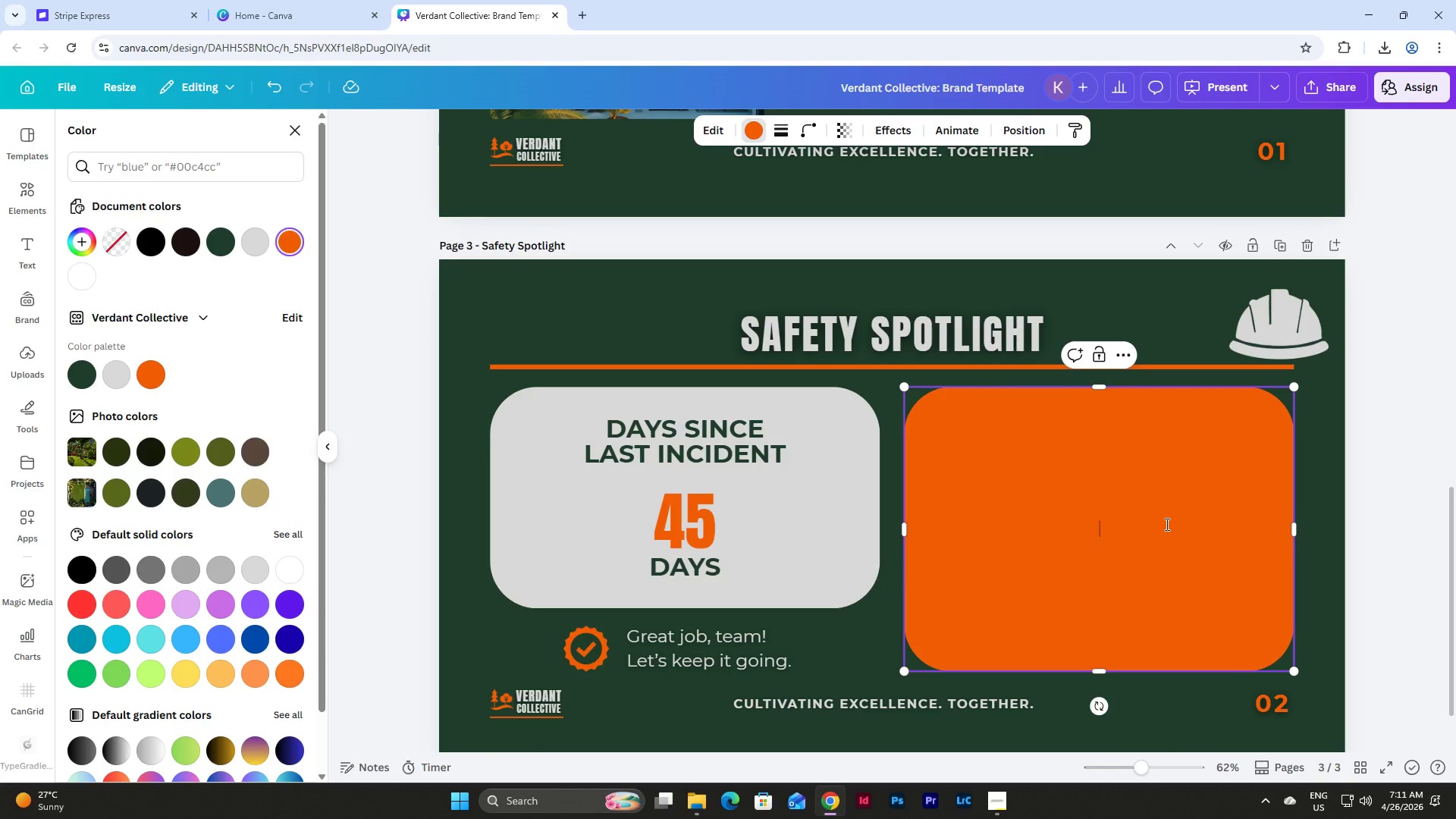 
type(SAFETY TYP )
key(Backspace)
key(Backspace)
key(Backspace)
type(IP OF THE MONTH)
 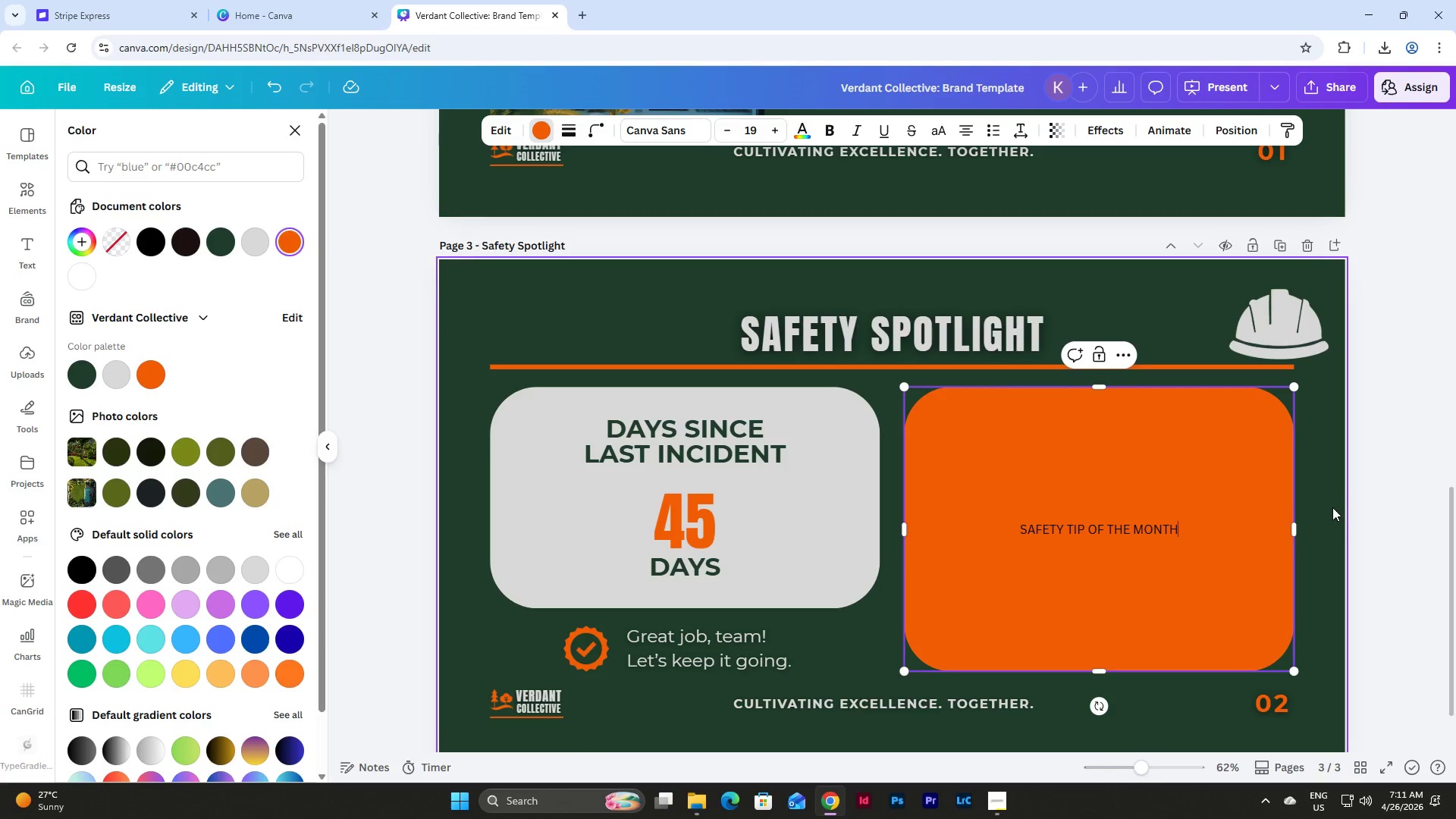 
double_click([1100, 514])
 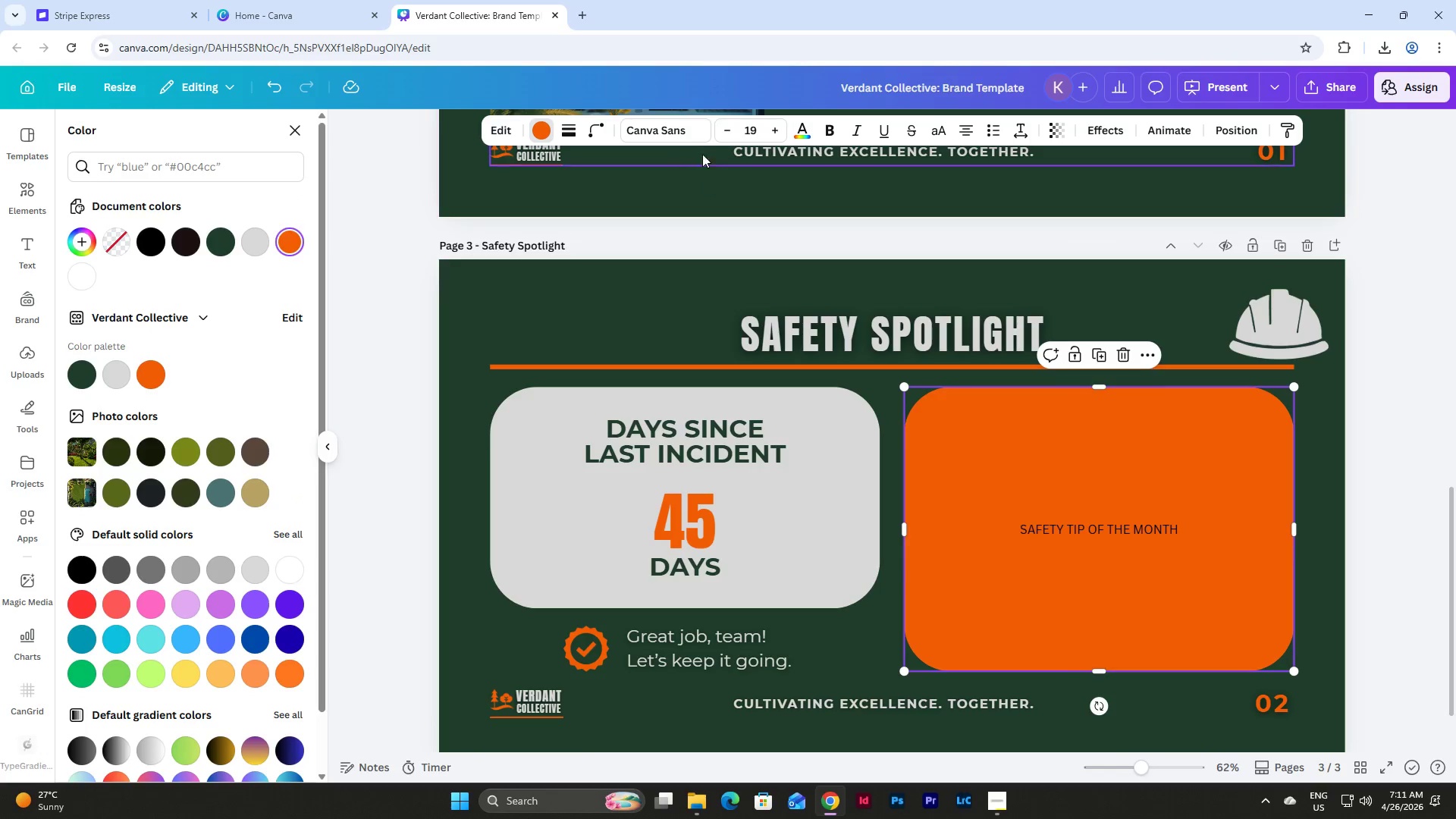 
left_click([696, 130])
 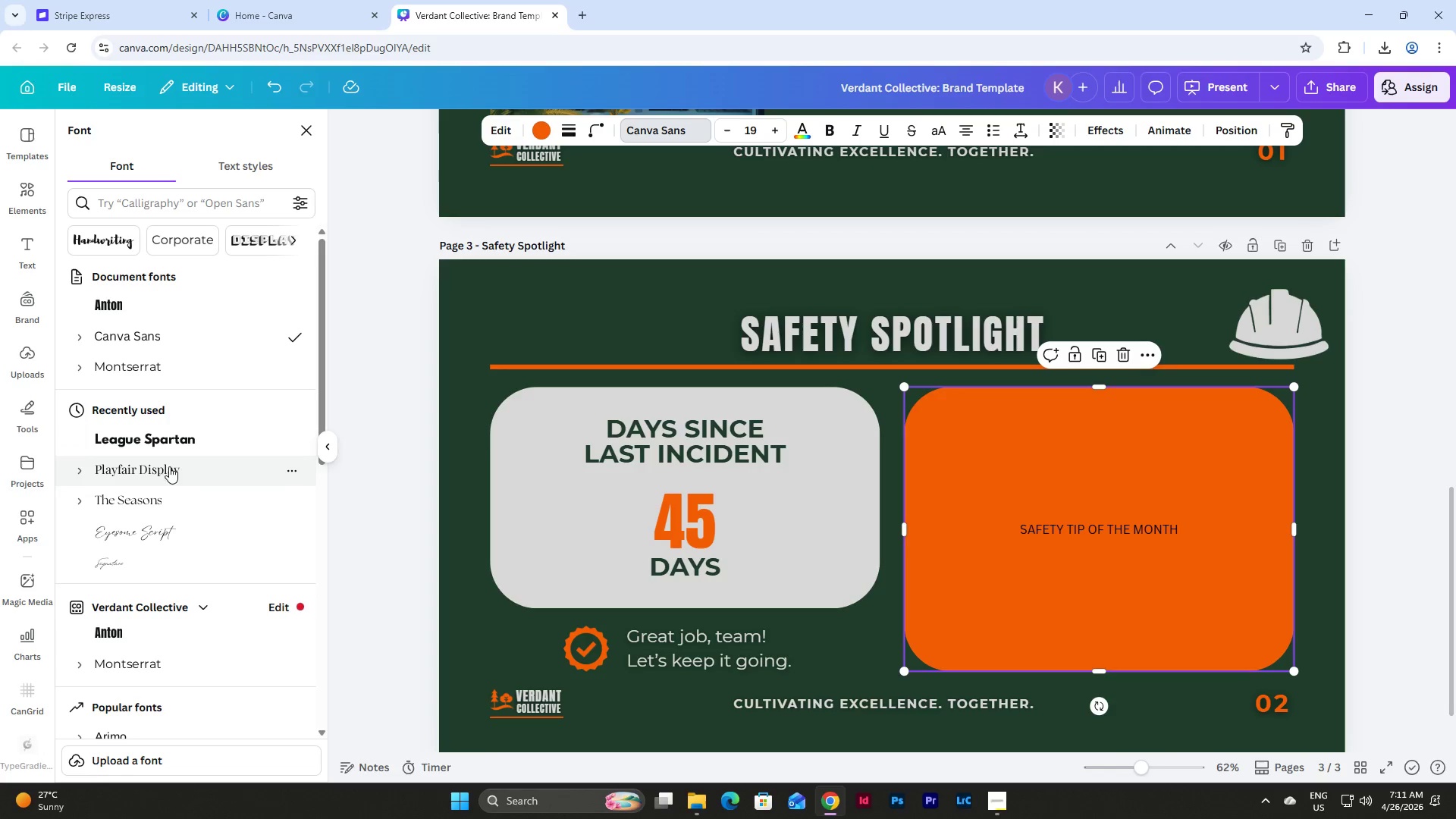 
left_click([165, 375])
 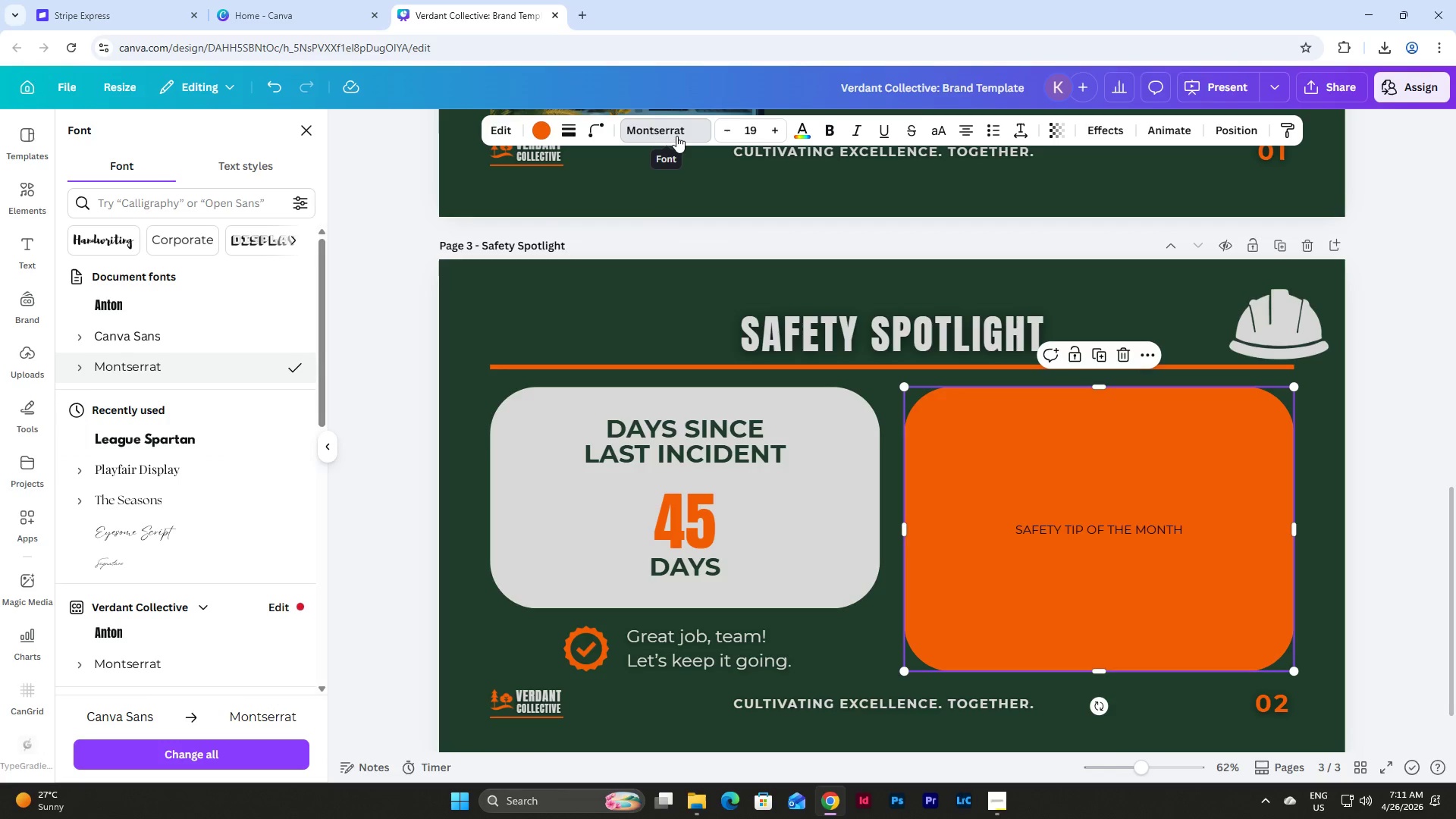 
wait(8.22)
 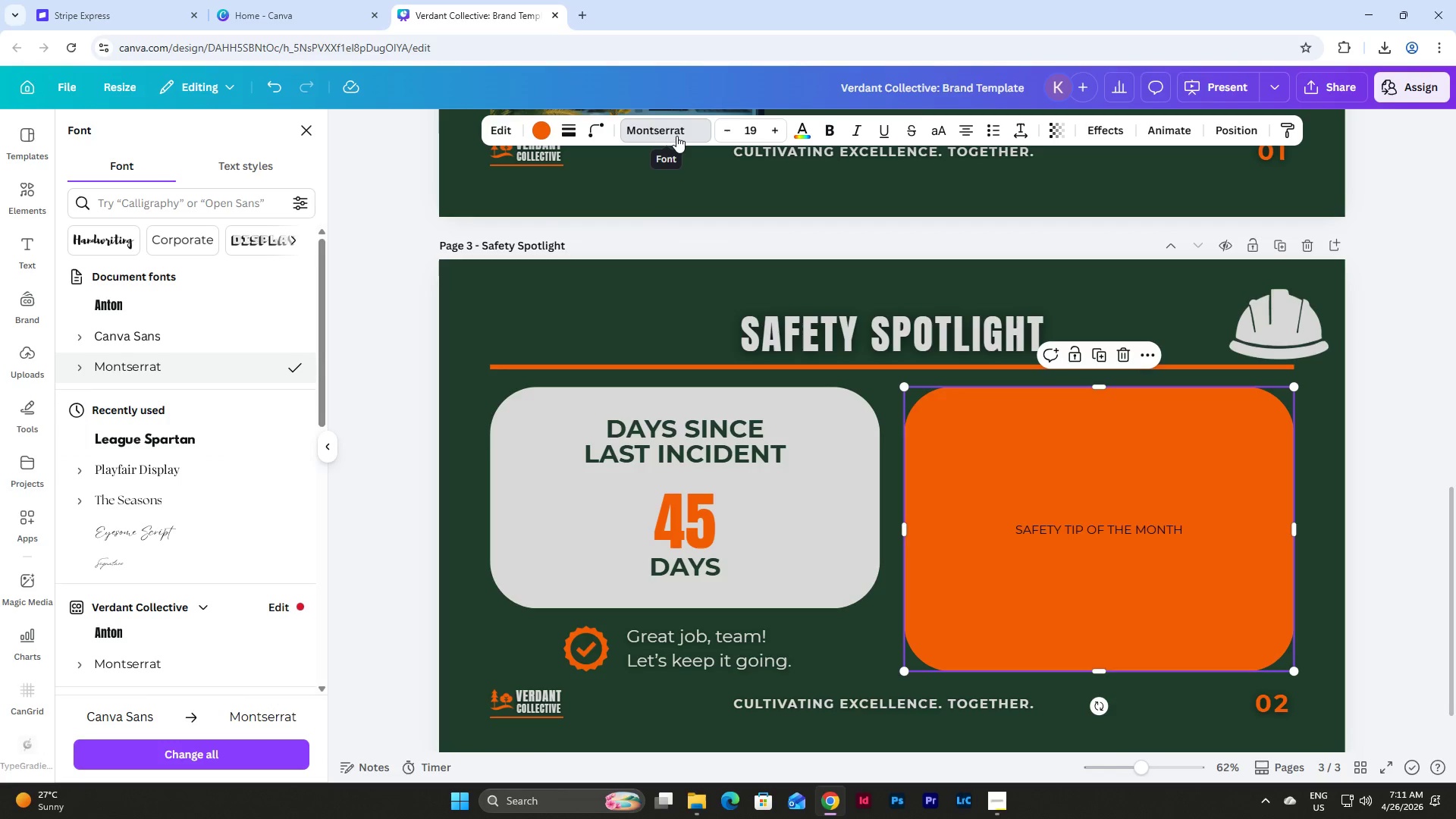 
left_click([677, 121])
 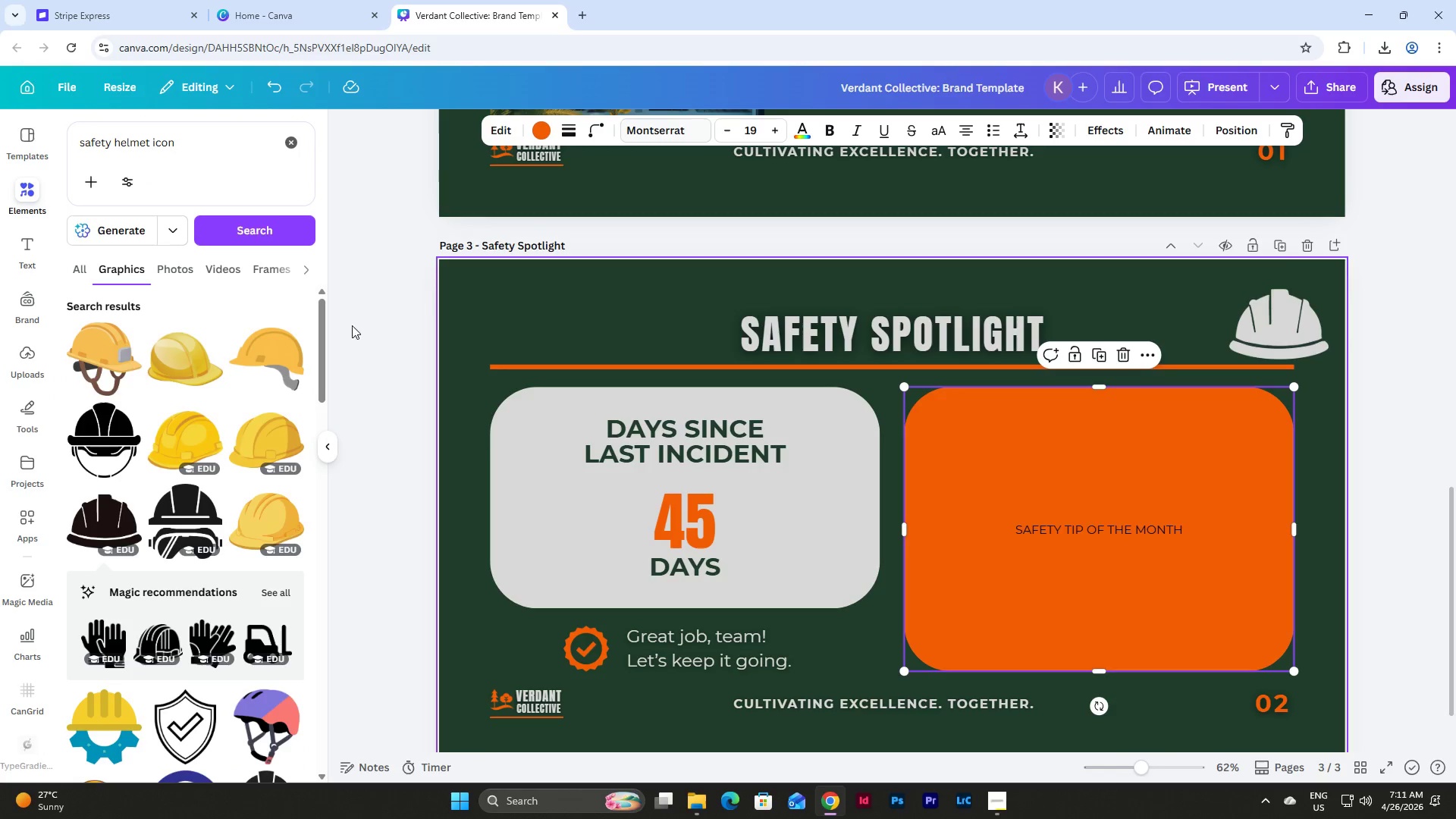 
left_click([79, 278])
 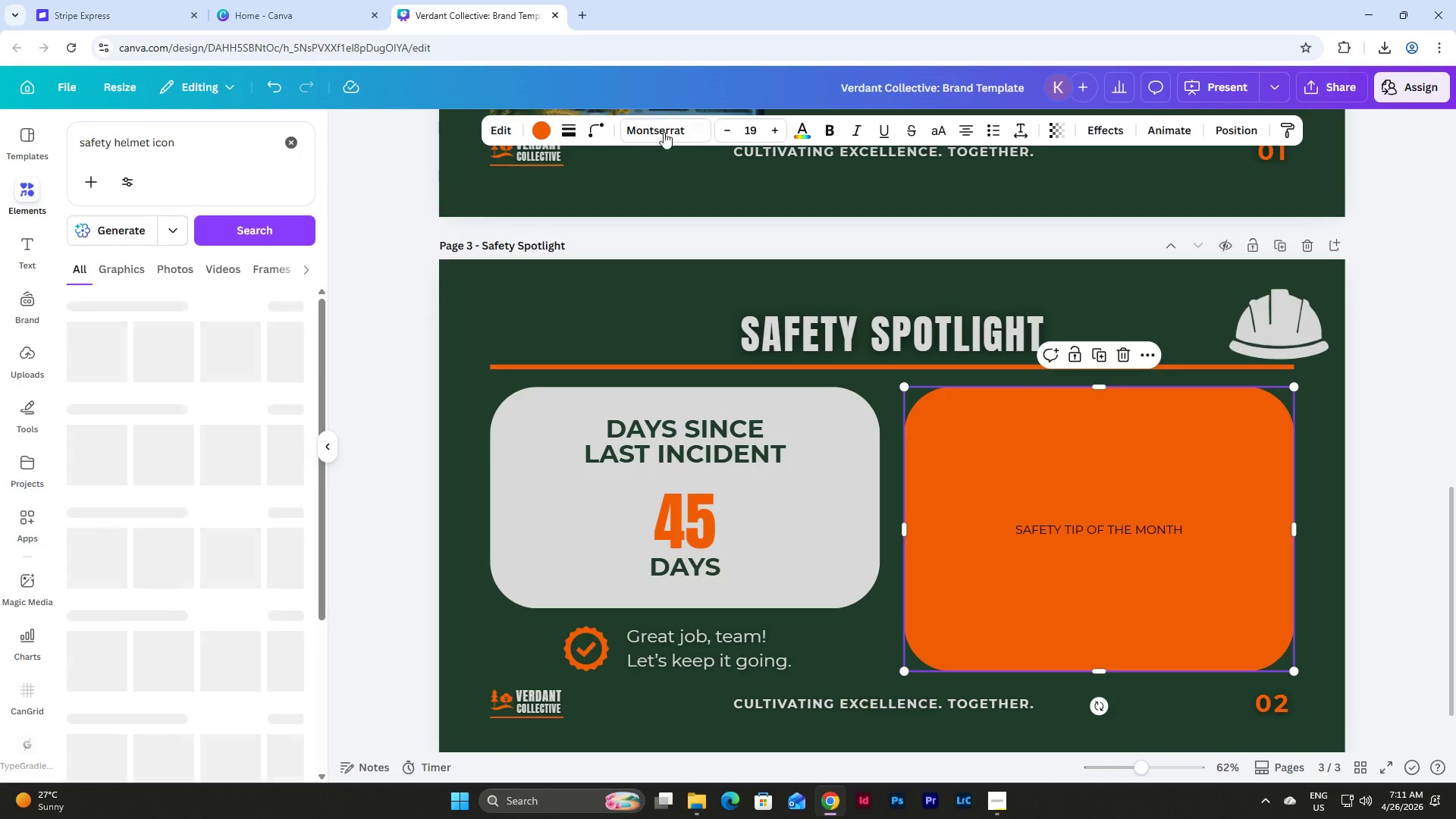 
left_click([674, 128])
 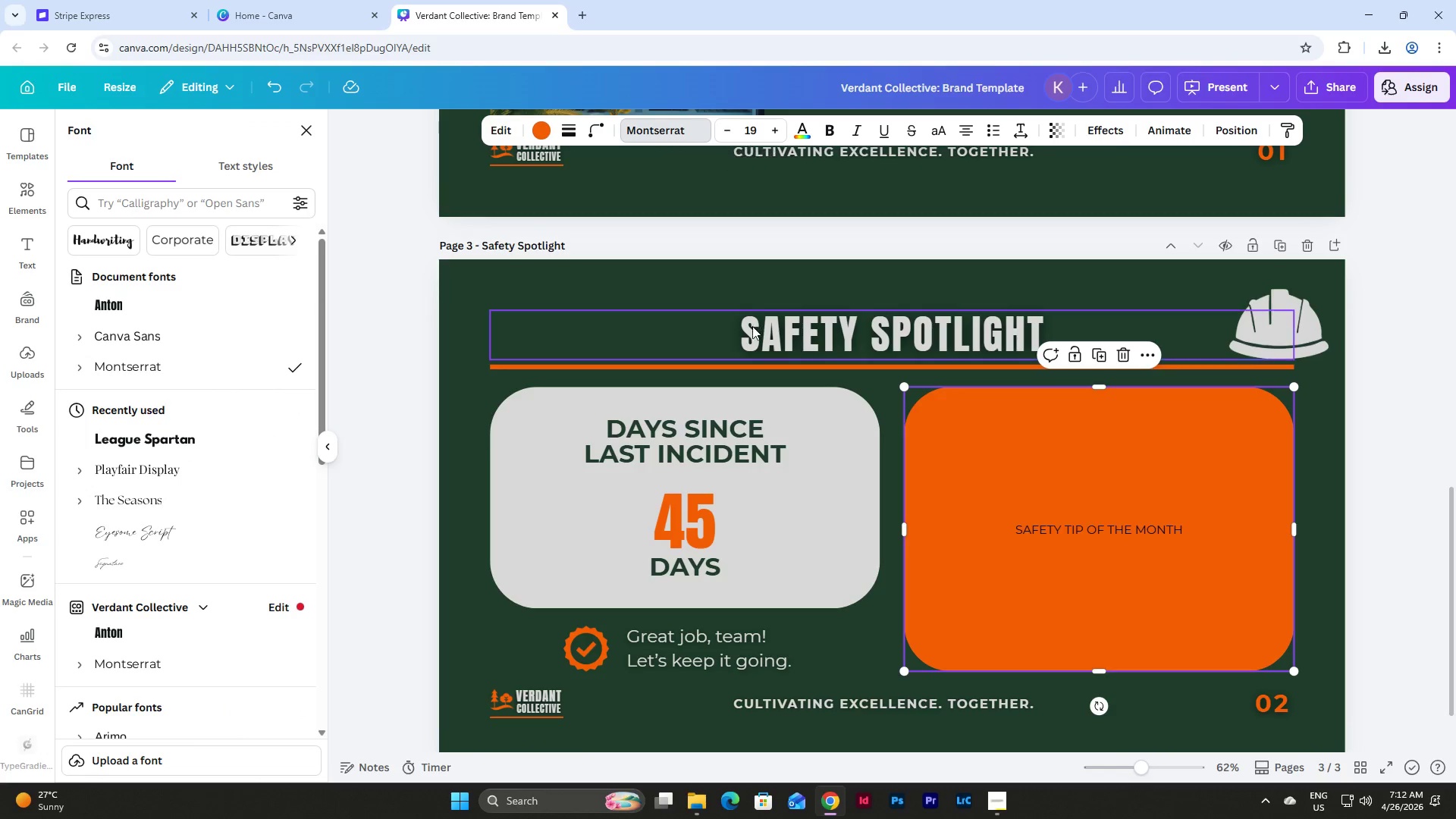 
left_click_drag(start_coordinate=[758, 132], to_coordinate=[732, 132])
 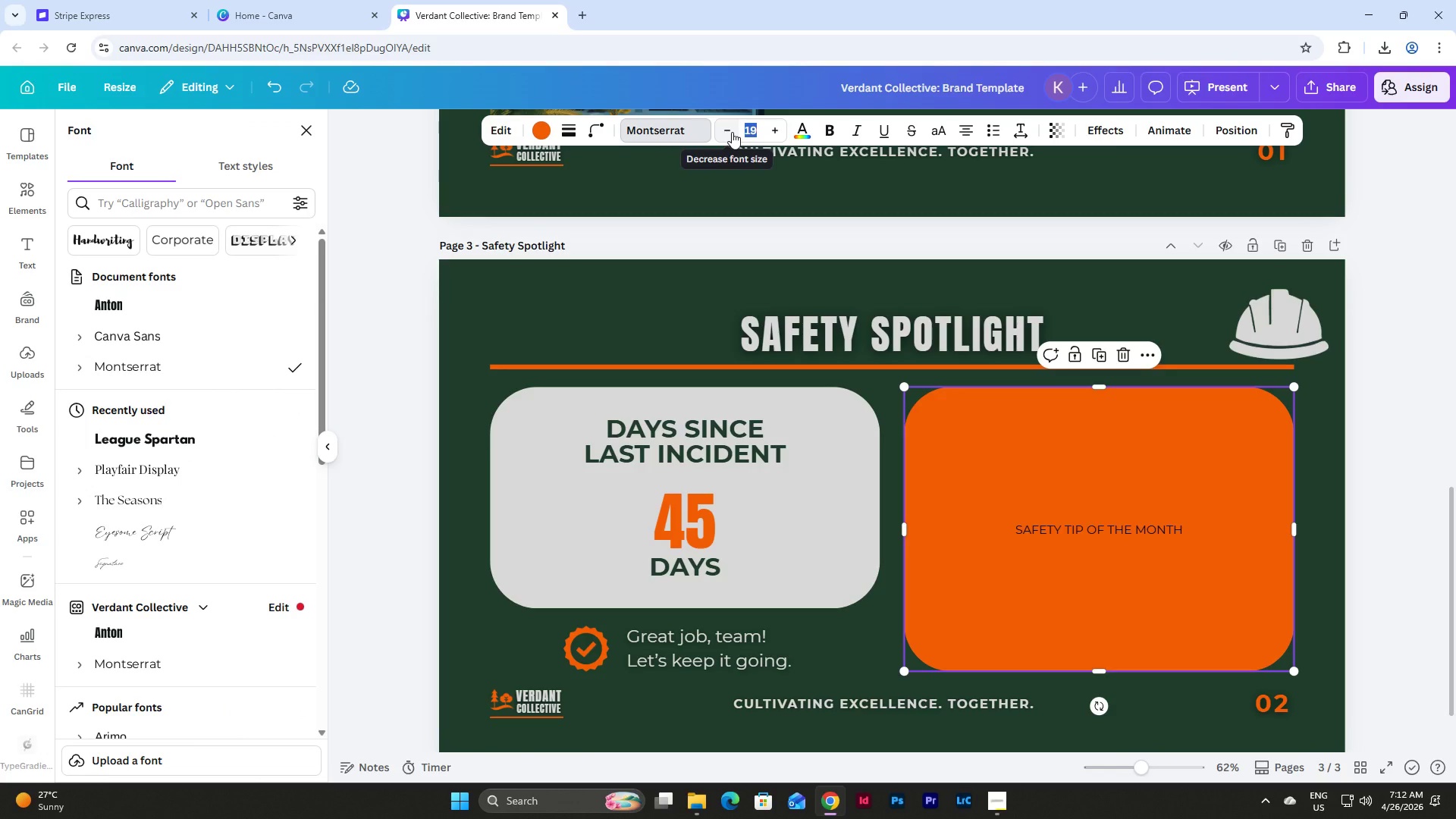 
key(Numpad4)
 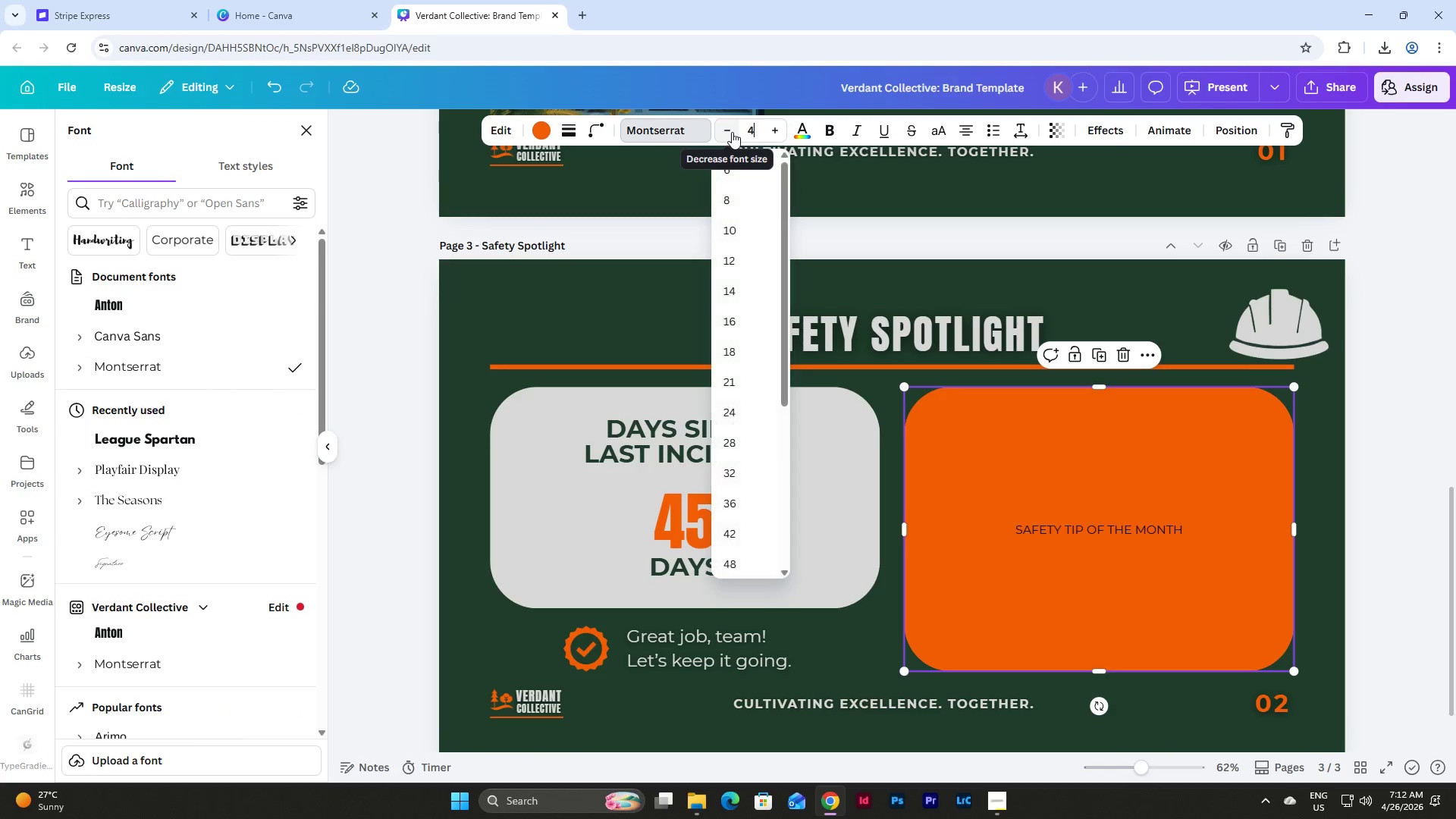 
key(Numpad0)
 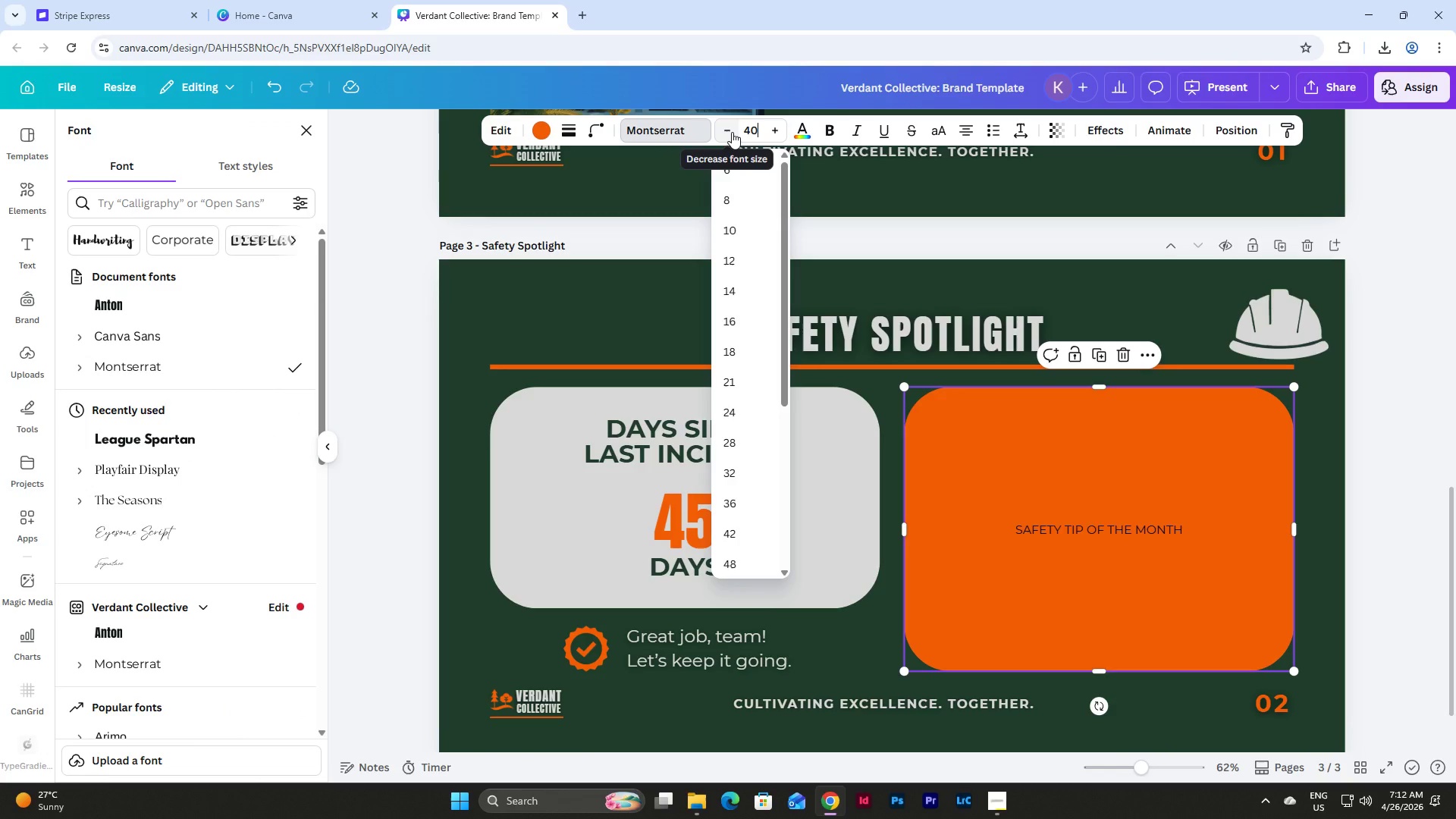 
key(NumpadEnter)
 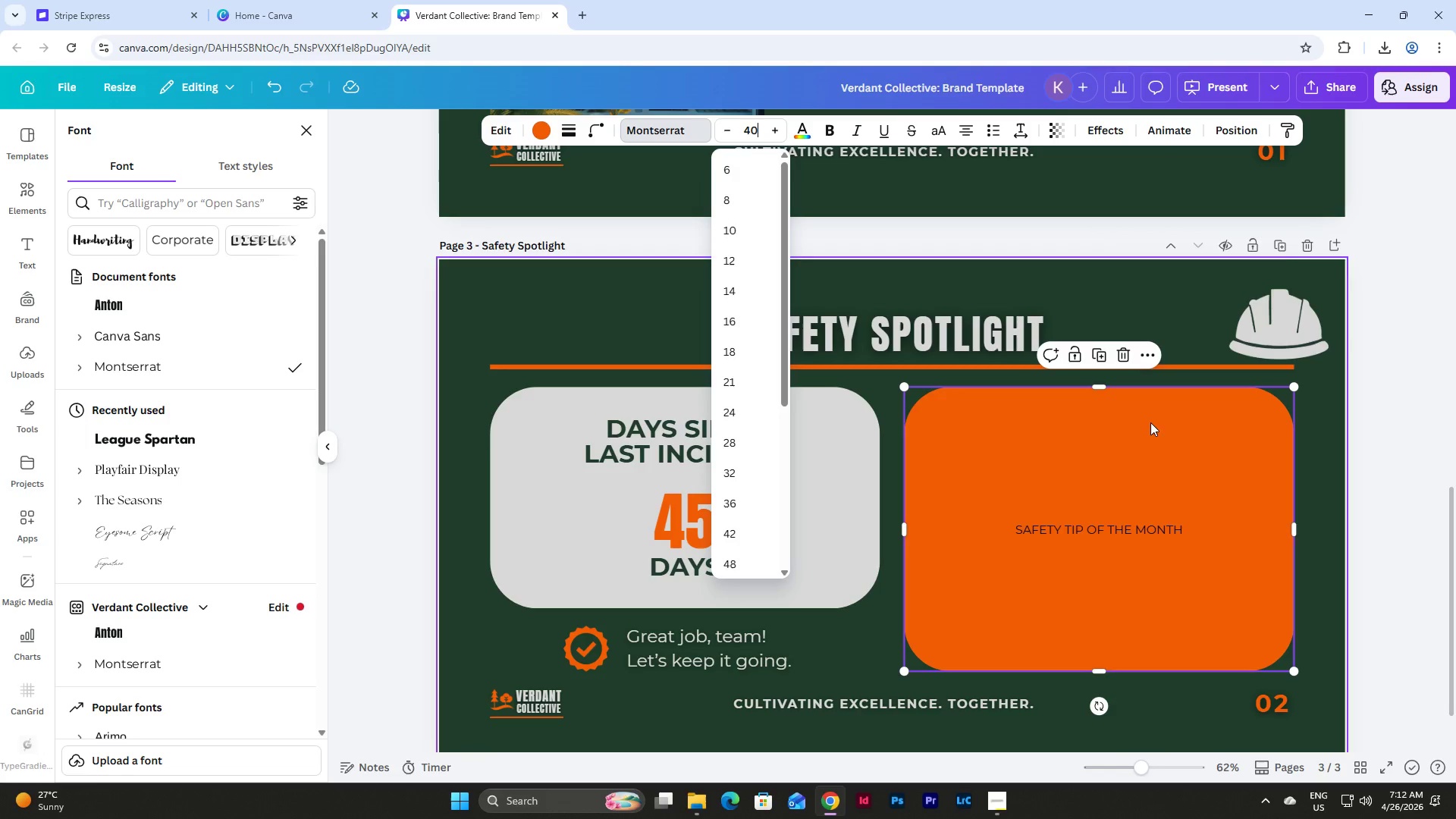 
left_click([1303, 474])
 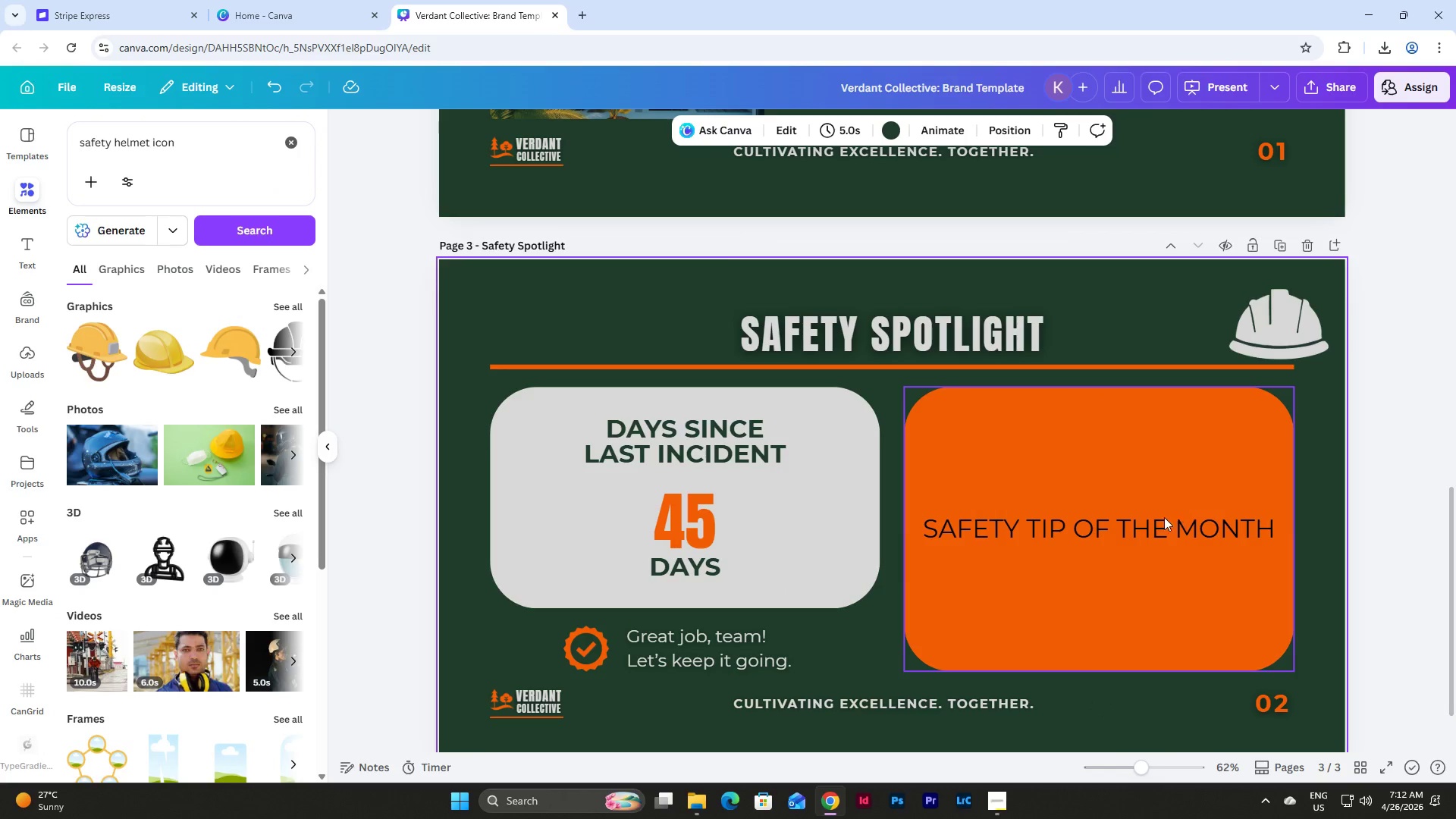 
left_click([1155, 523])
 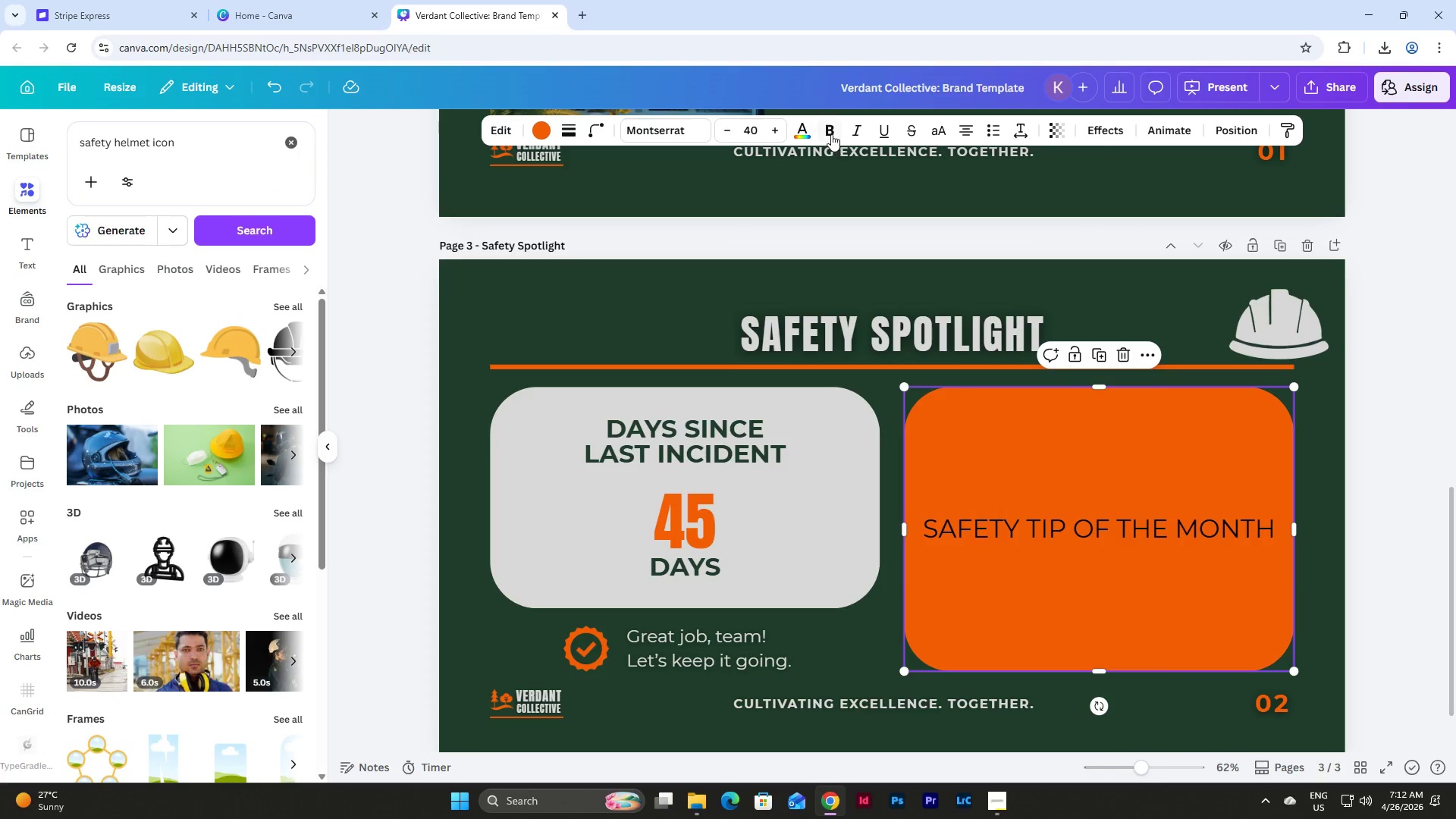 
left_click([805, 127])
 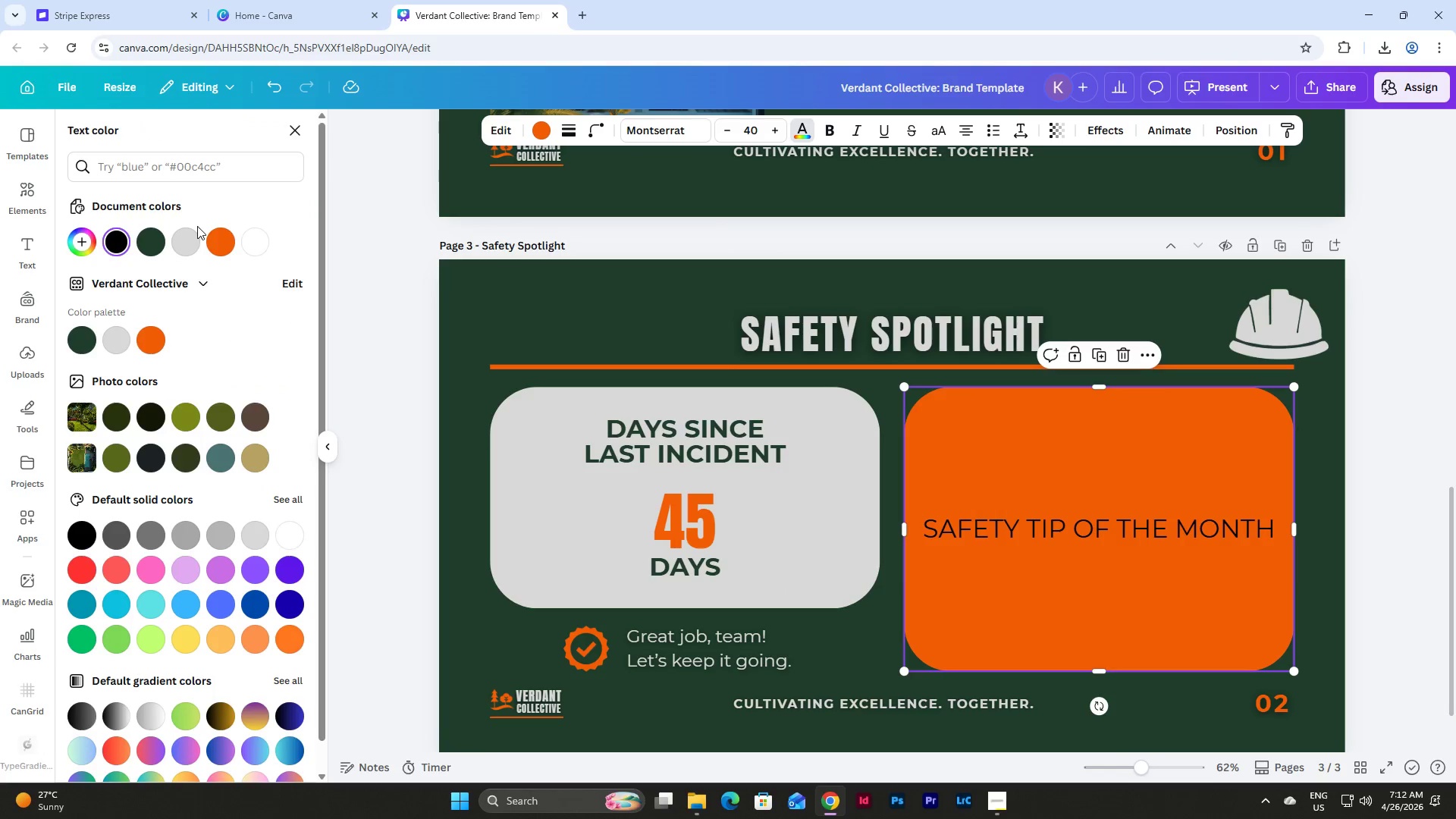 
left_click([184, 244])
 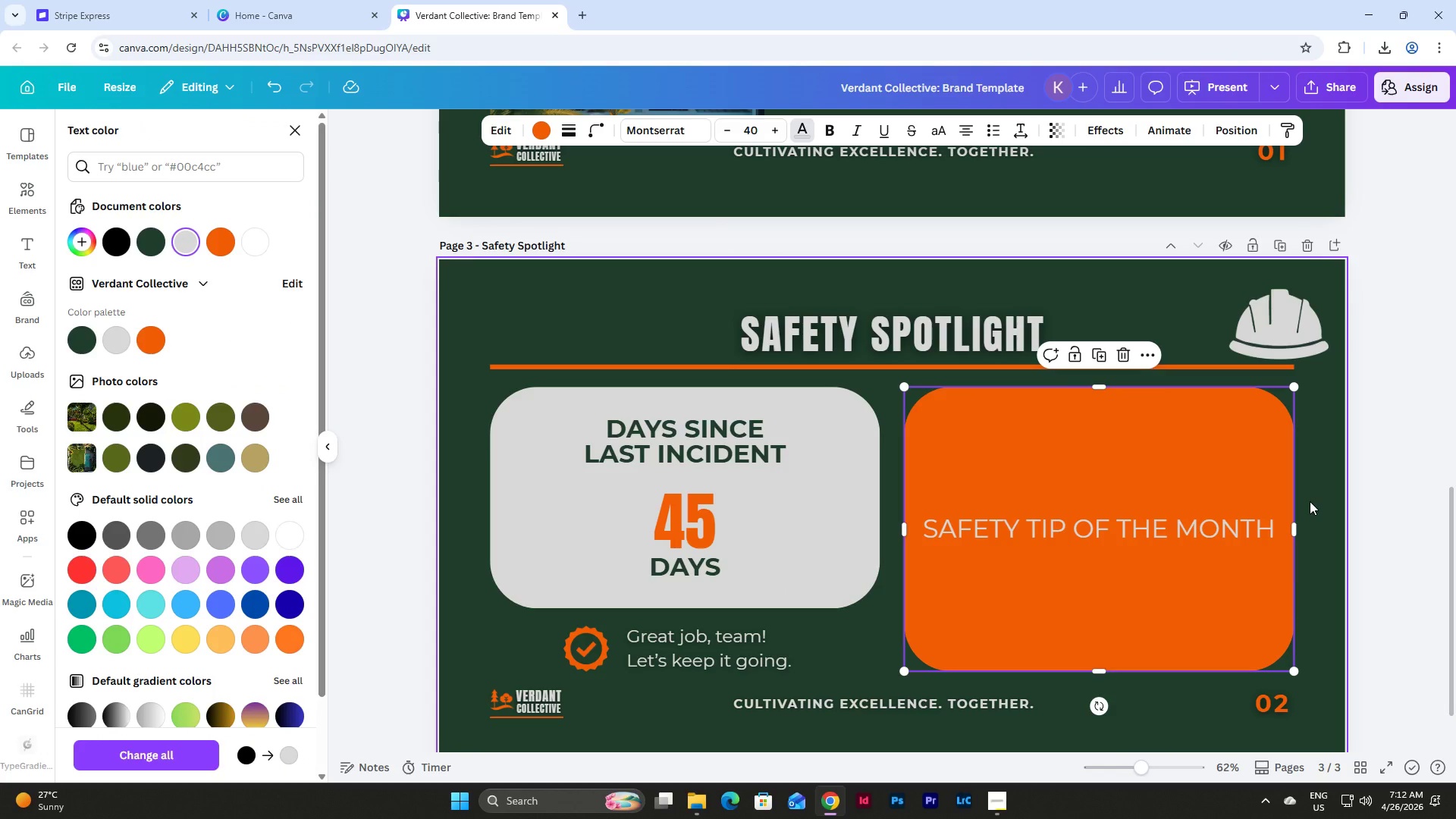 
wait(6.72)
 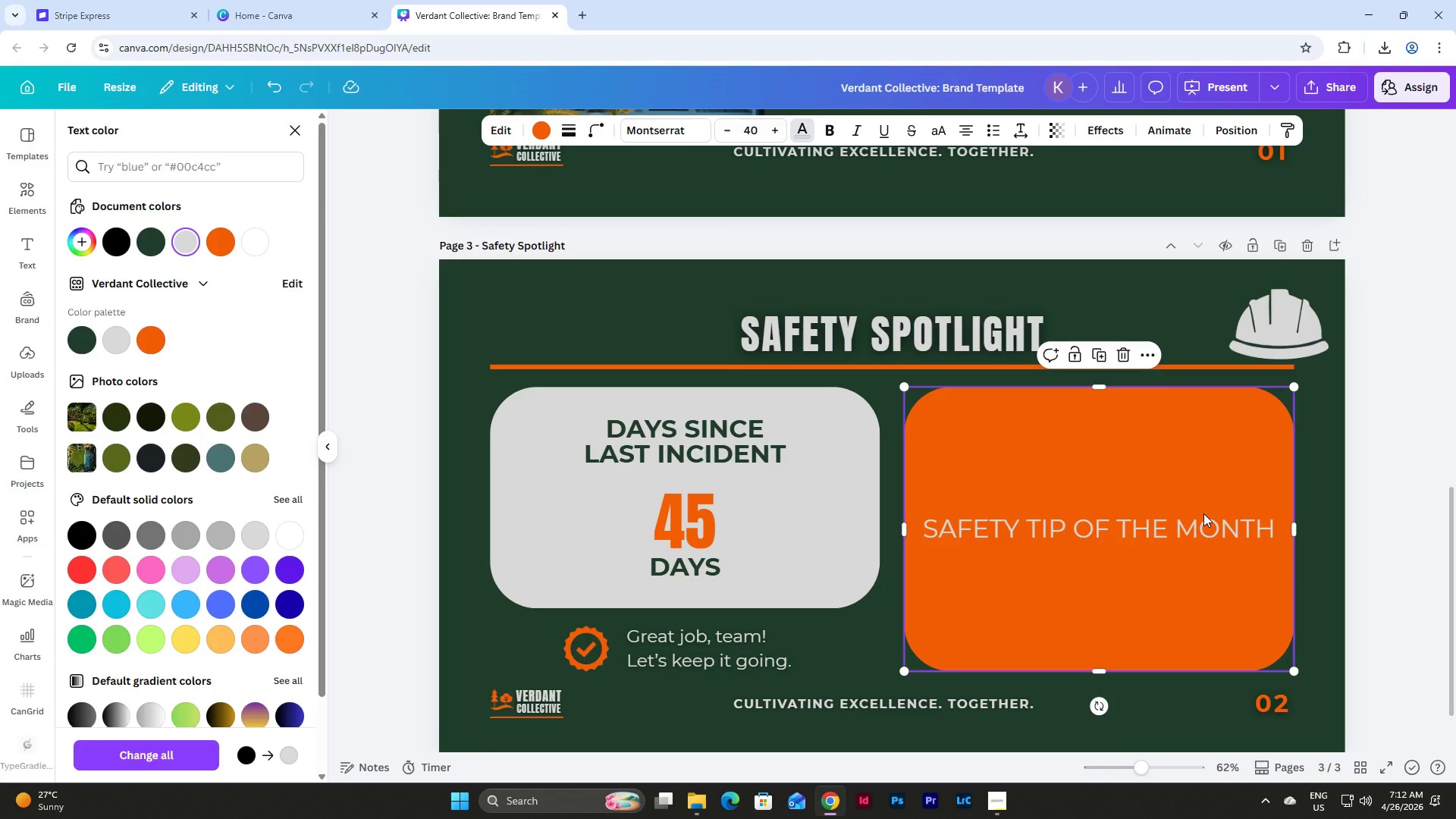 
left_click([1310, 501])
 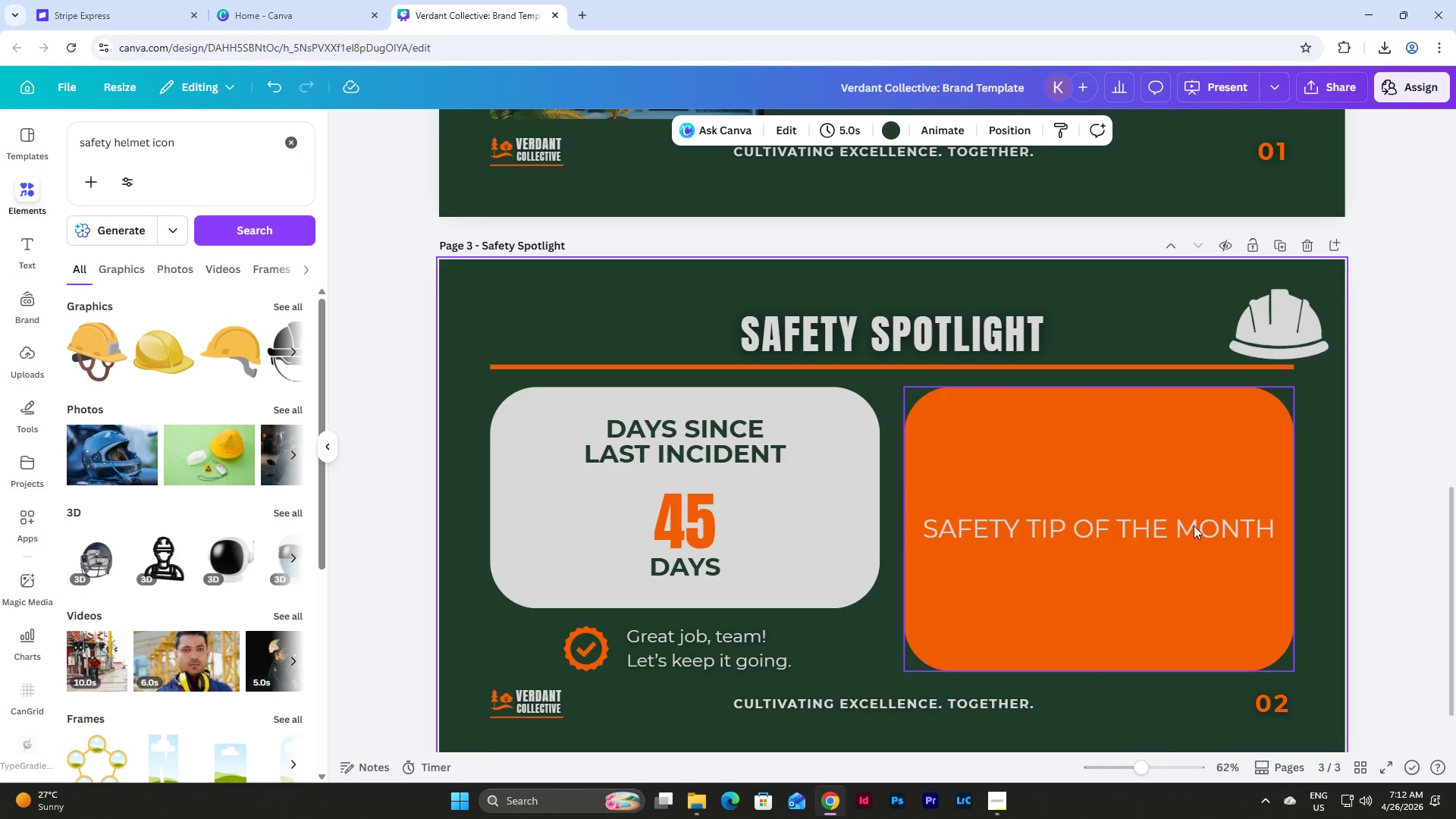 
double_click([1194, 526])
 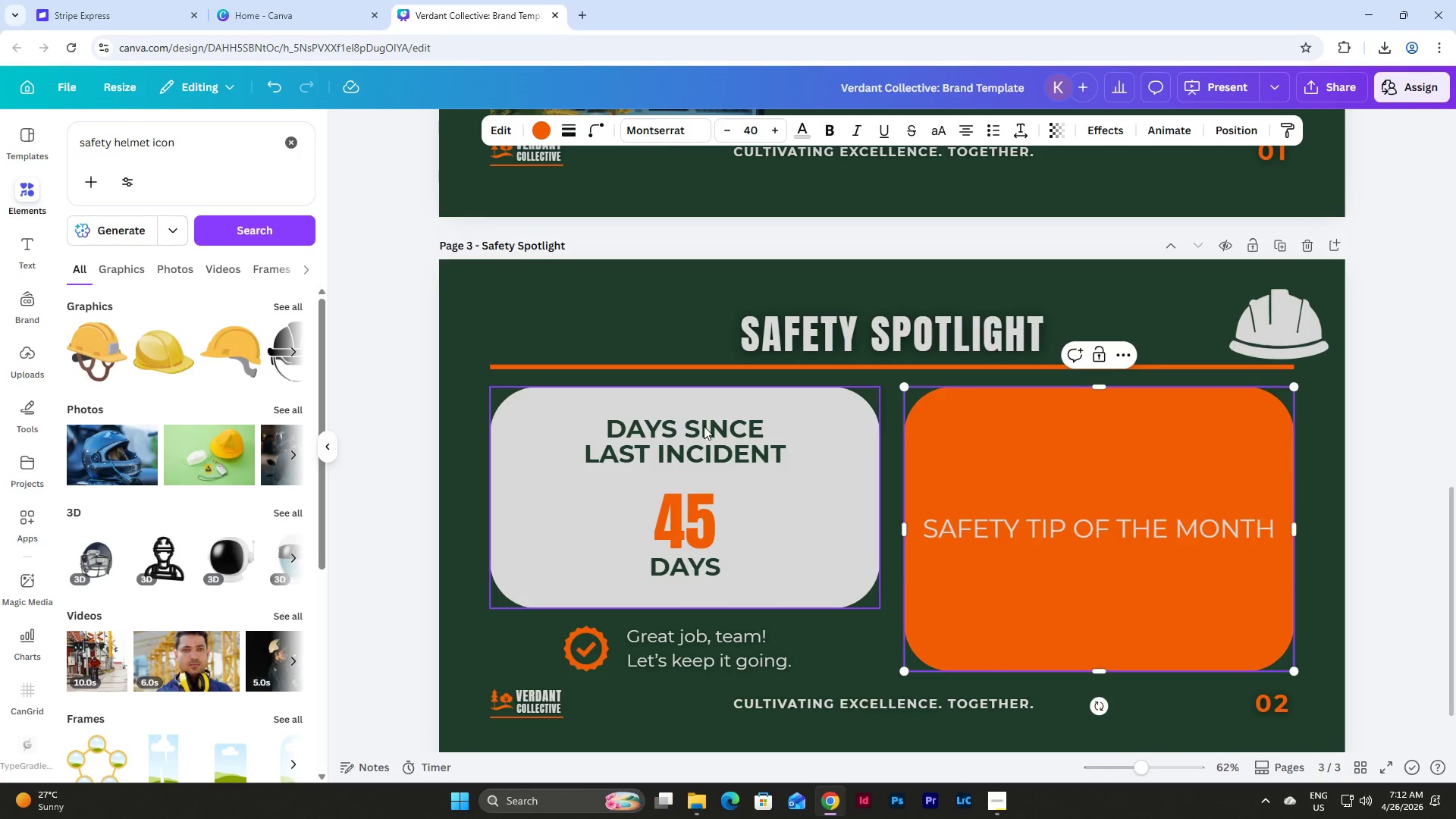 
double_click([704, 426])
 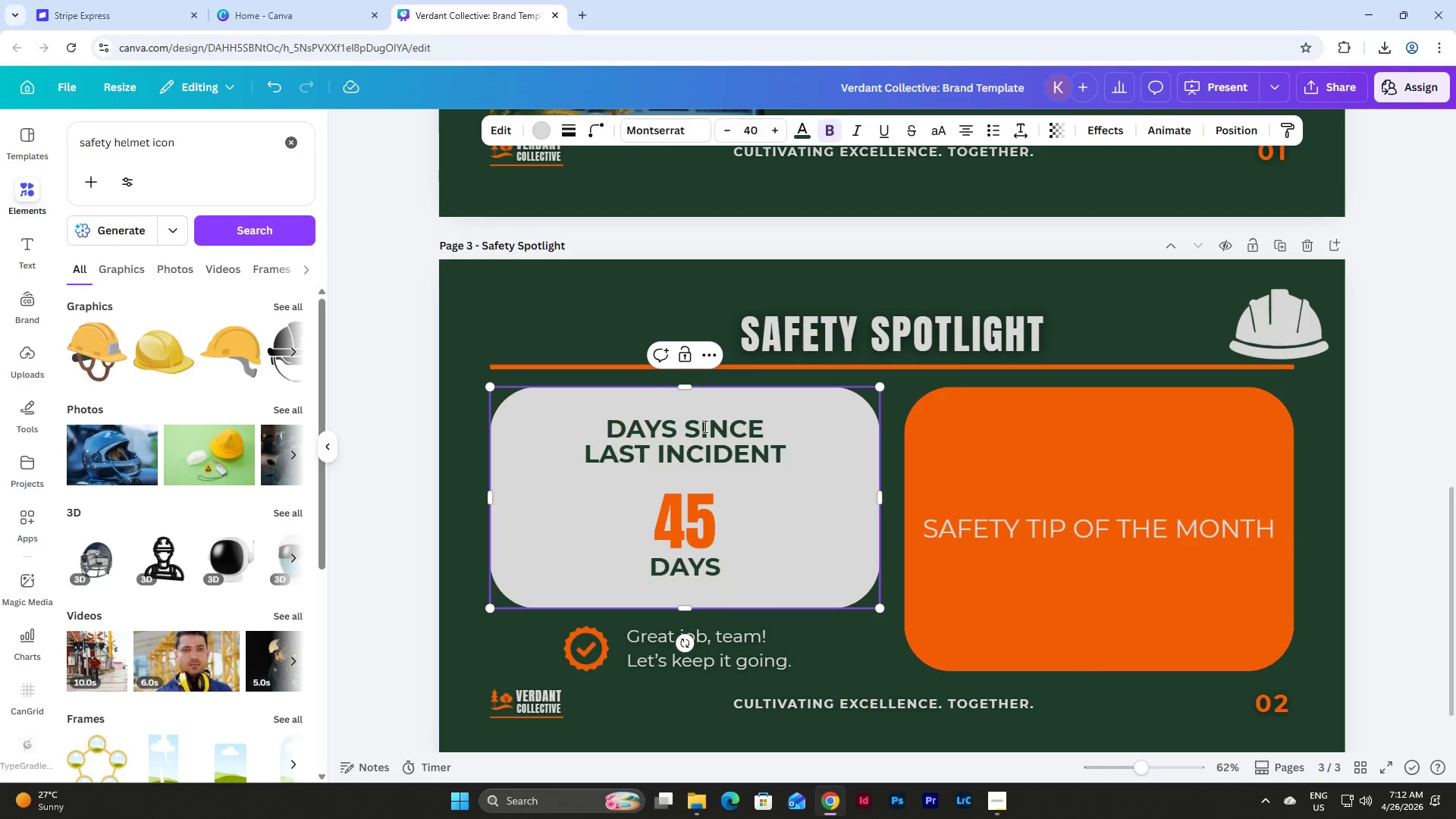 
double_click([1240, 513])
 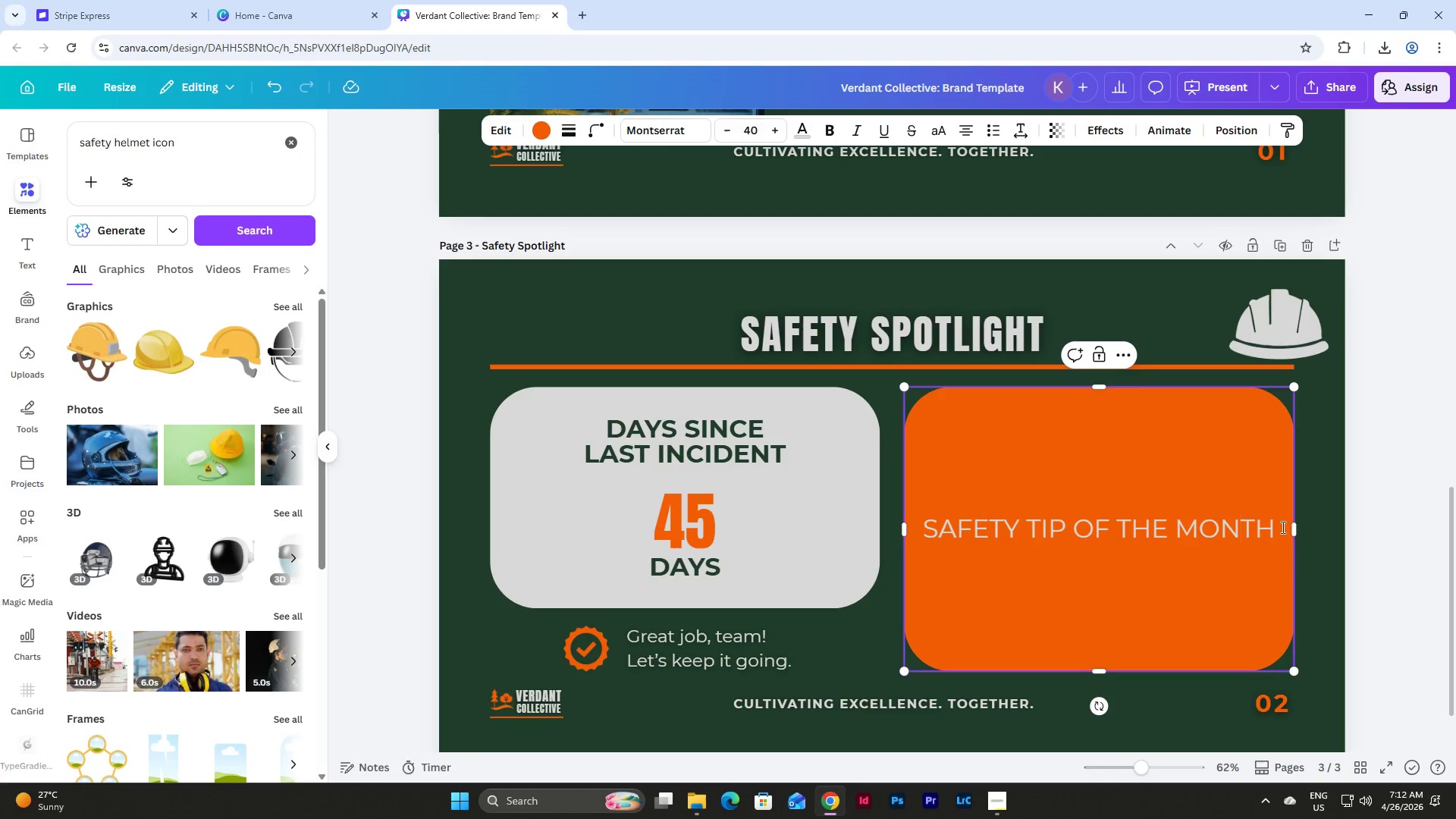 
left_click([1282, 527])
 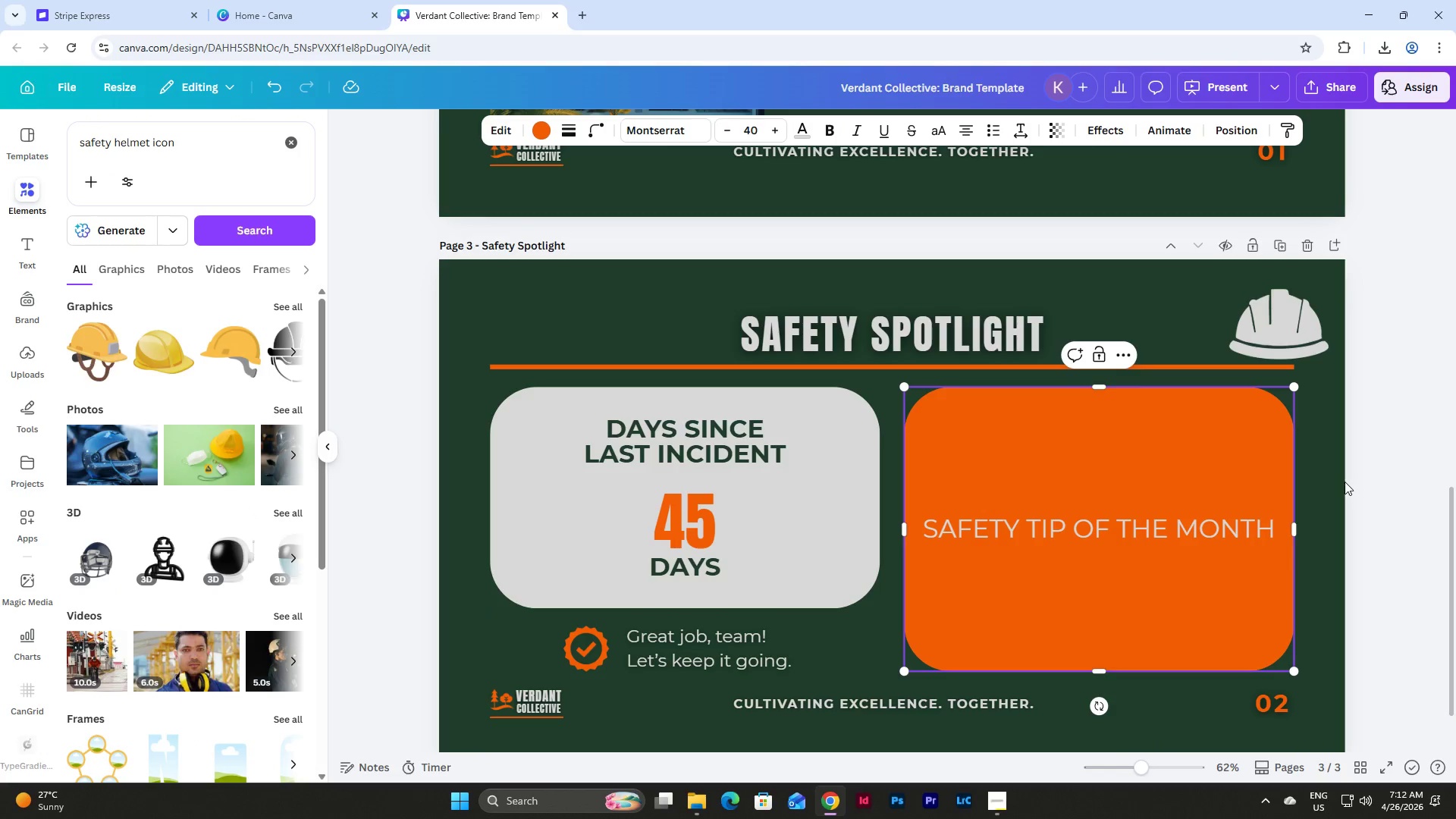 
double_click([1180, 456])
 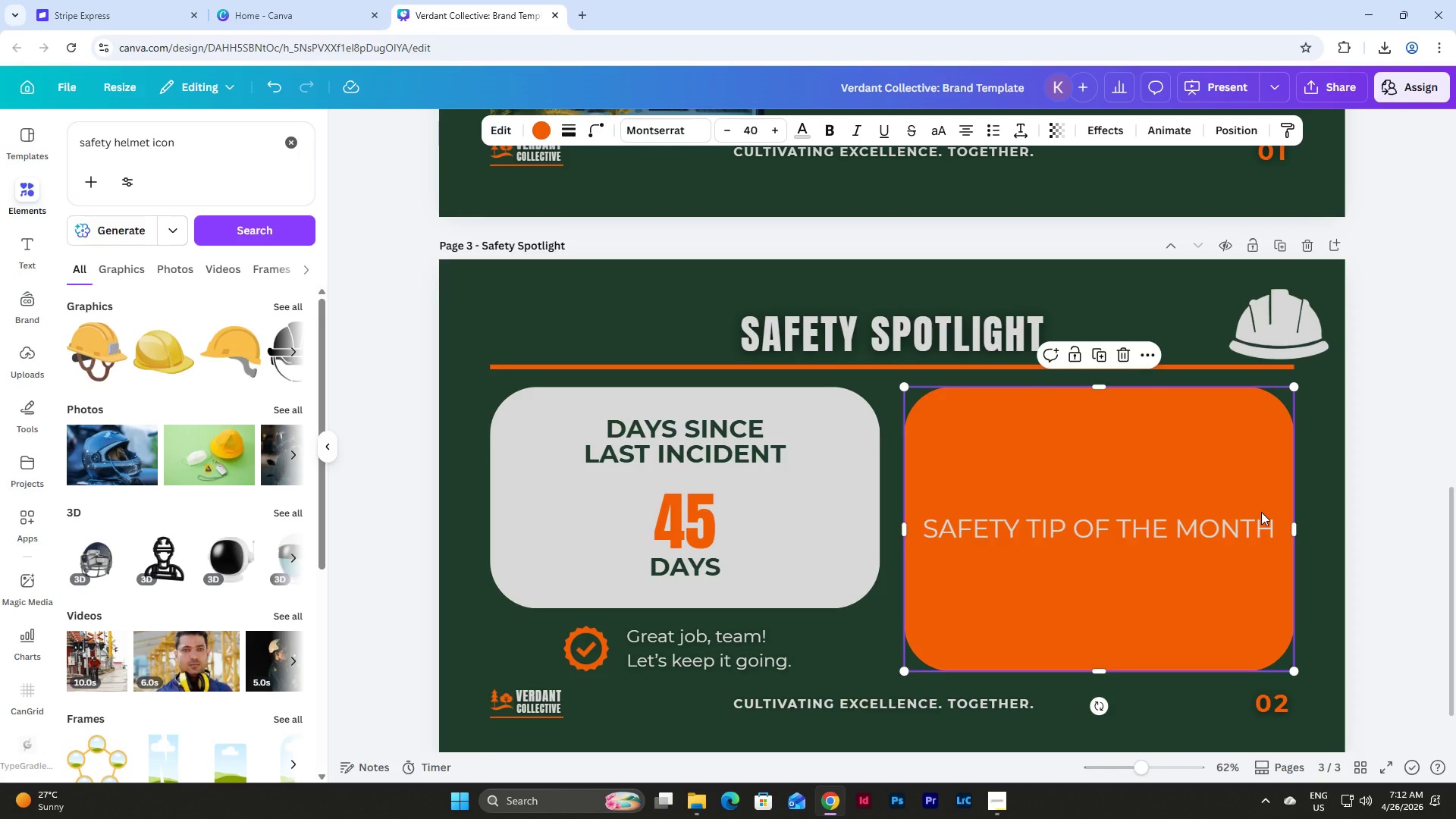 
double_click([1261, 512])
 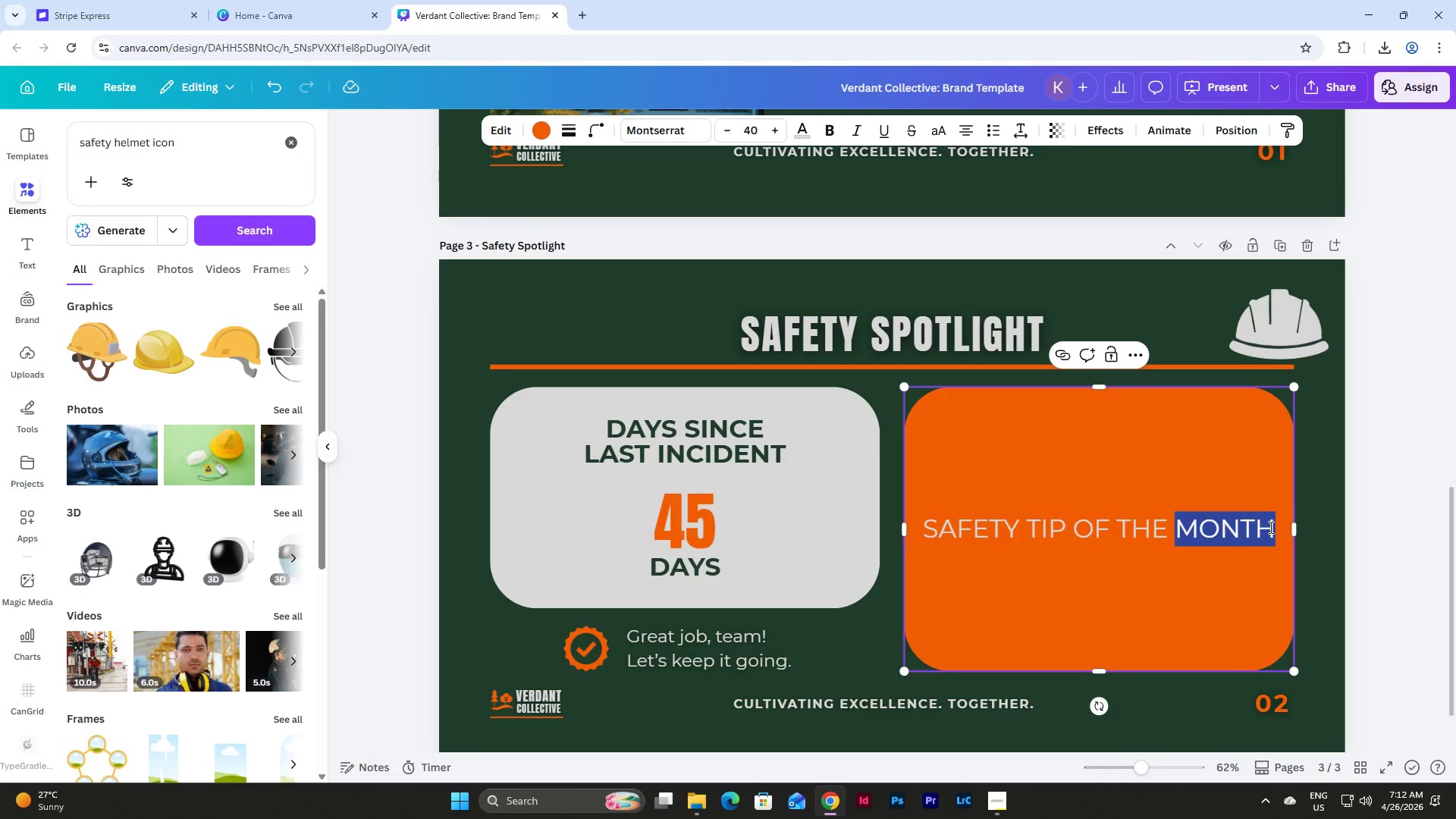 
left_click([1269, 527])
 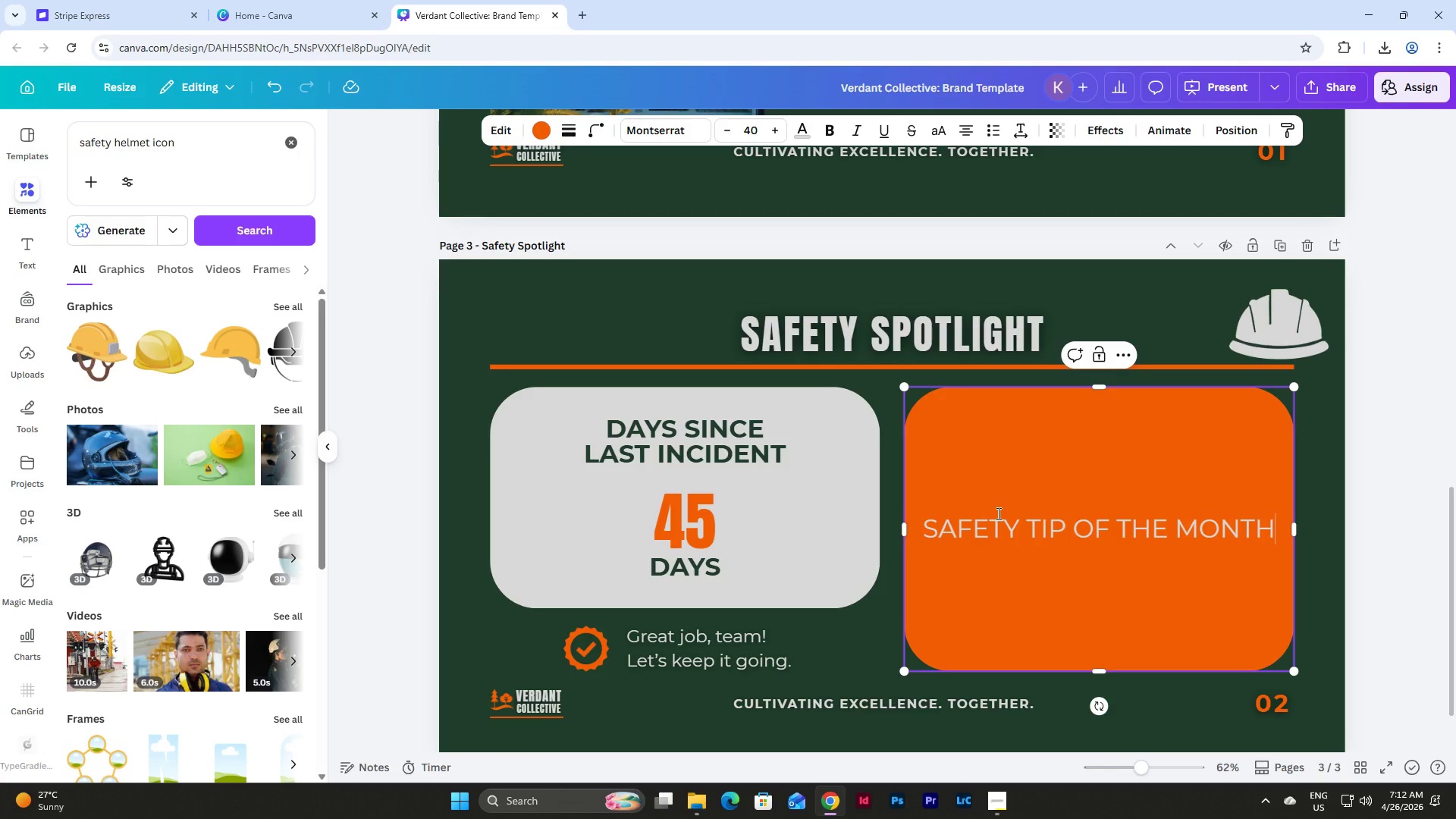 
wait(5.89)
 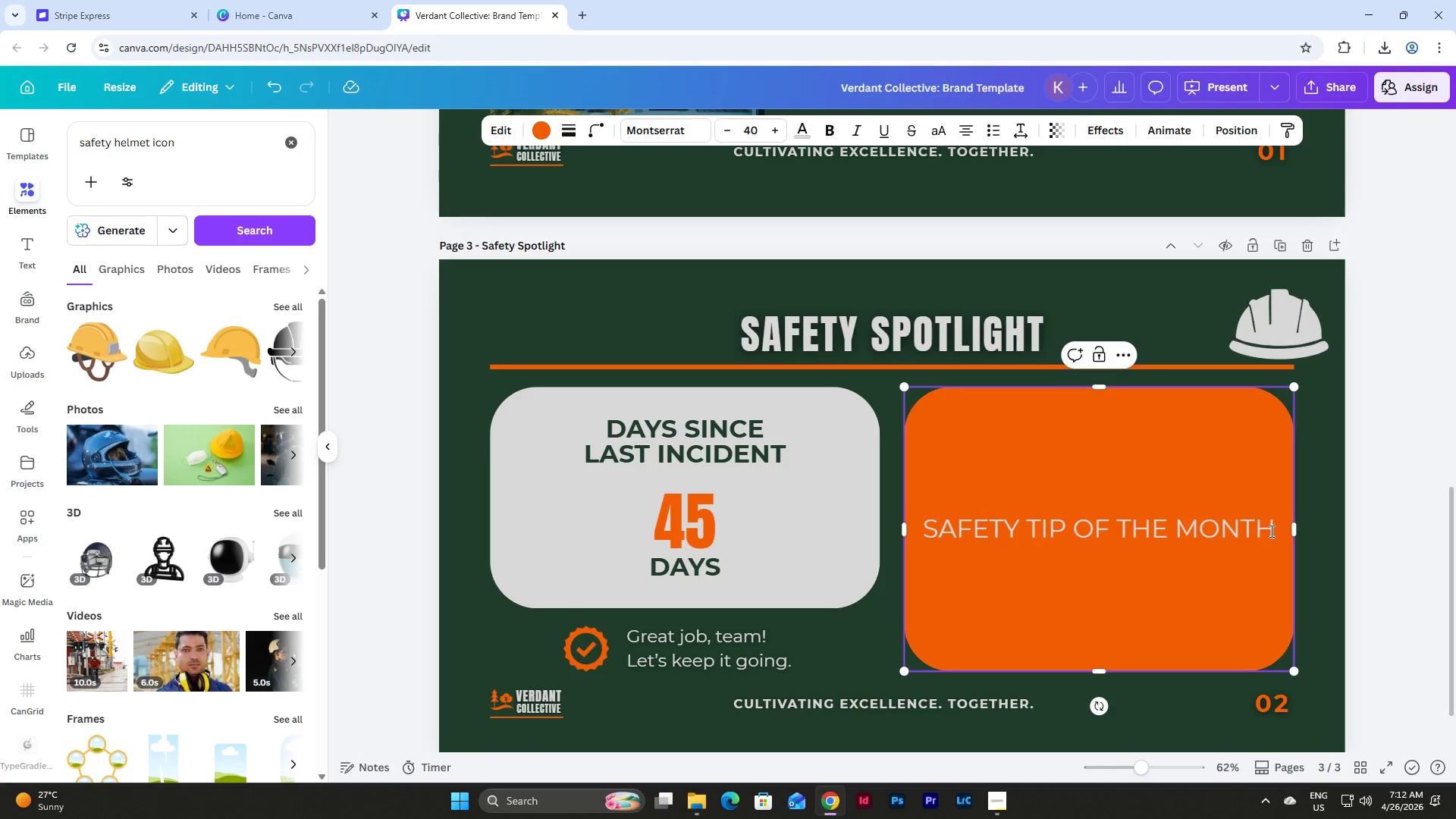 
left_click([1078, 522])
 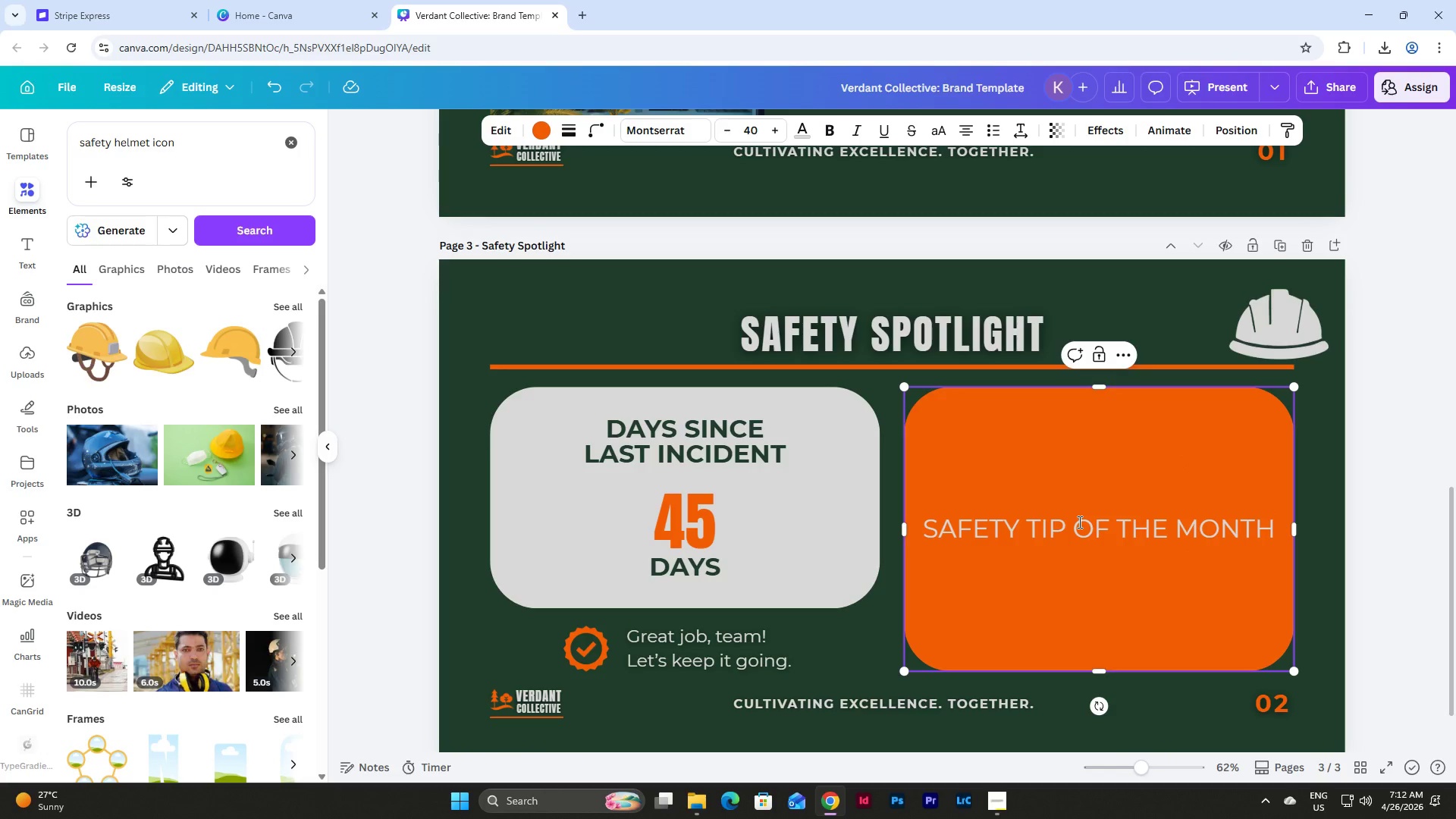 
key(Backspace)
 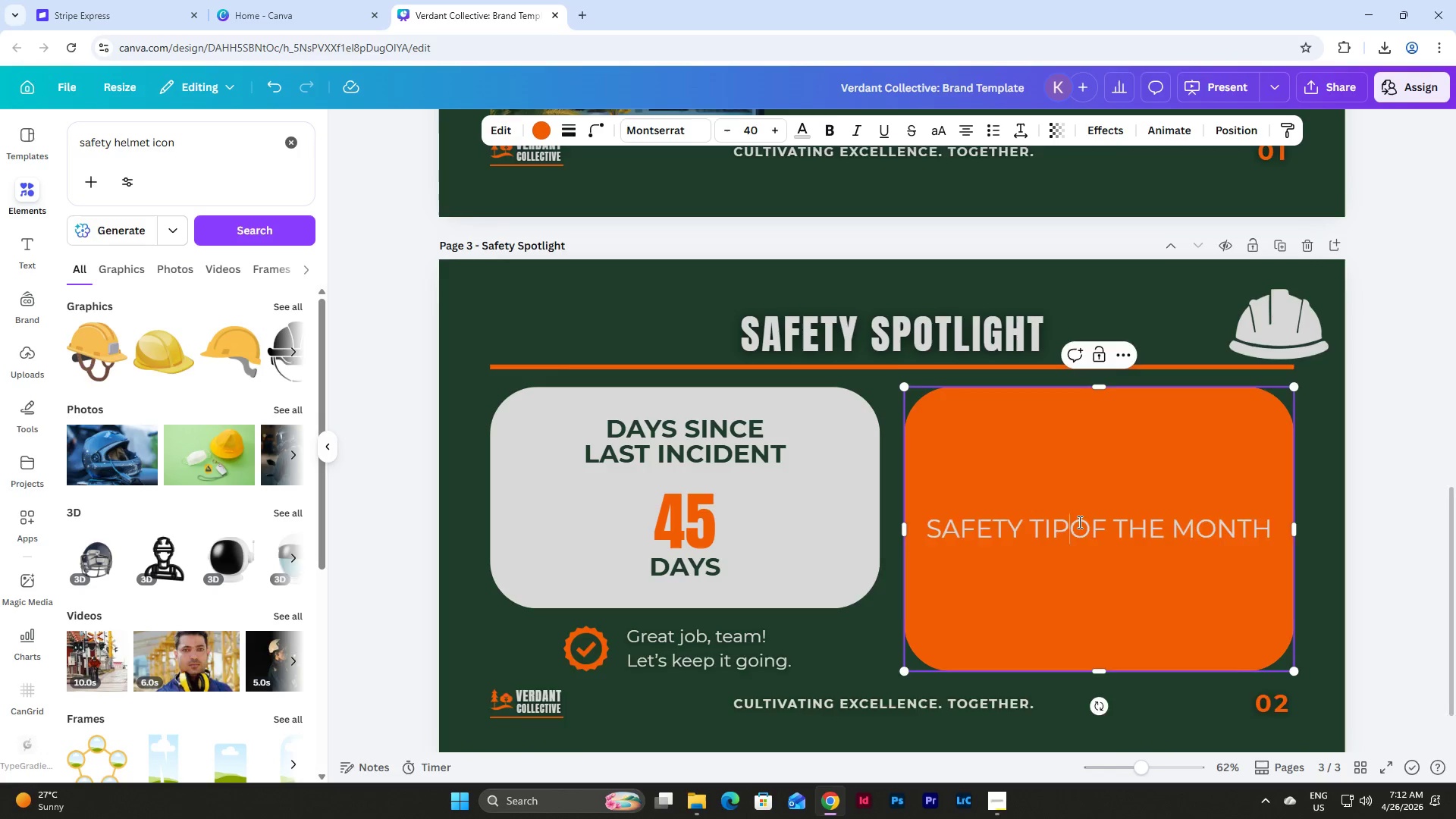 
key(Enter)
 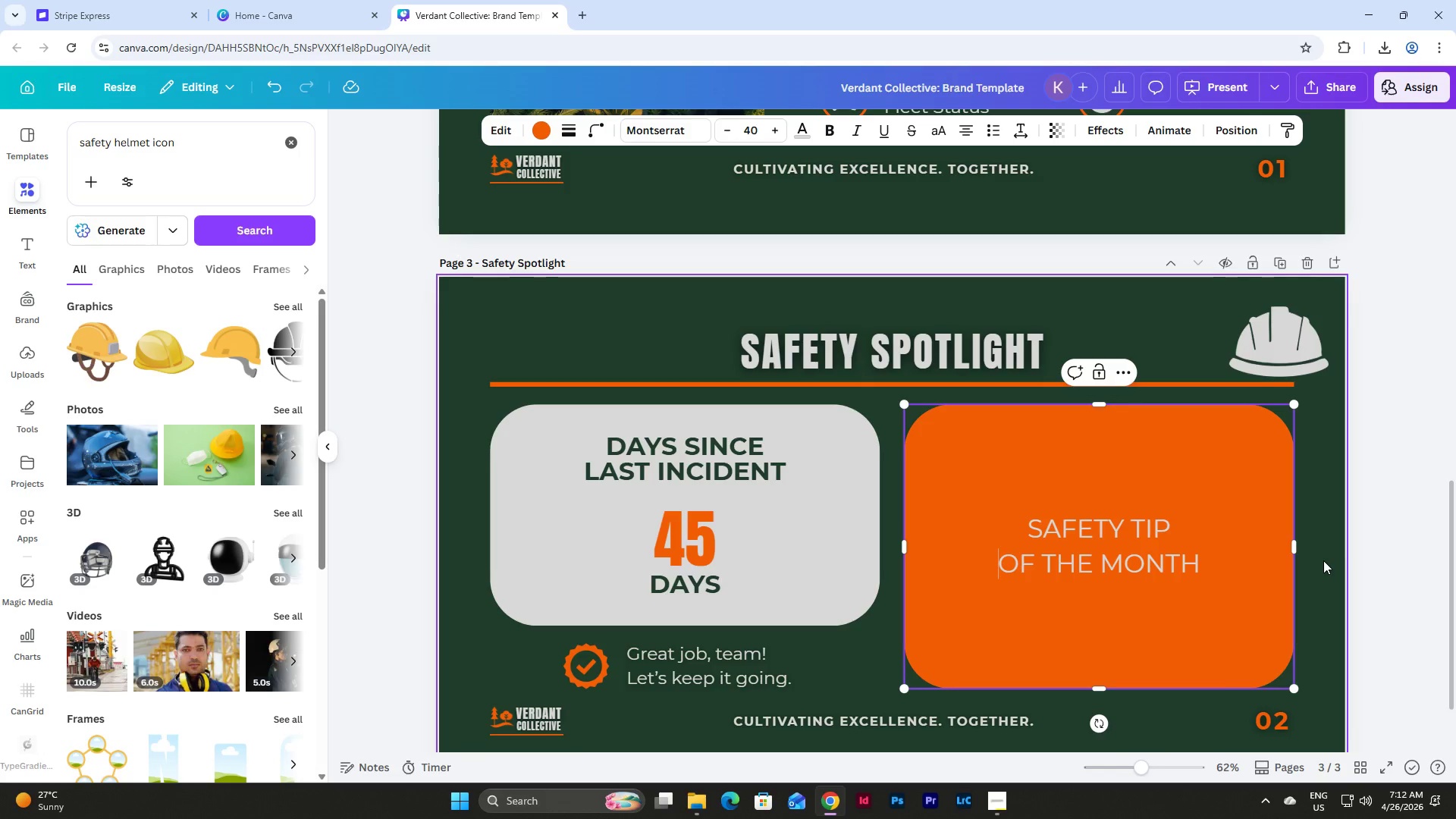 
double_click([1079, 482])
 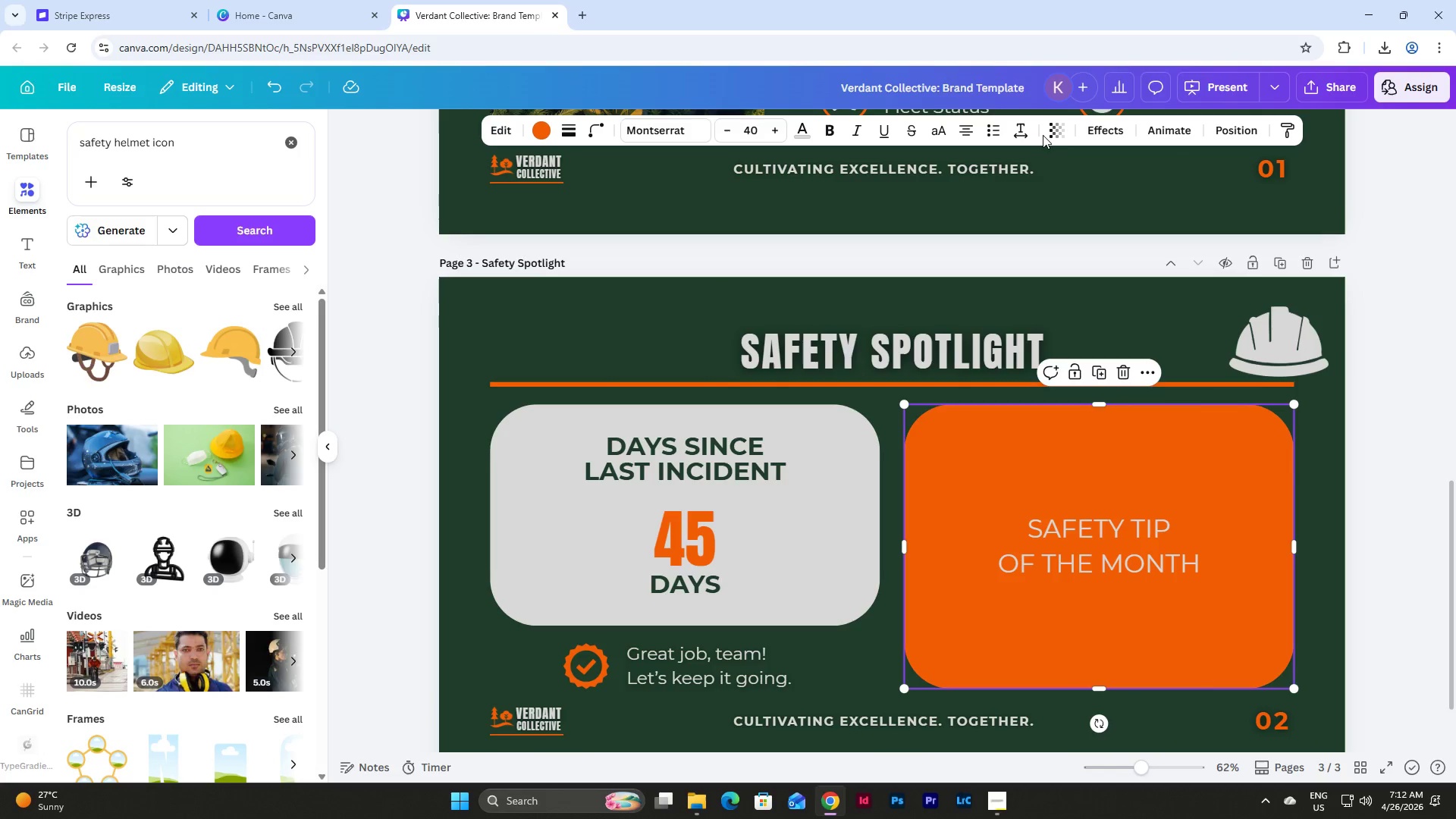 
left_click([1019, 127])
 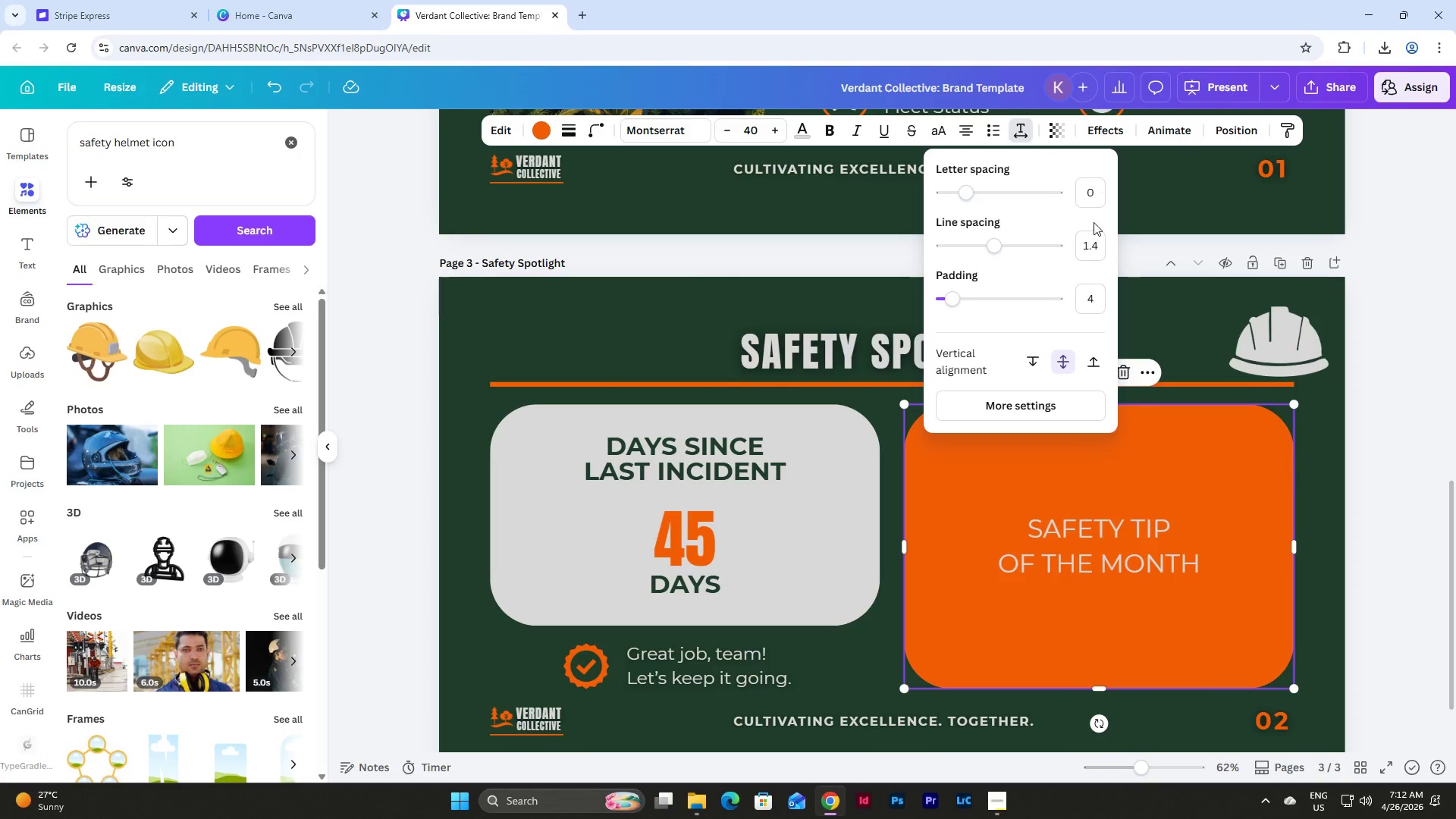 
left_click([1089, 240])
 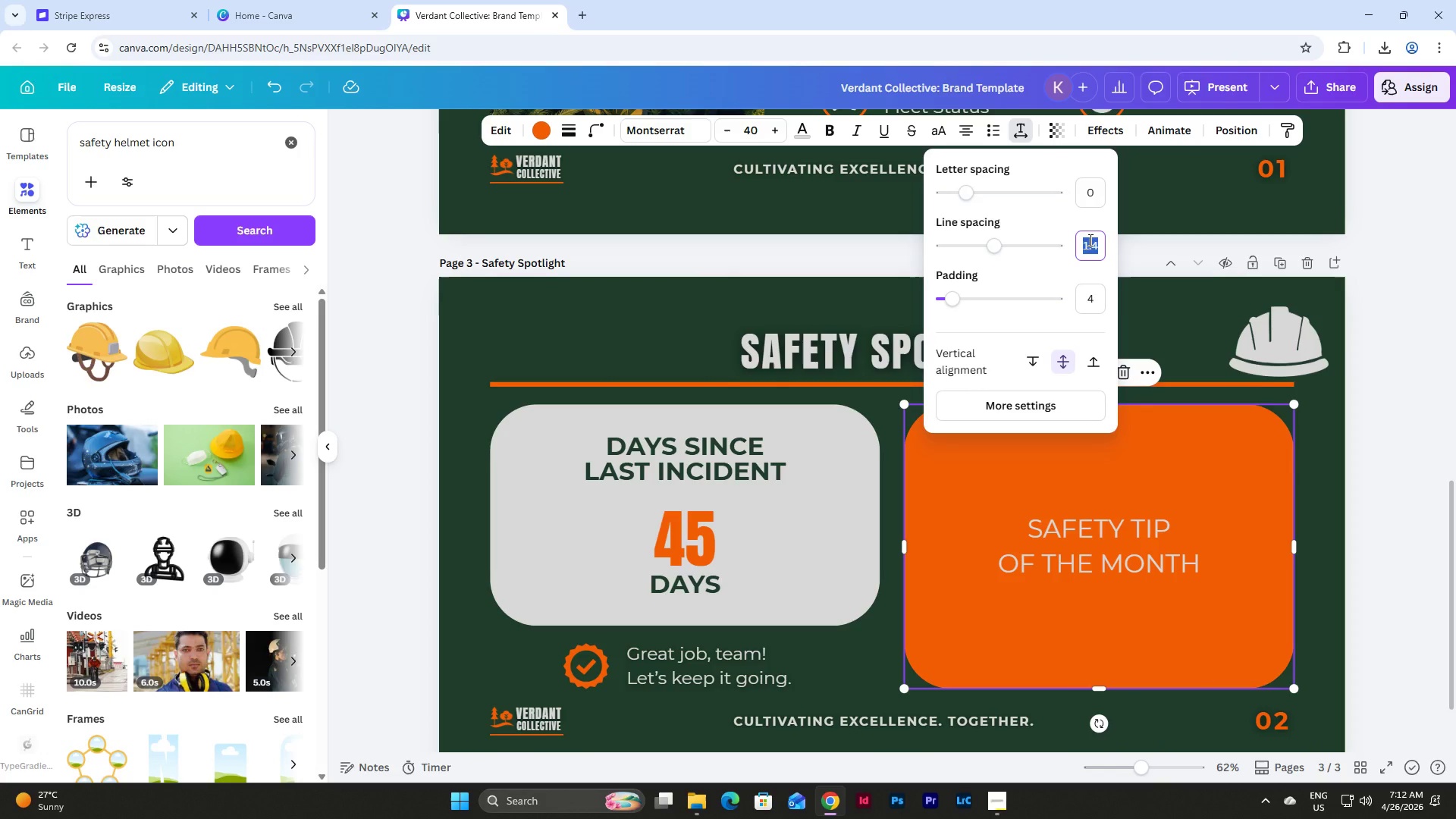 
key(Numpad1)
 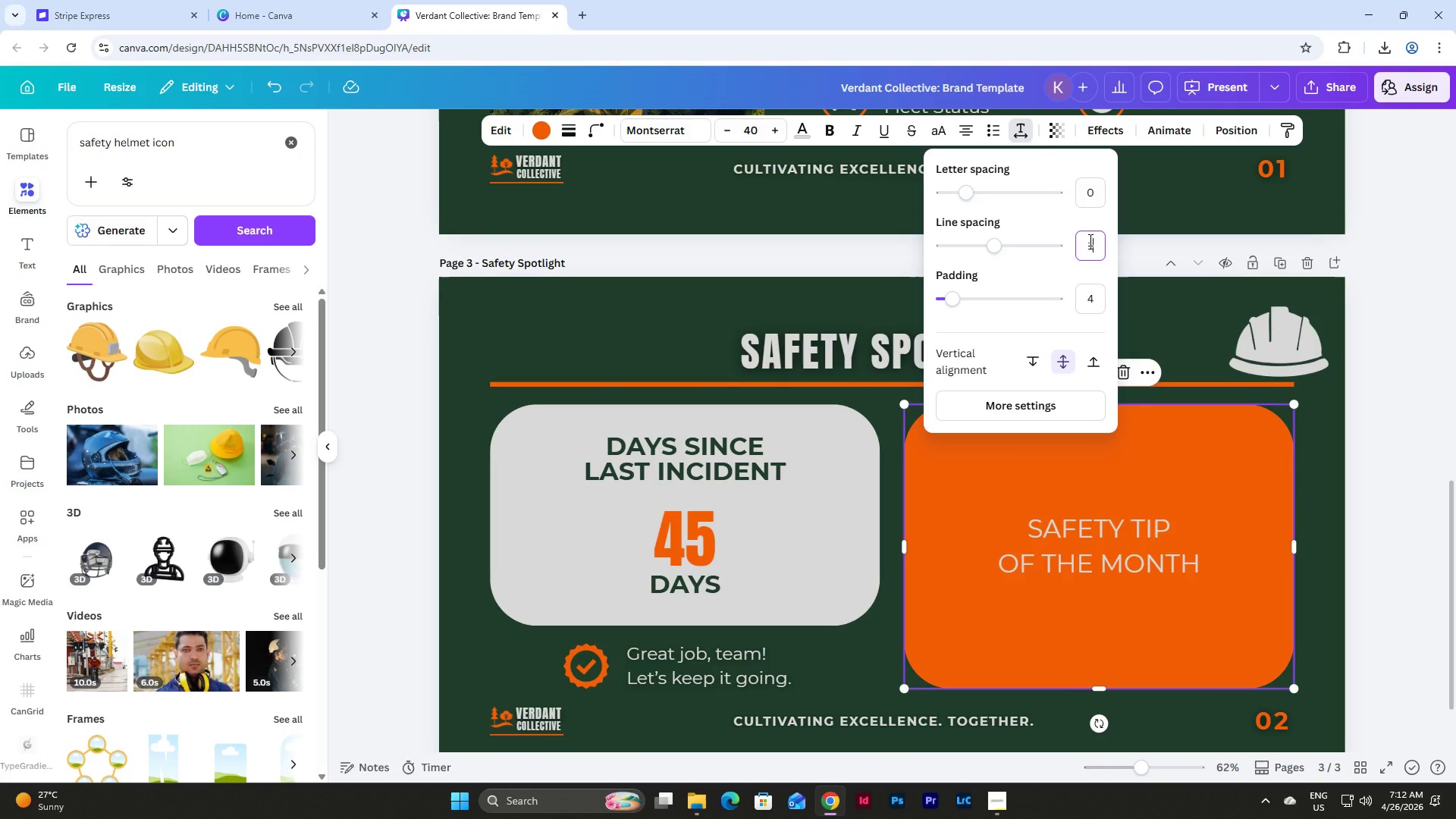 
key(NumpadEnter)
 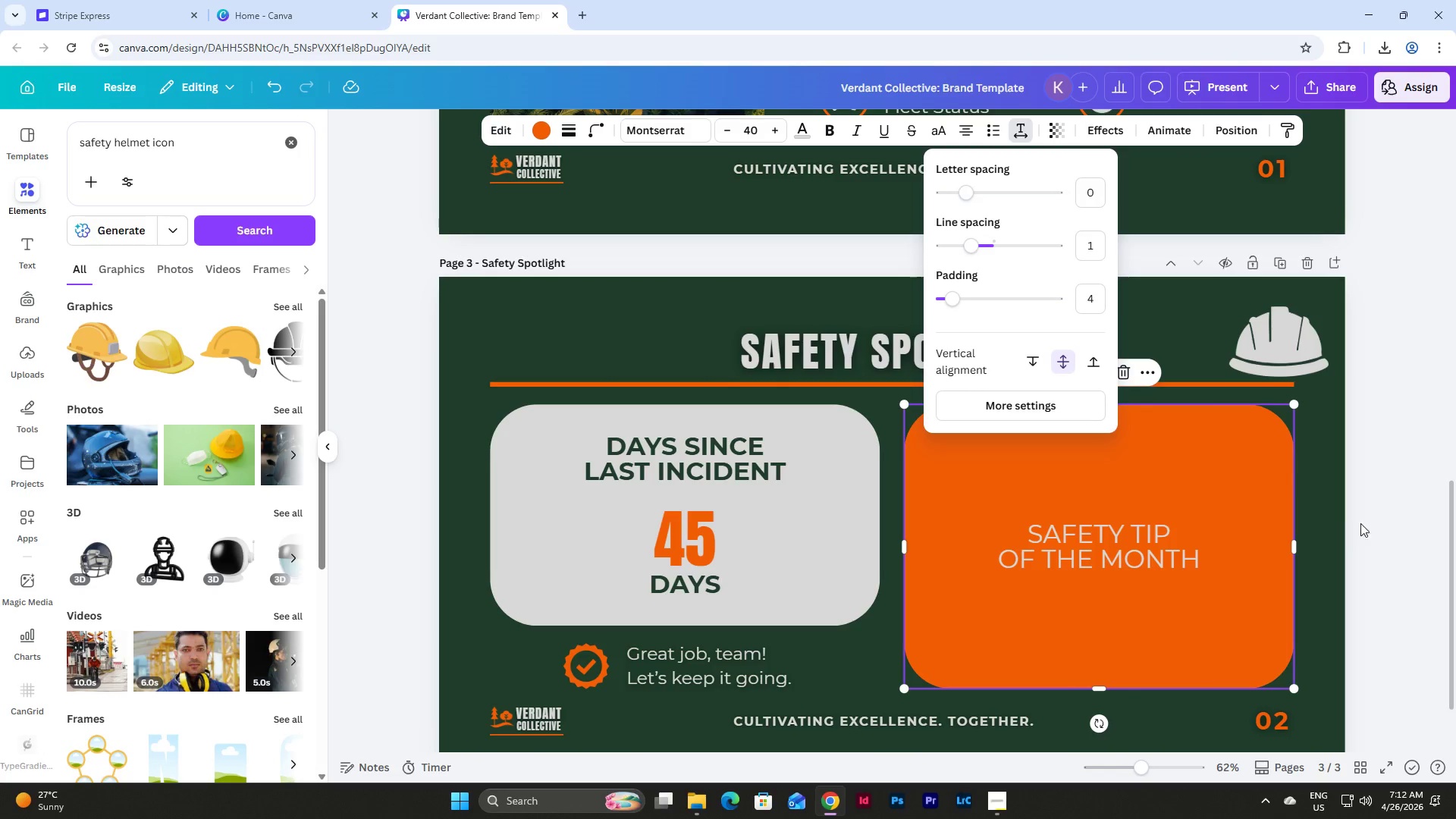 
left_click([1330, 504])
 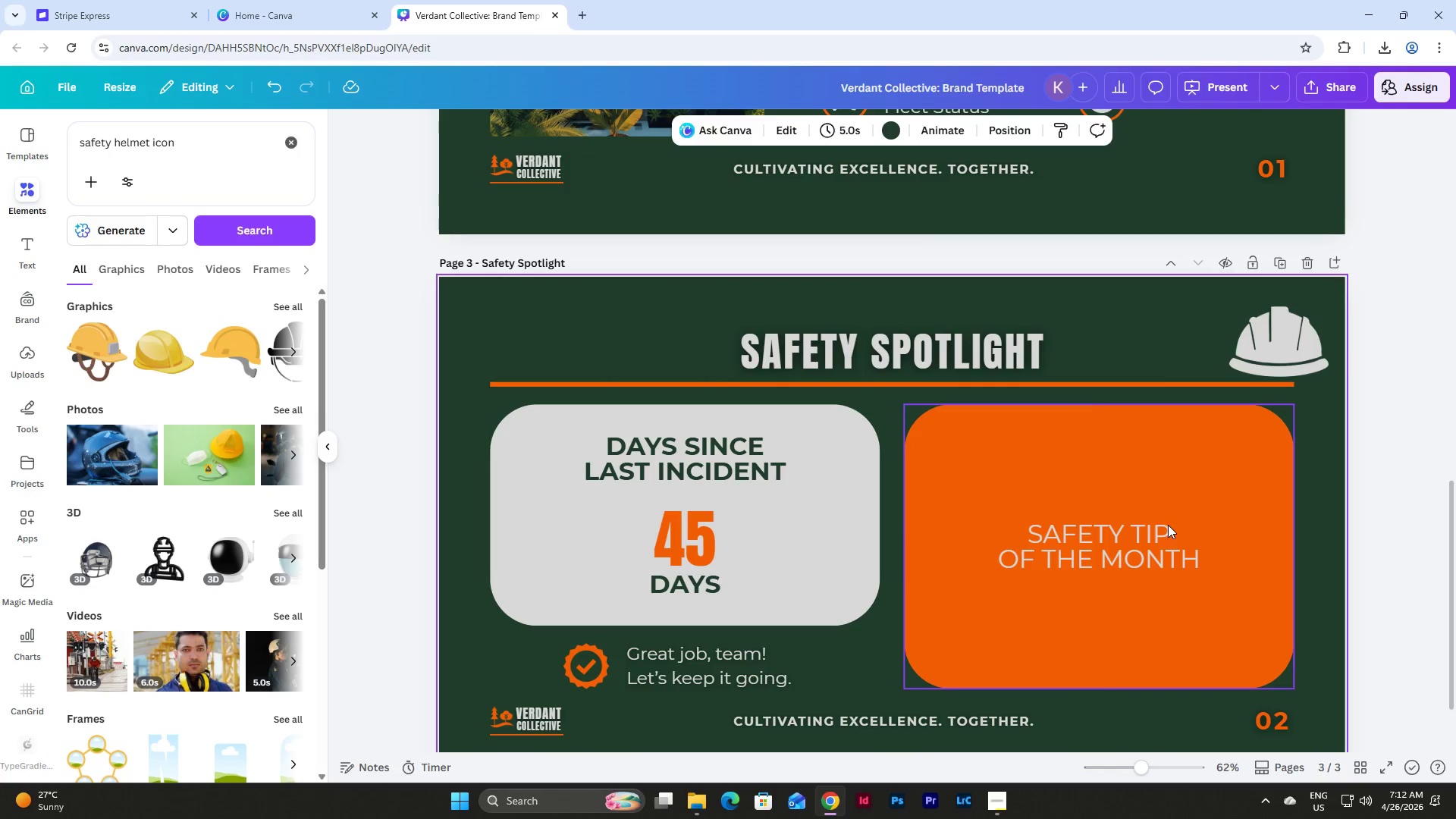 
left_click([1168, 525])
 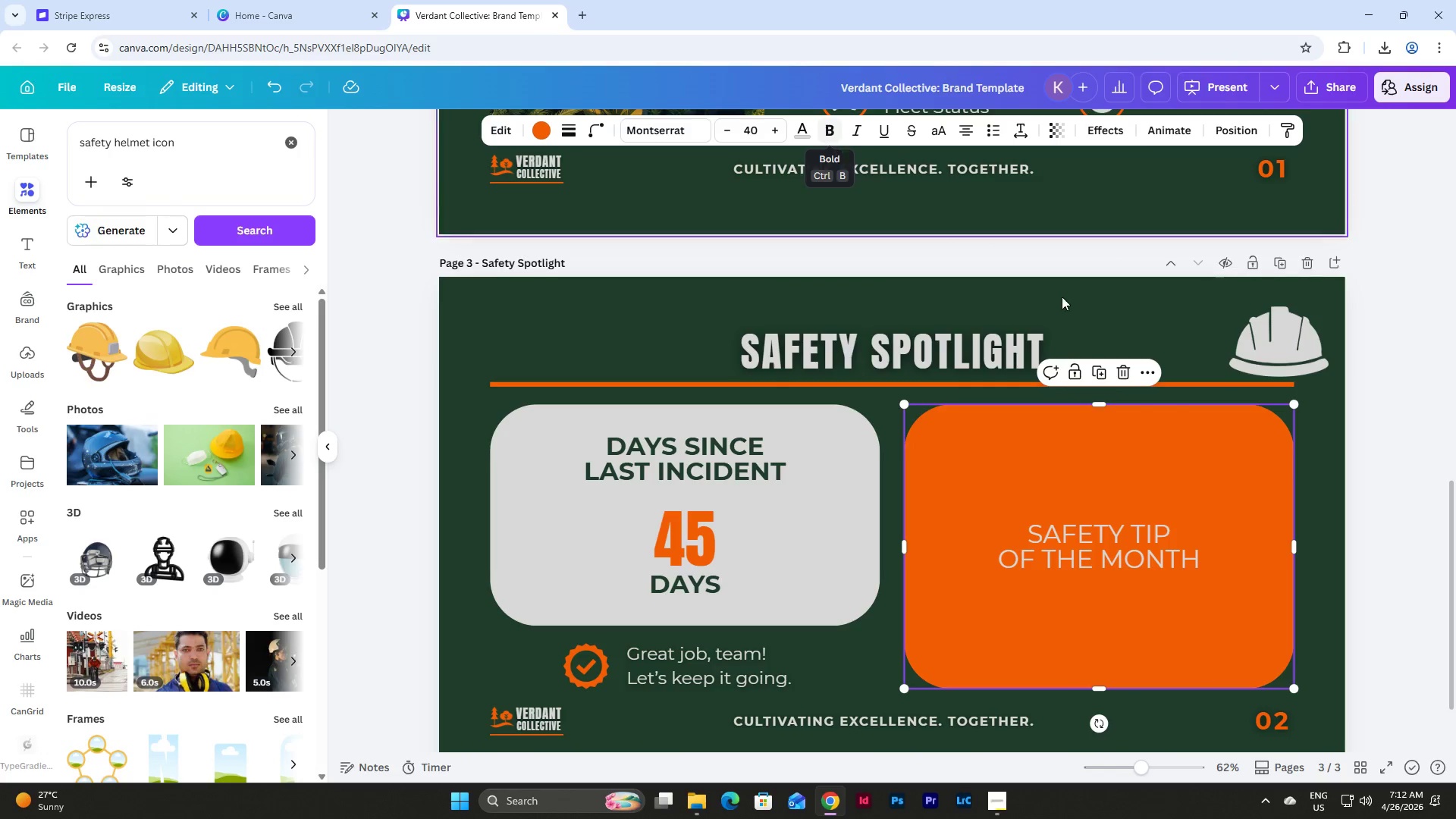 
double_click([1099, 536])
 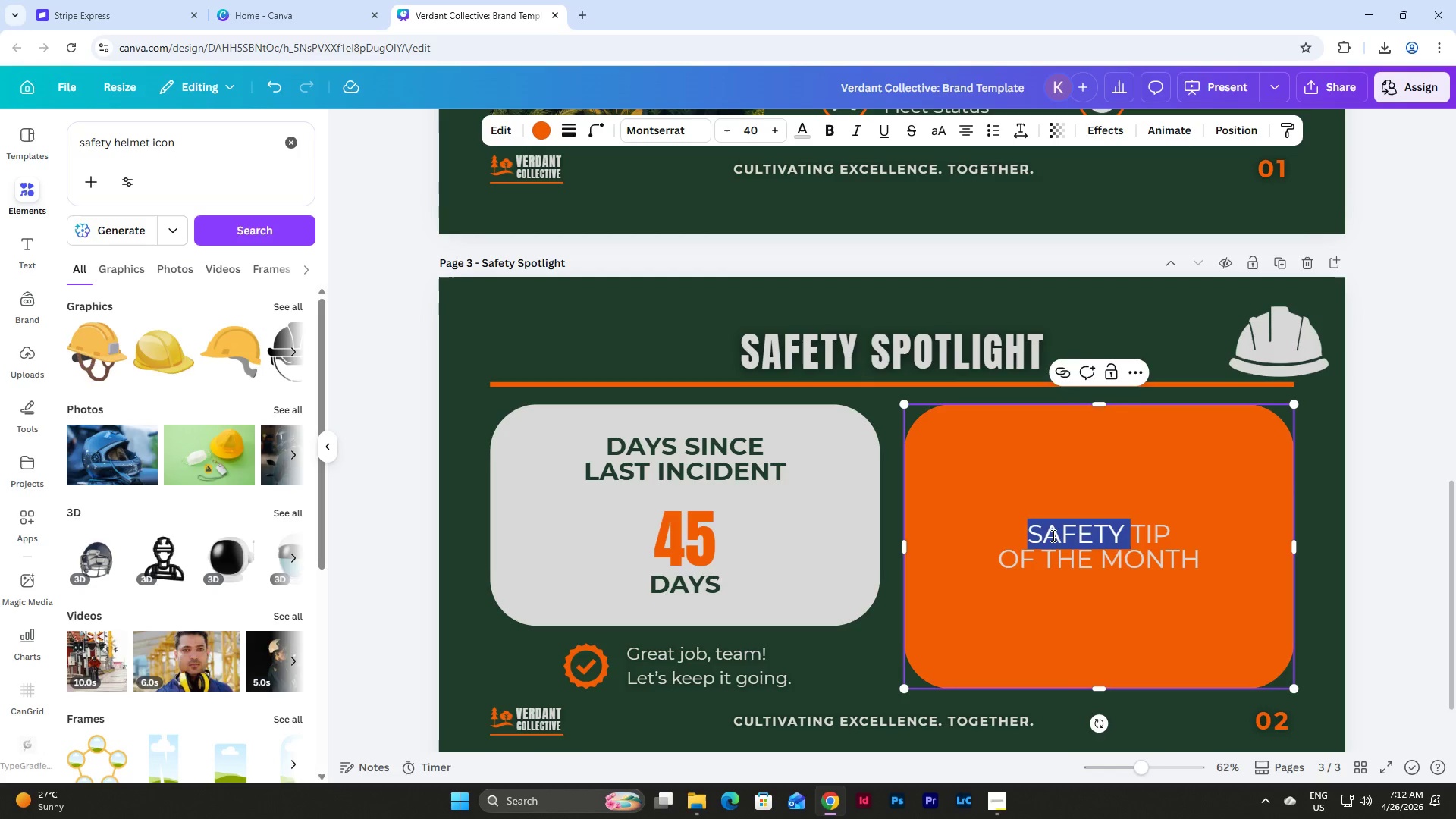 
triple_click([1052, 535])
 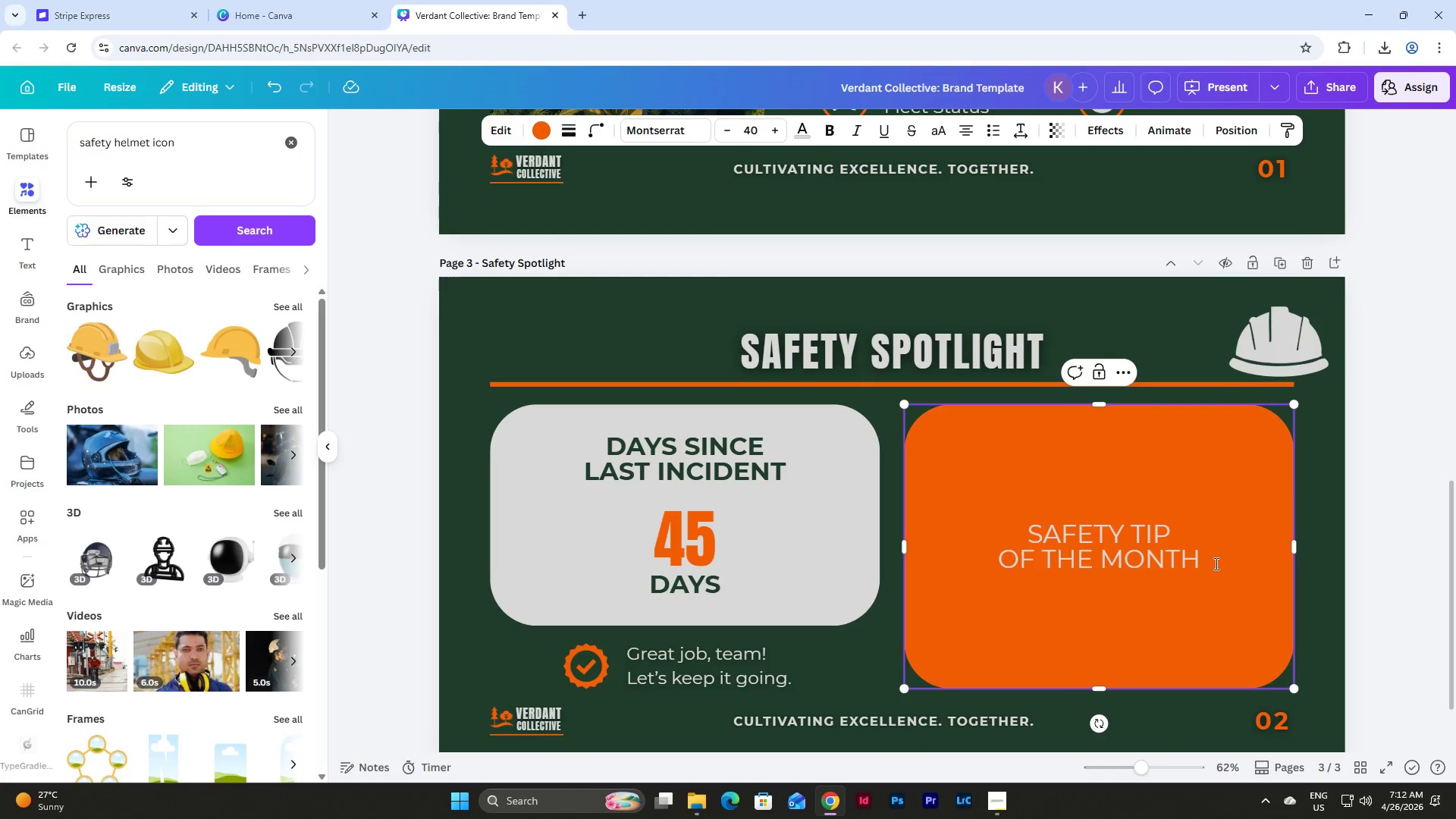 
left_click([1212, 562])
 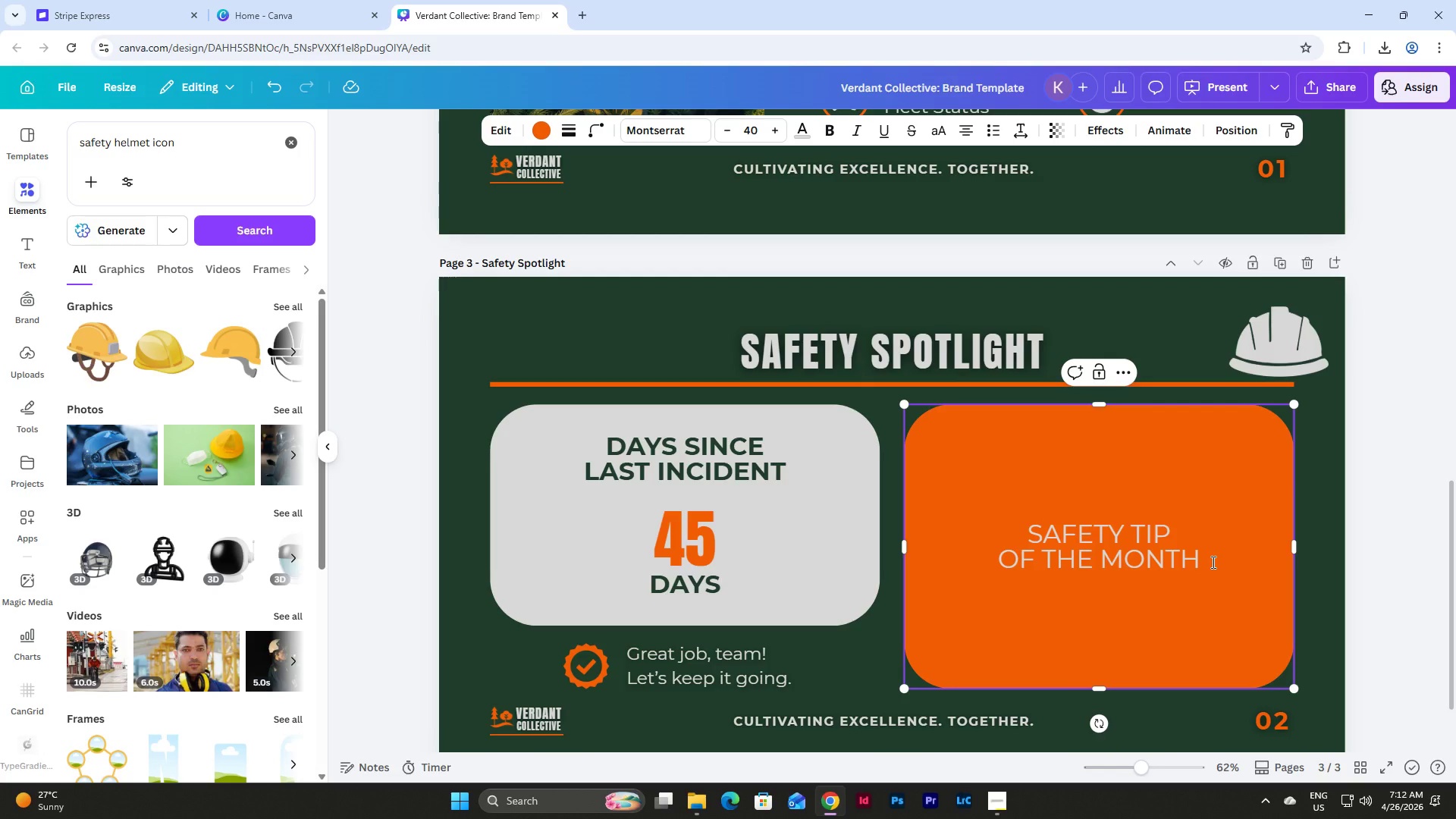 
key(Enter)
 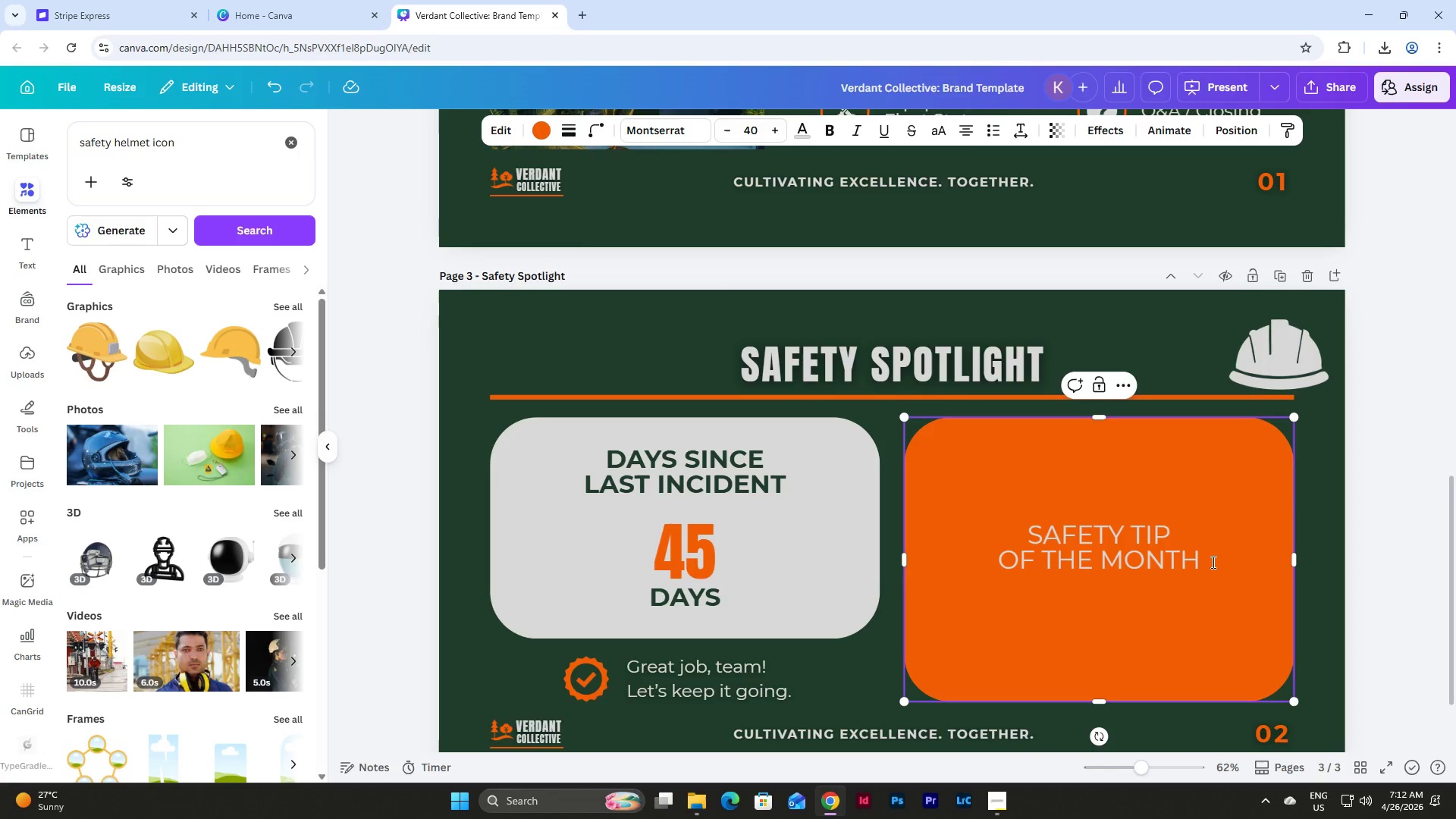 
key(Enter)
 